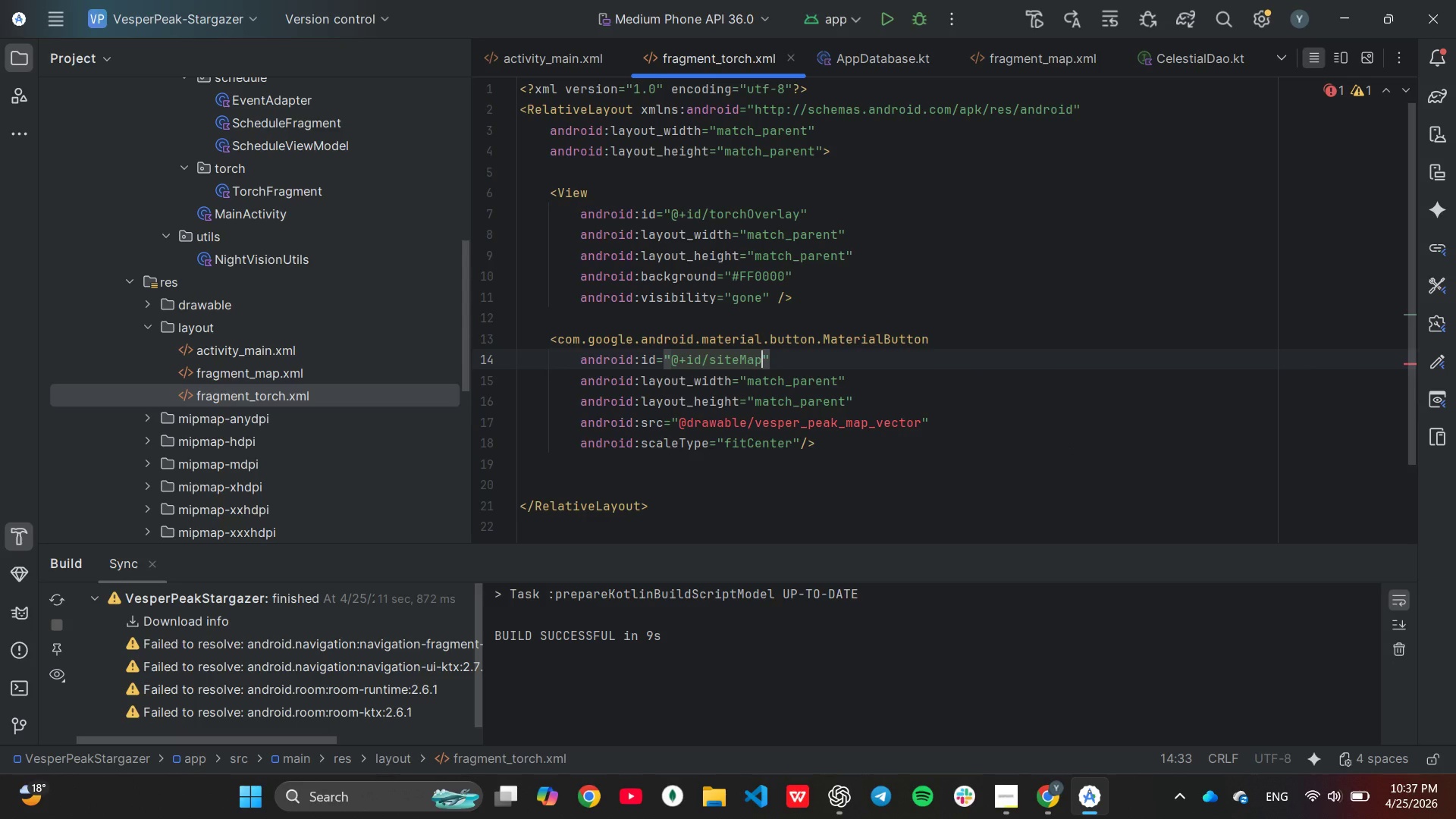 
key(Backspace)
key(Backspace)
key(Backspace)
key(Backspace)
key(Backspace)
key(Backspace)
key(Backspace)
type(btnToggleTorch)
 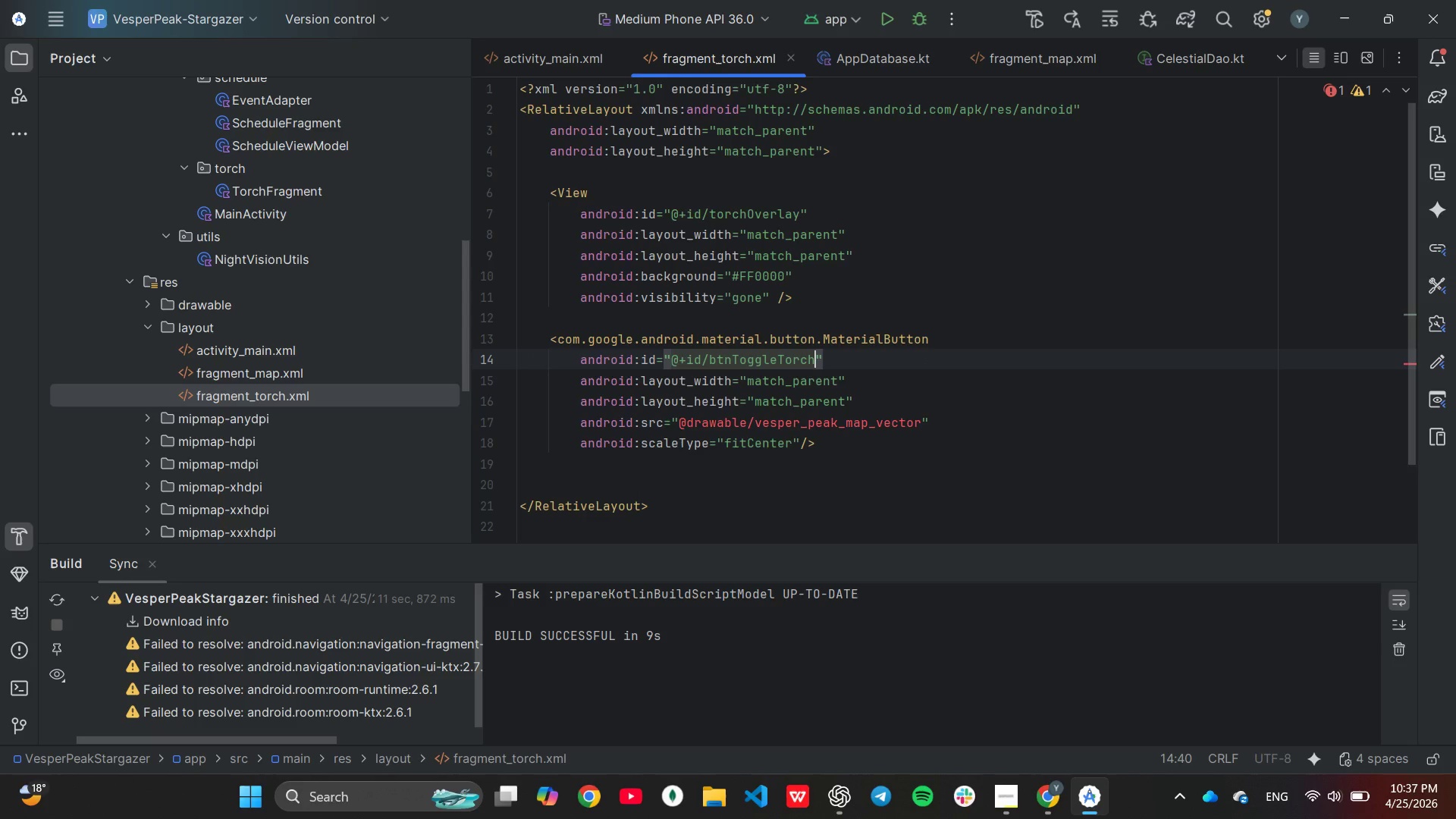 
key(ArrowDown)
 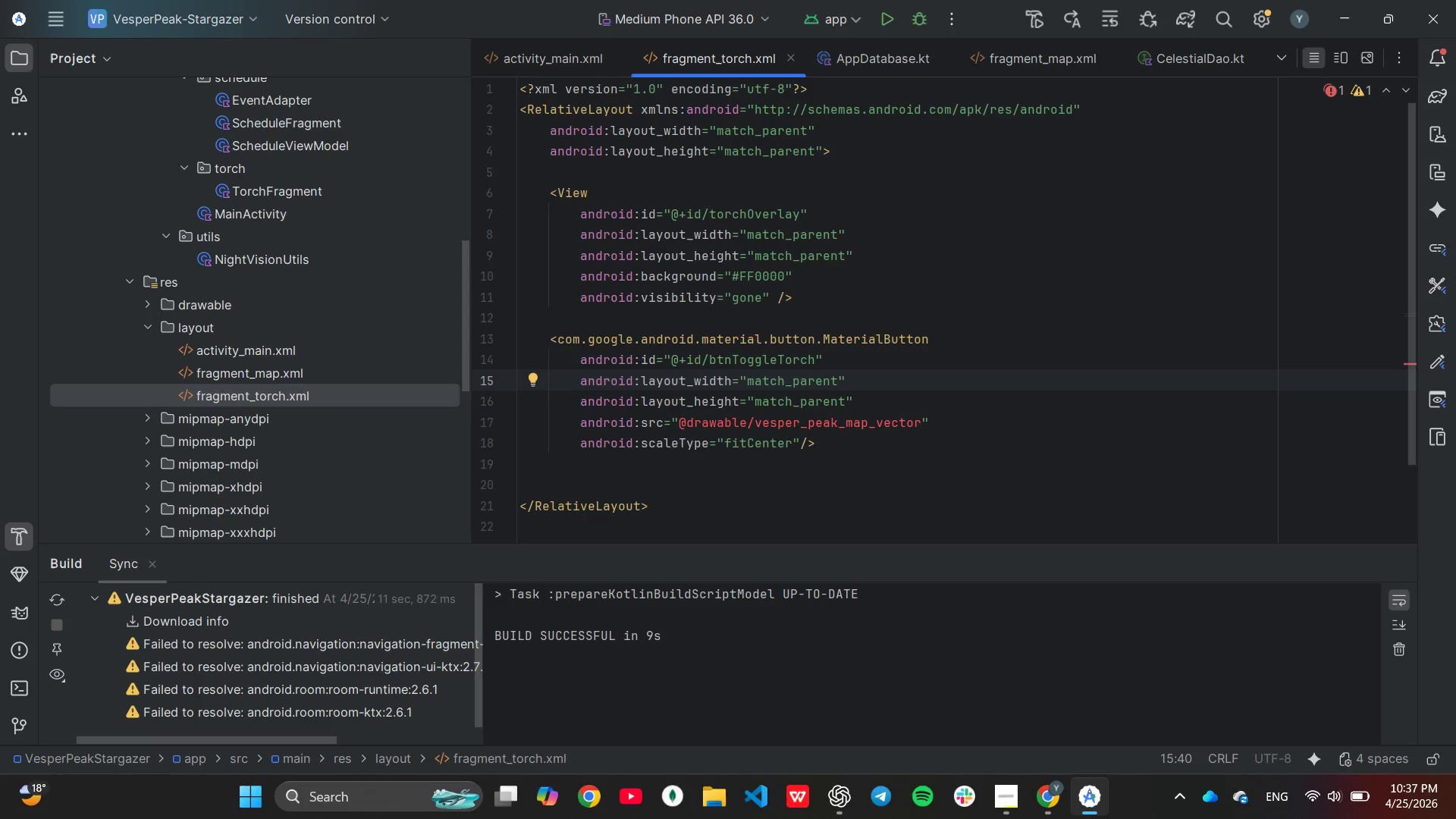 
hold_key(key=ArrowRight, duration=0.52)
 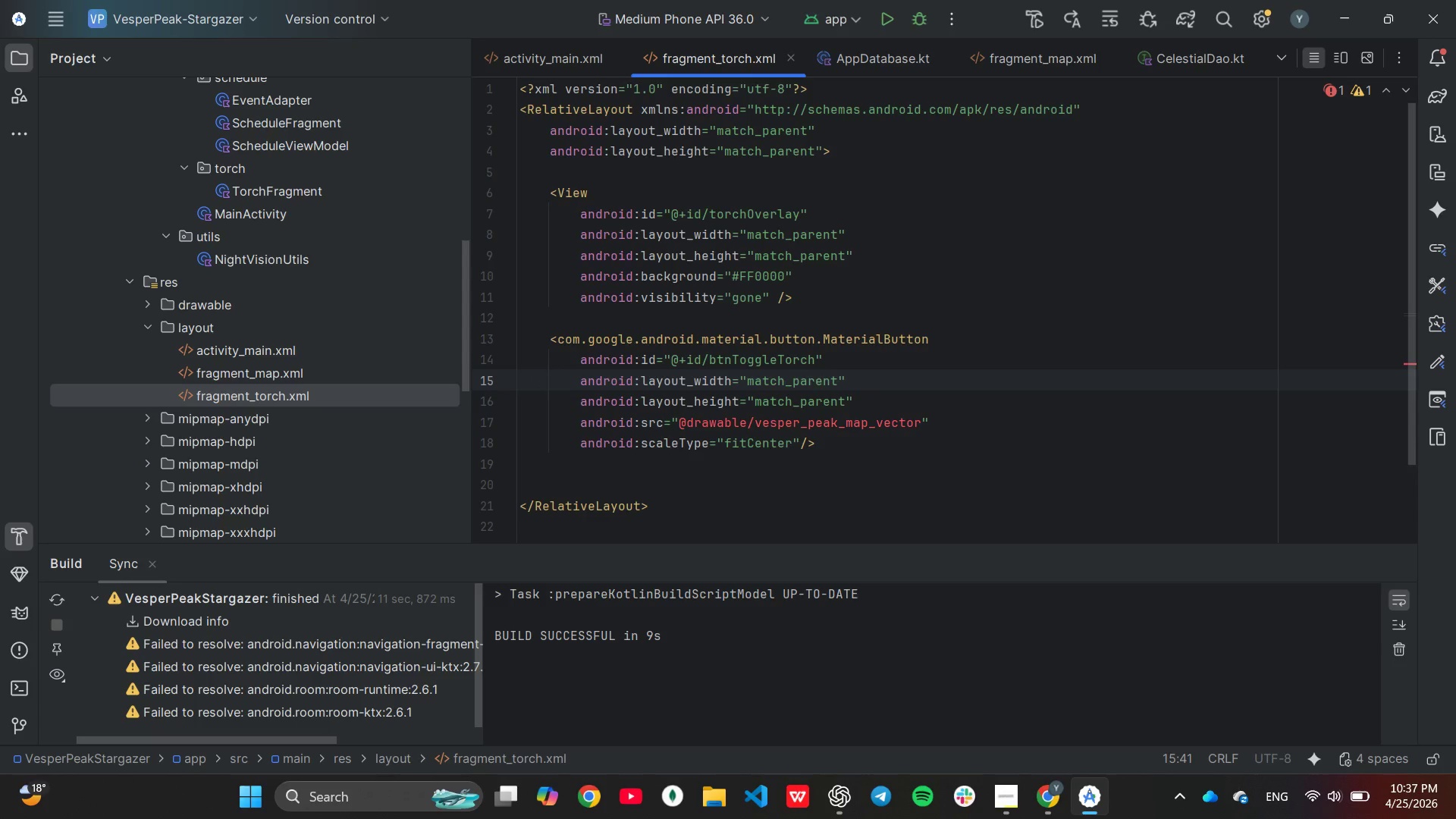 
key(ArrowRight)
 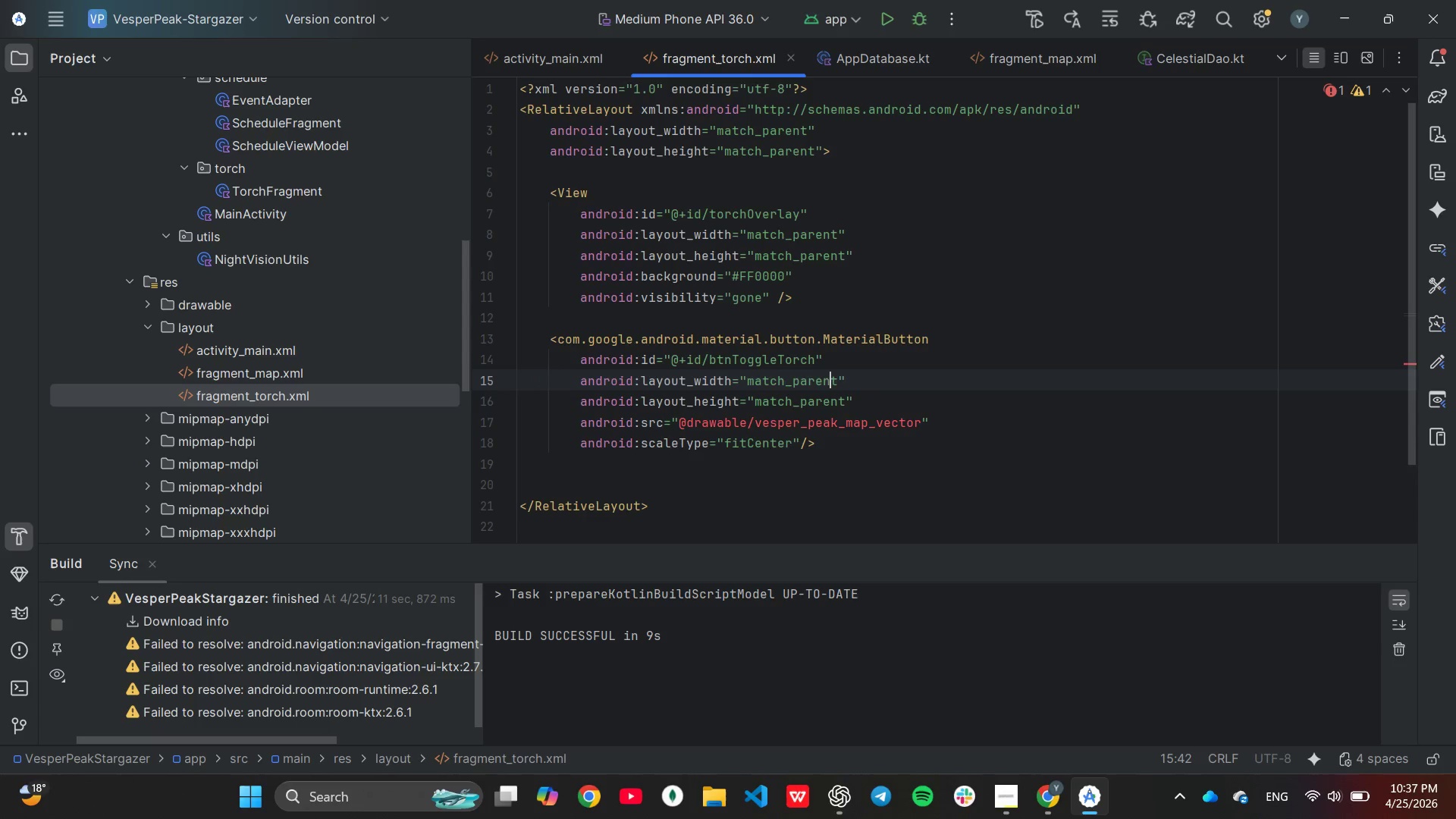 
key(ArrowRight)
 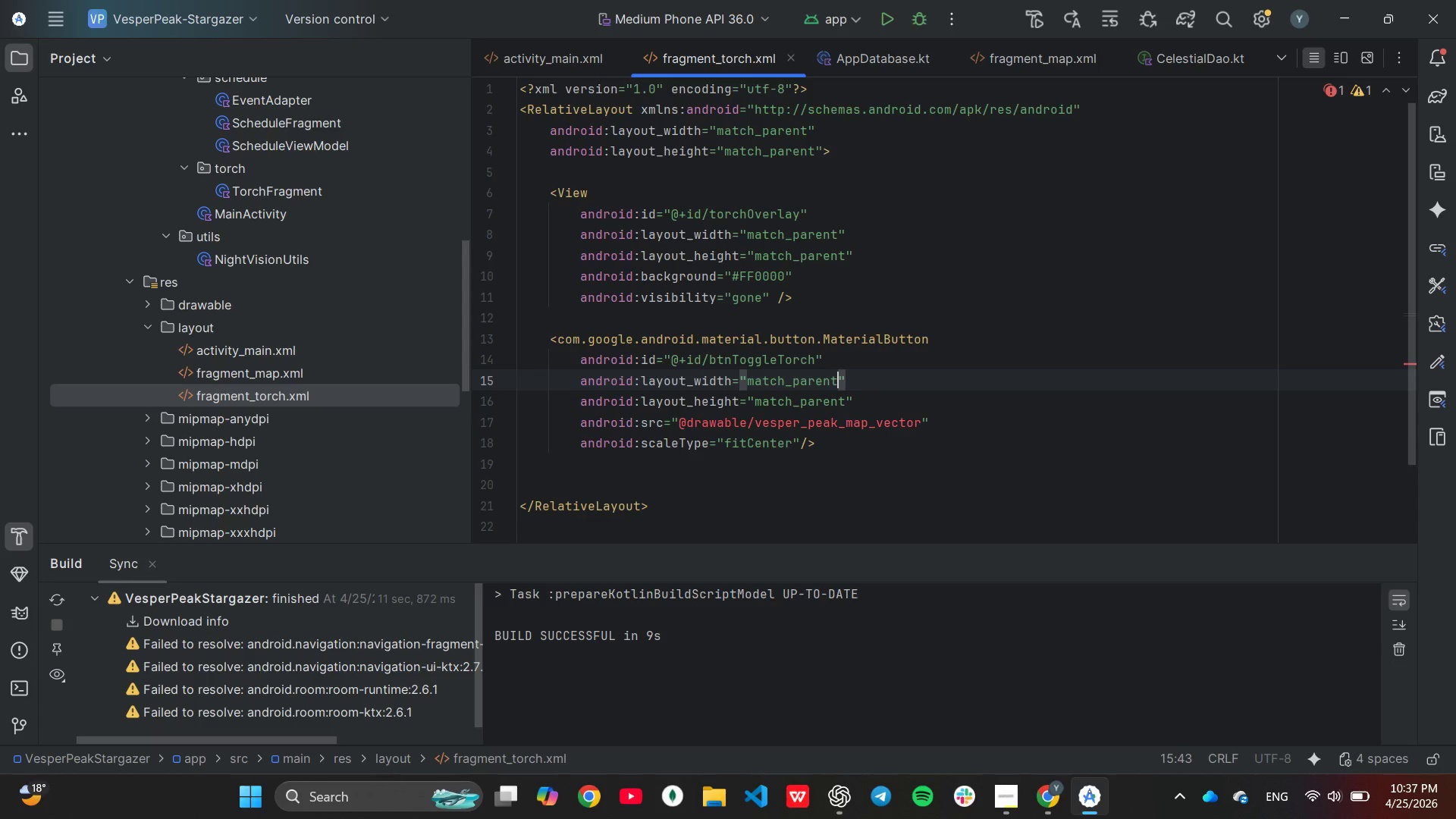 
hold_key(key=Backspace, duration=0.73)
 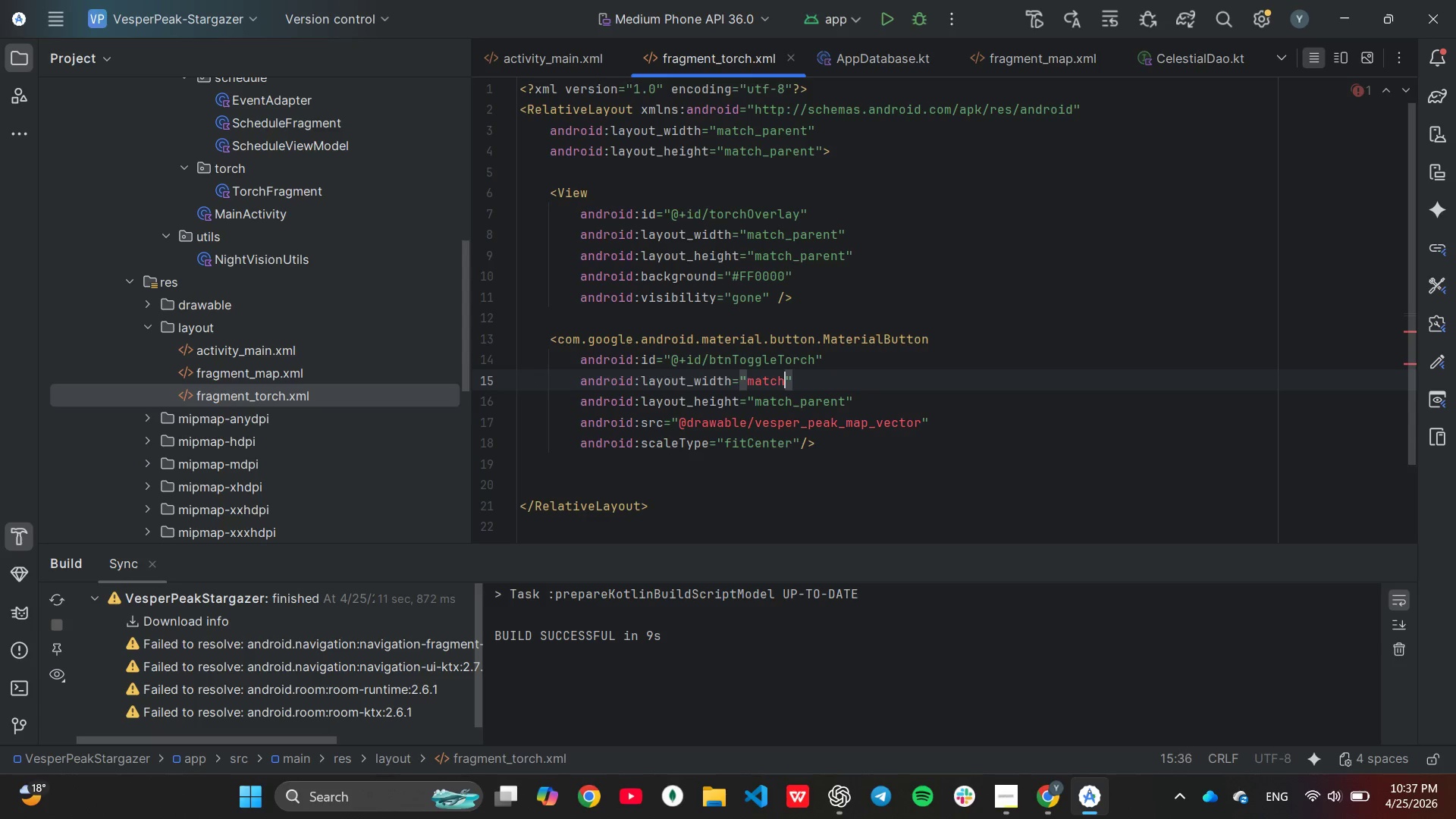 
key(Backspace)
key(Backspace)
key(Backspace)
key(Backspace)
key(Backspace)
key(Backspace)
key(Backspace)
type(wr)
 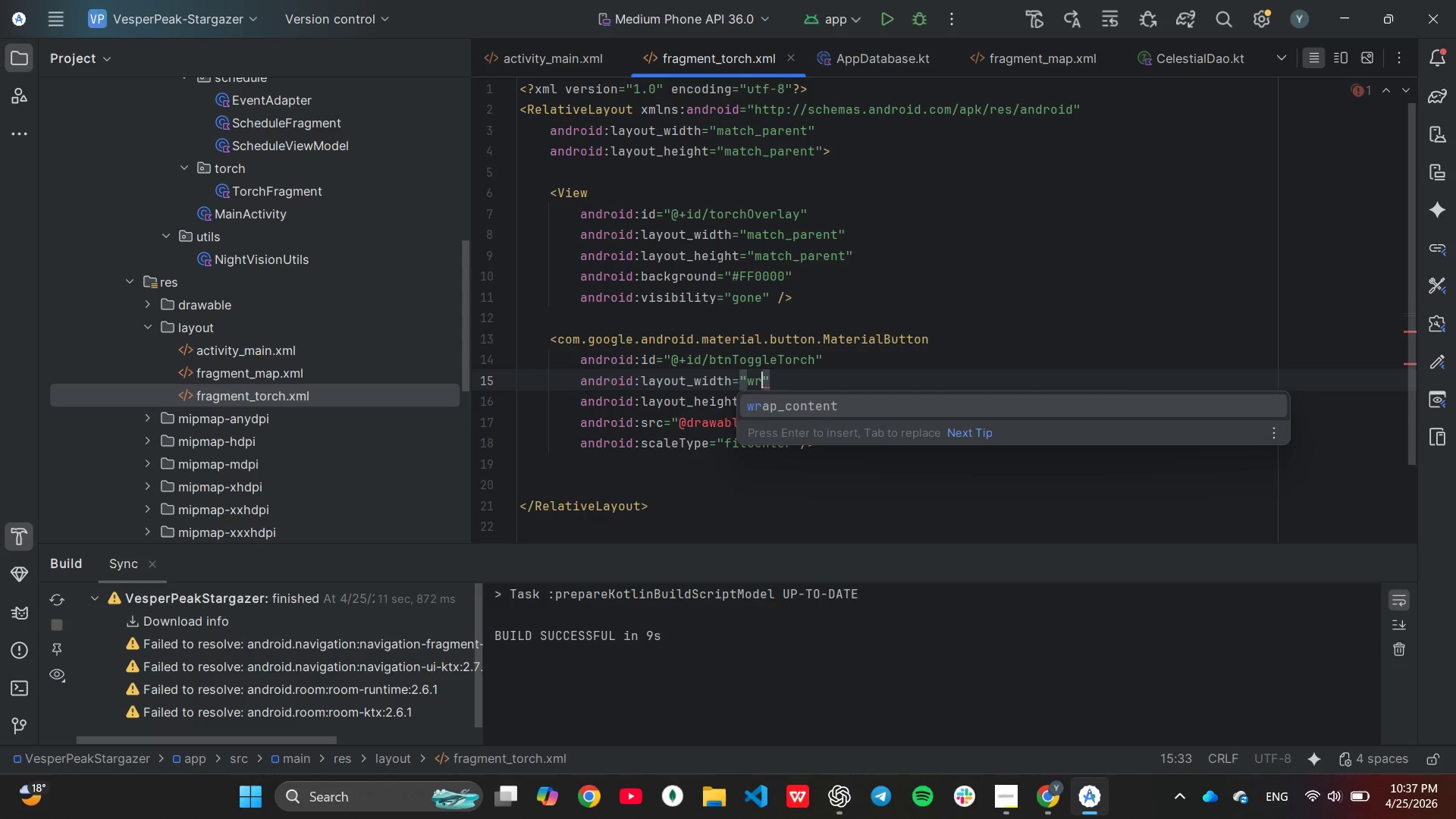 
key(Enter)
 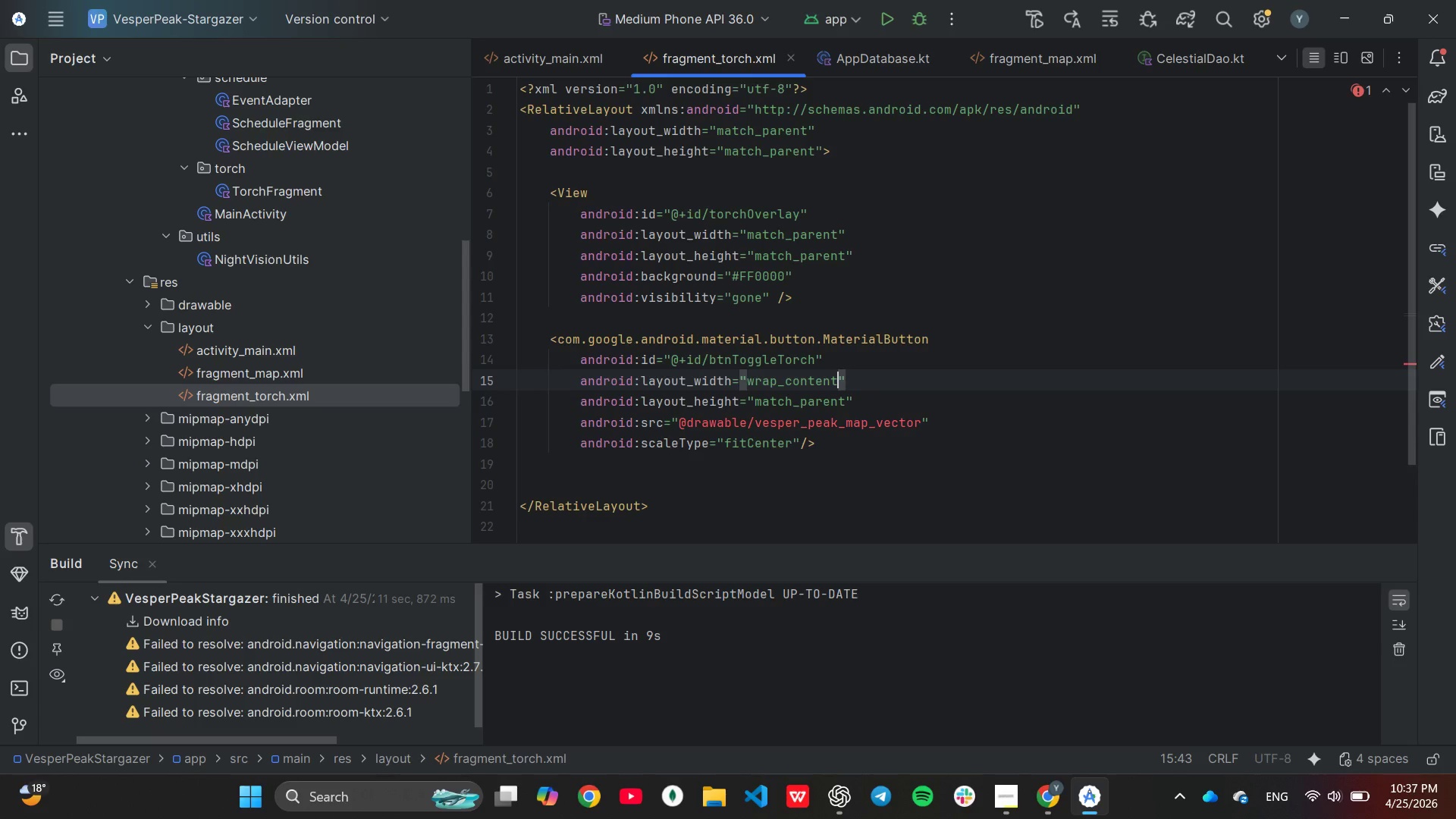 
key(ArrowDown)
 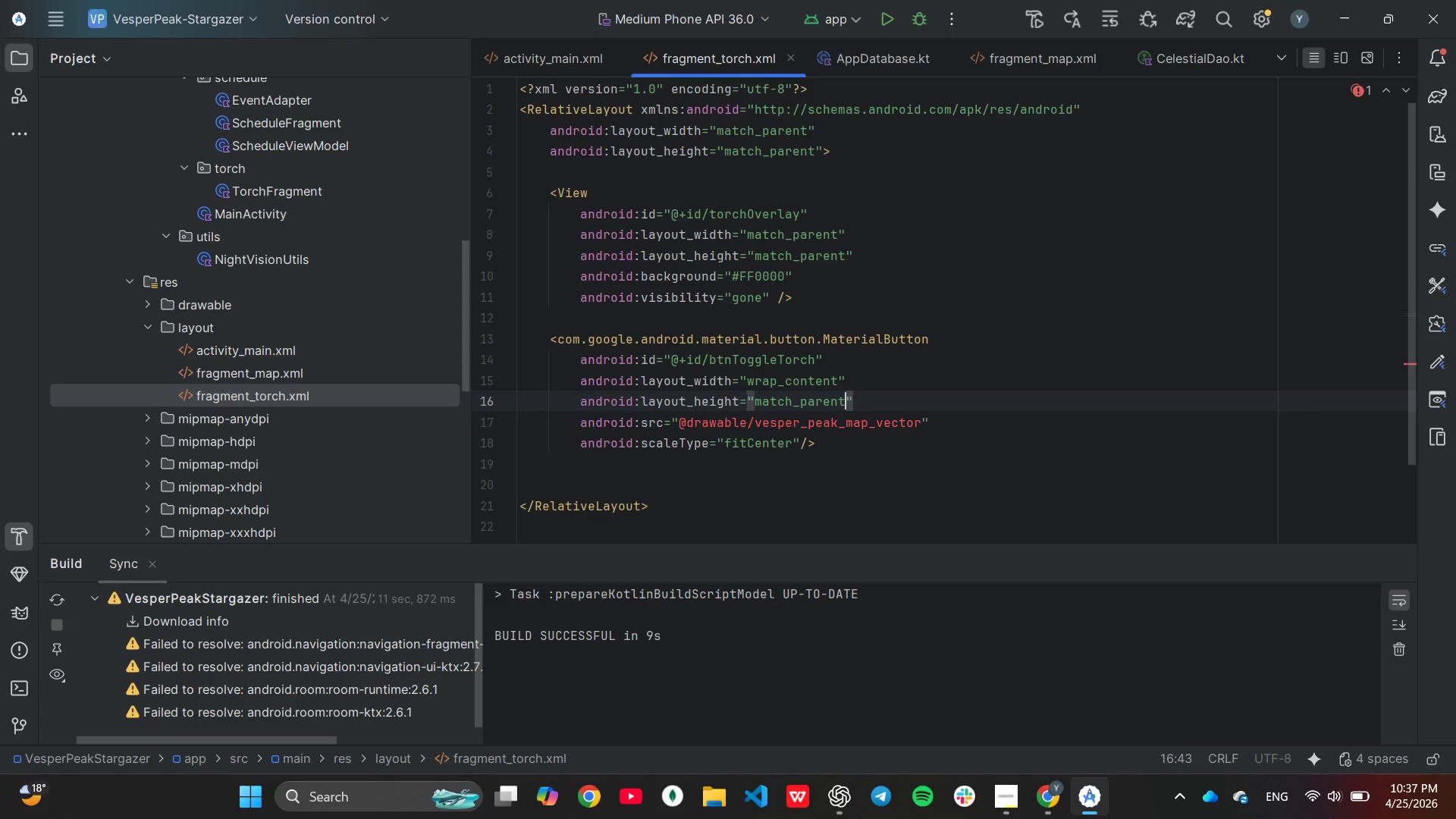 
hold_key(key=ArrowRight, duration=0.34)
 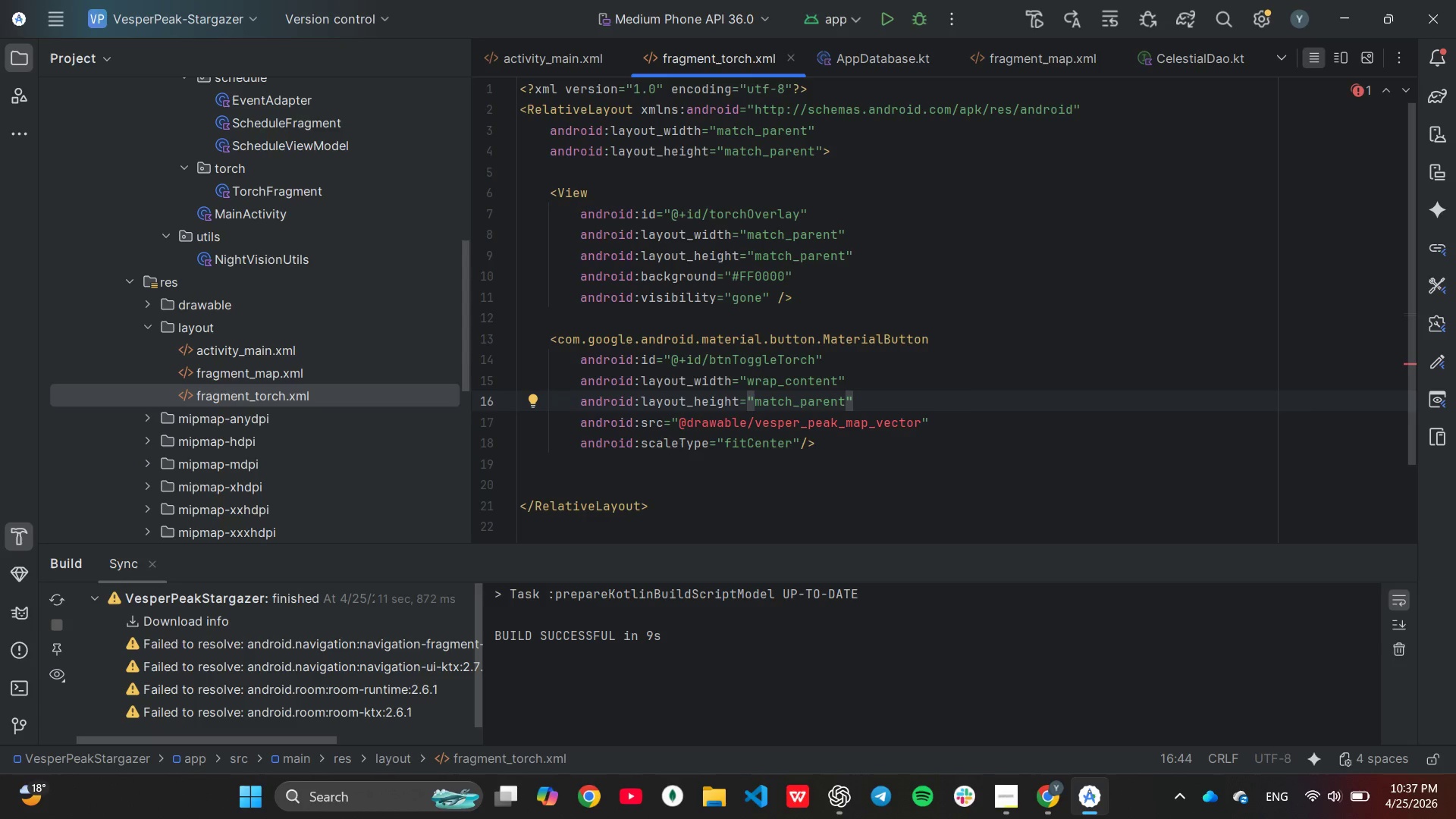 
key(ArrowLeft)
 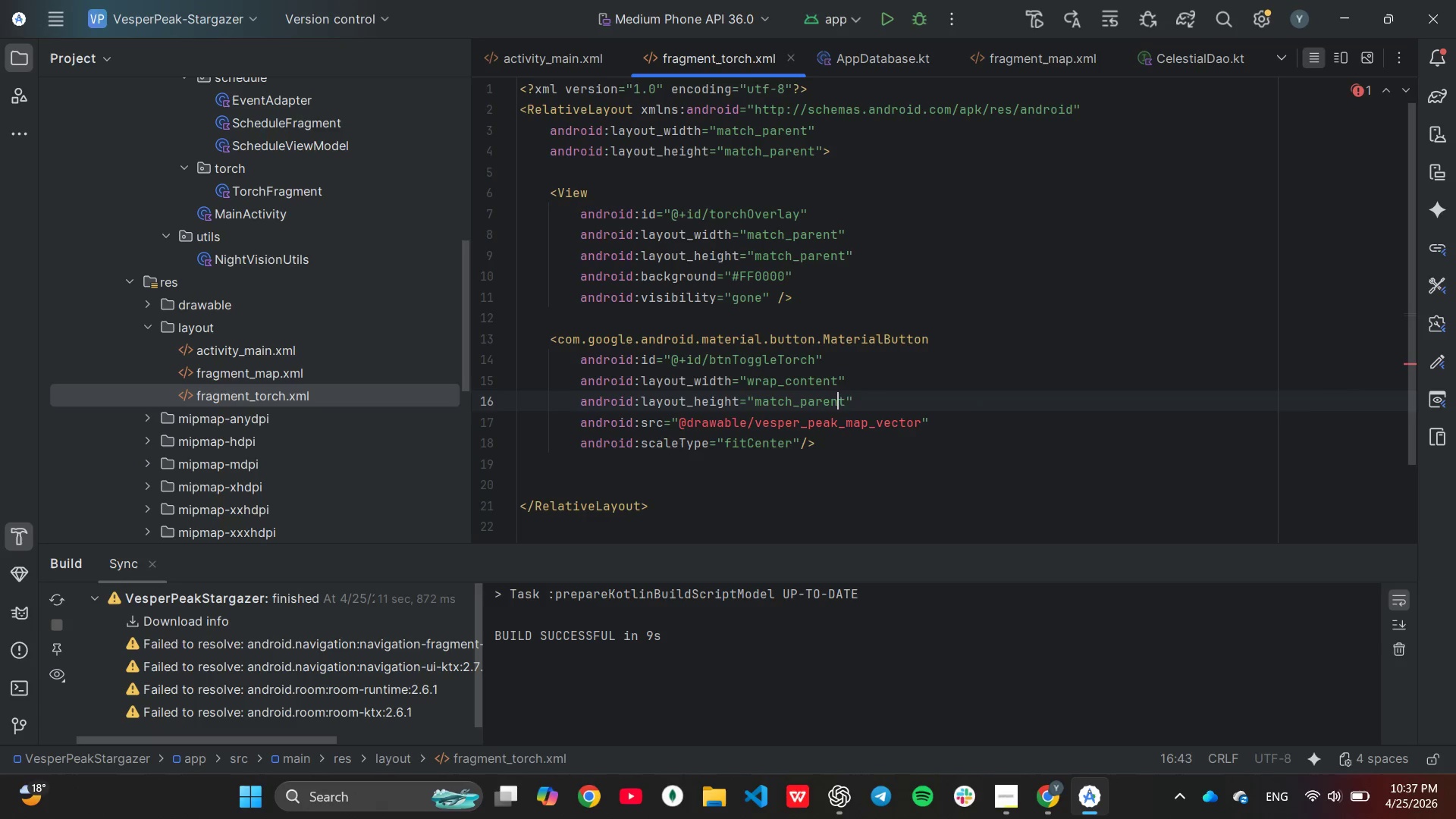 
key(ArrowRight)
 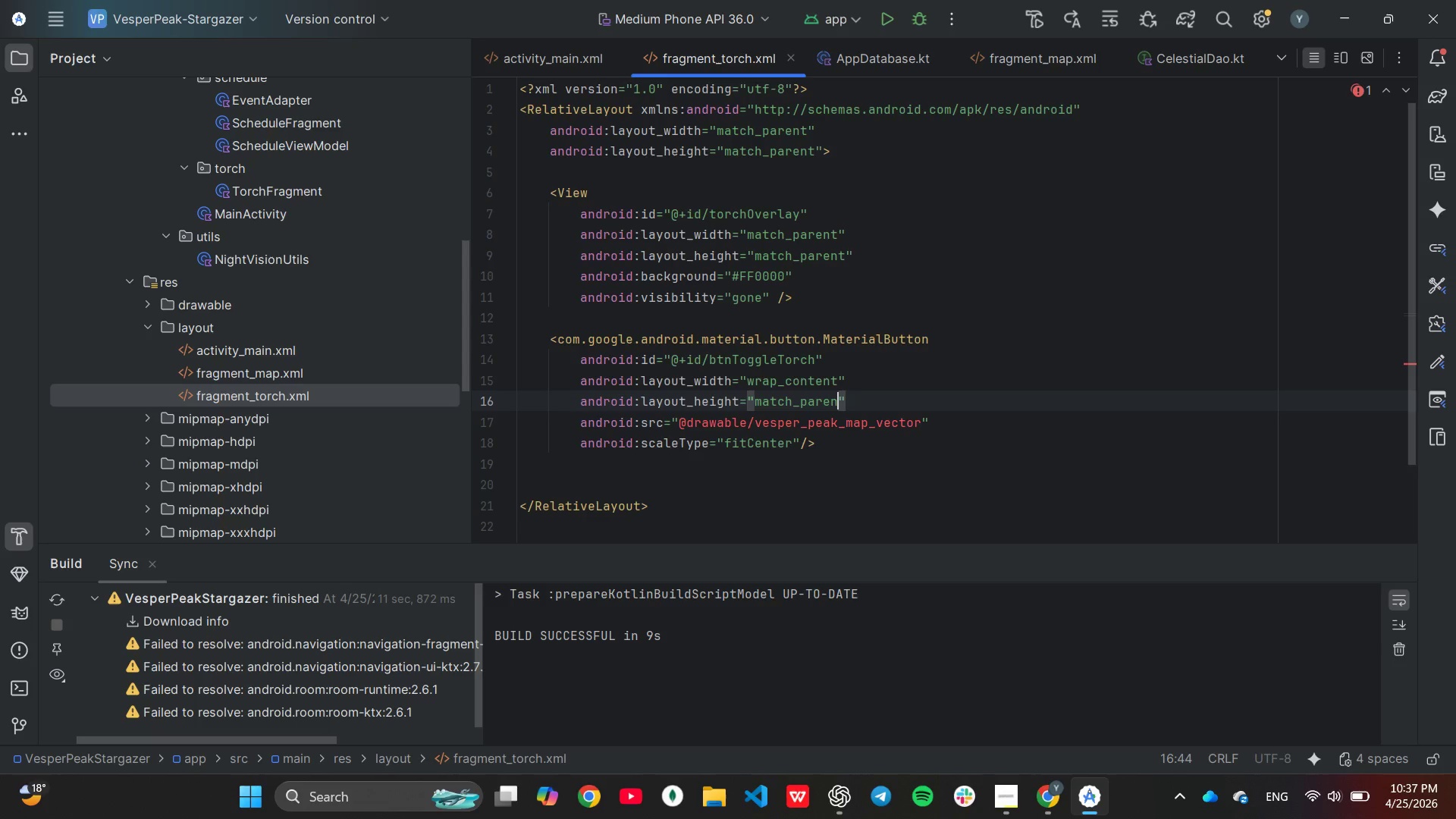 
hold_key(key=Backspace, duration=0.64)
 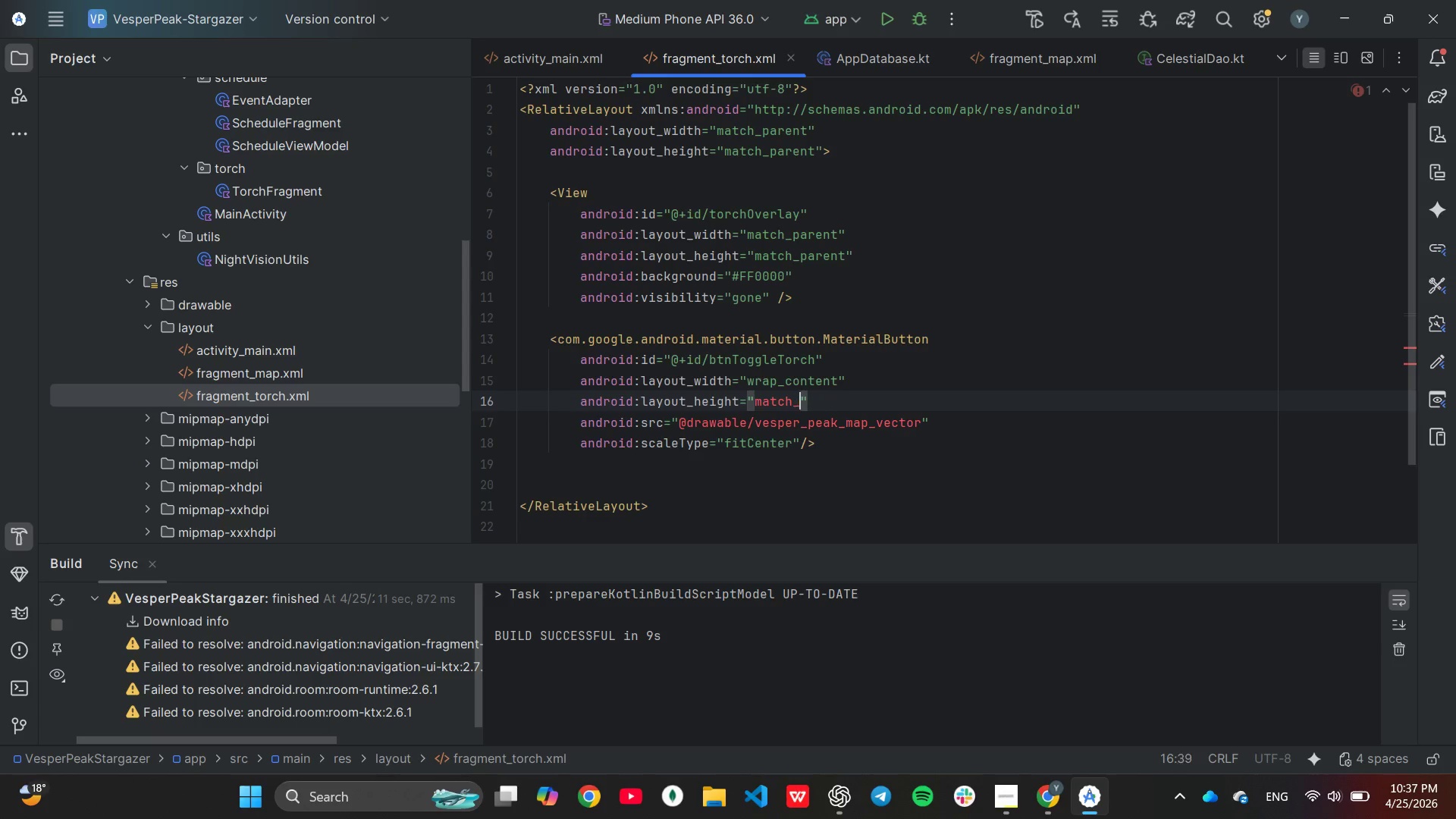 
key(Backspace)
key(Backspace)
key(Backspace)
key(Backspace)
key(Backspace)
key(Backspace)
key(Backspace)
type(wr)
 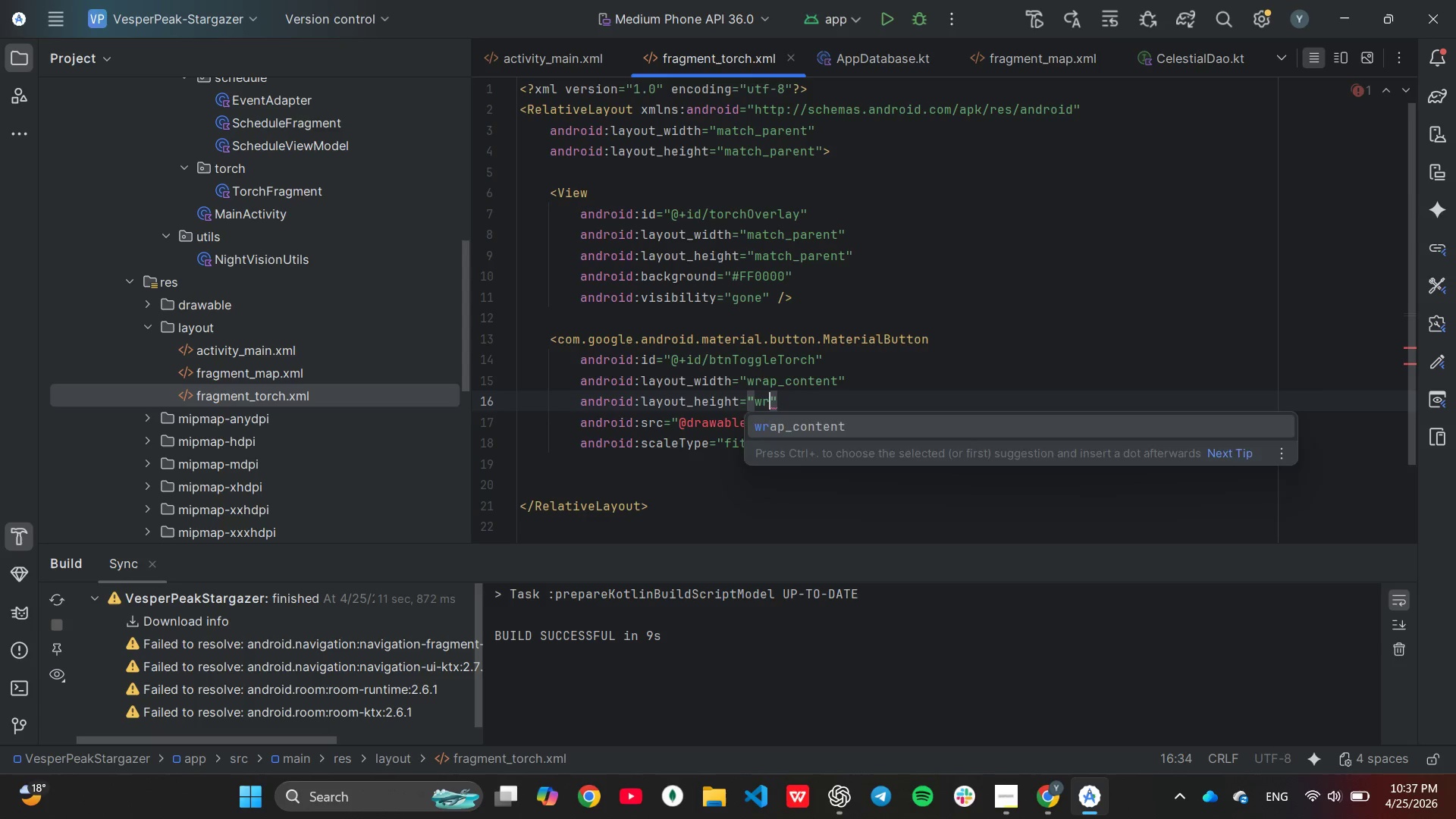 
key(Enter)
 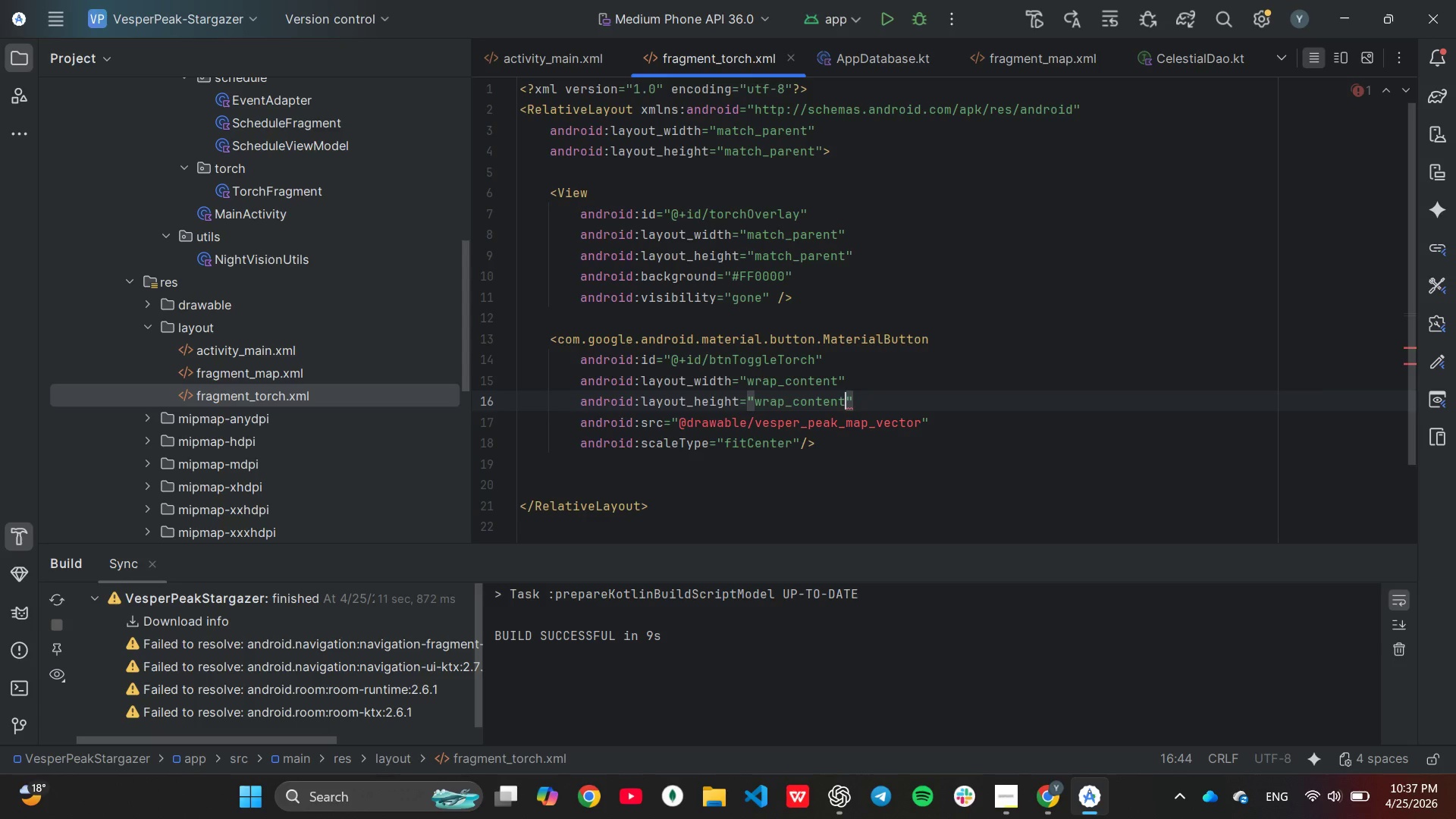 
key(ArrowRight)
 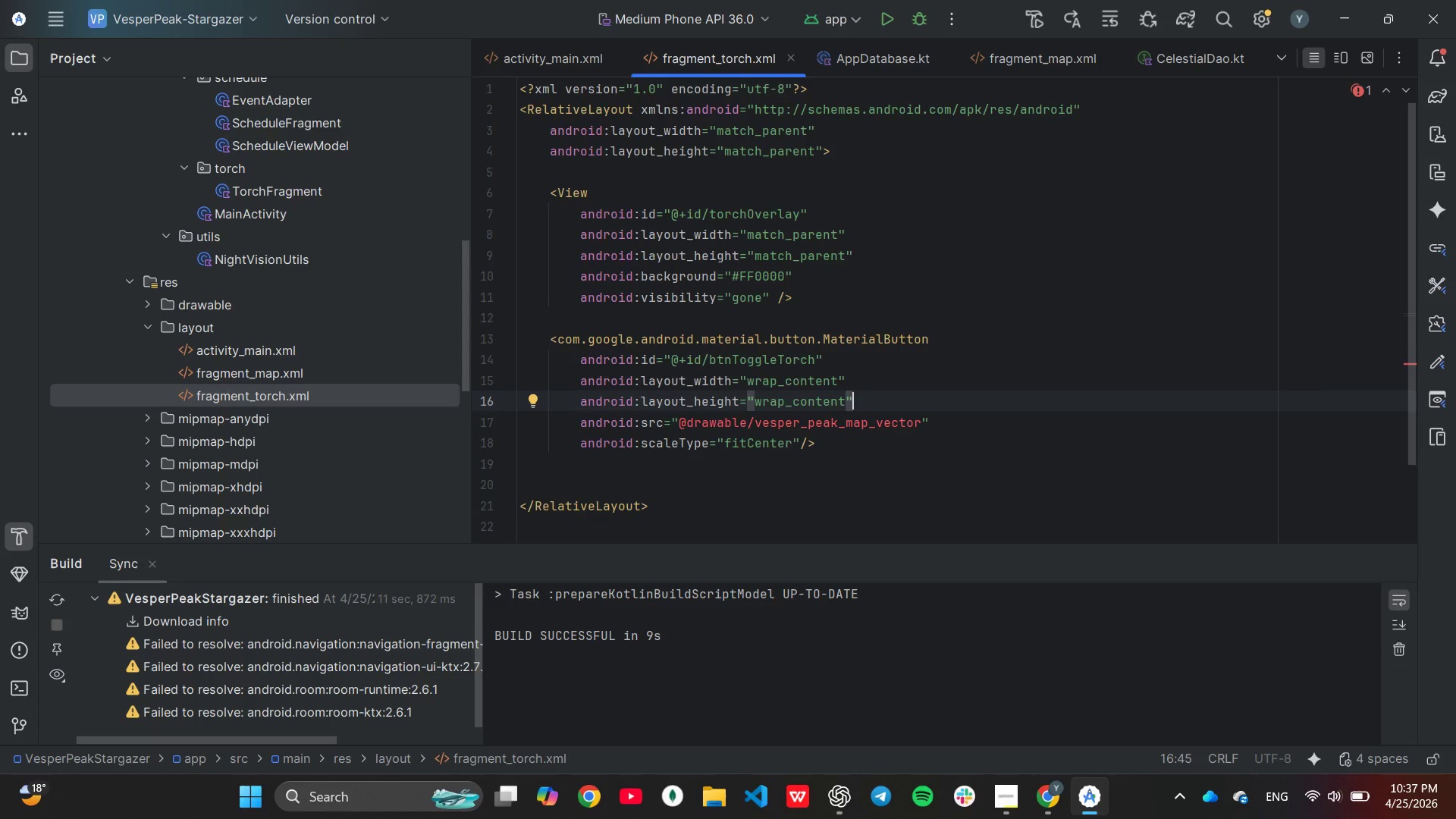 
key(Enter)
 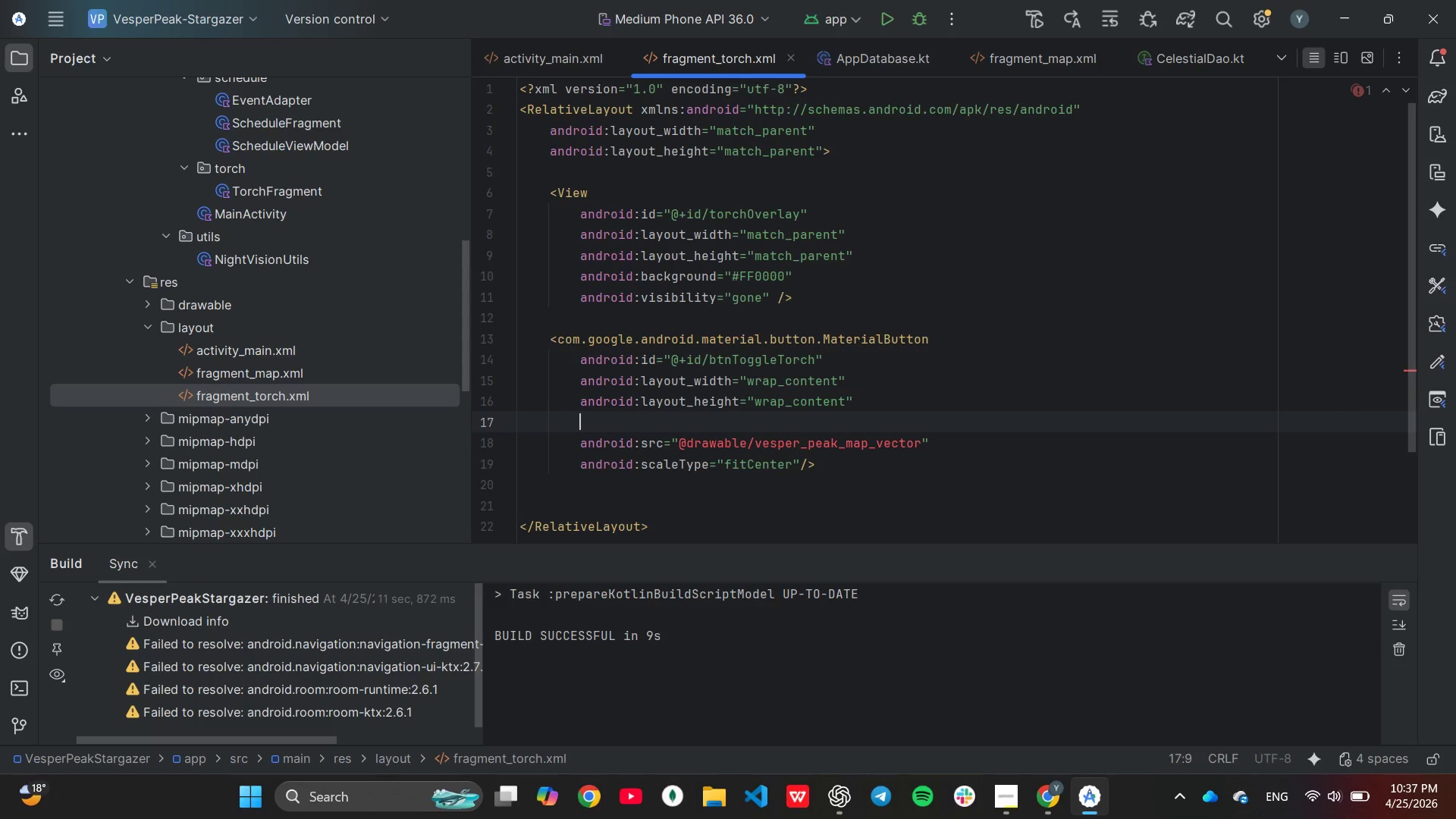 
type(android)
 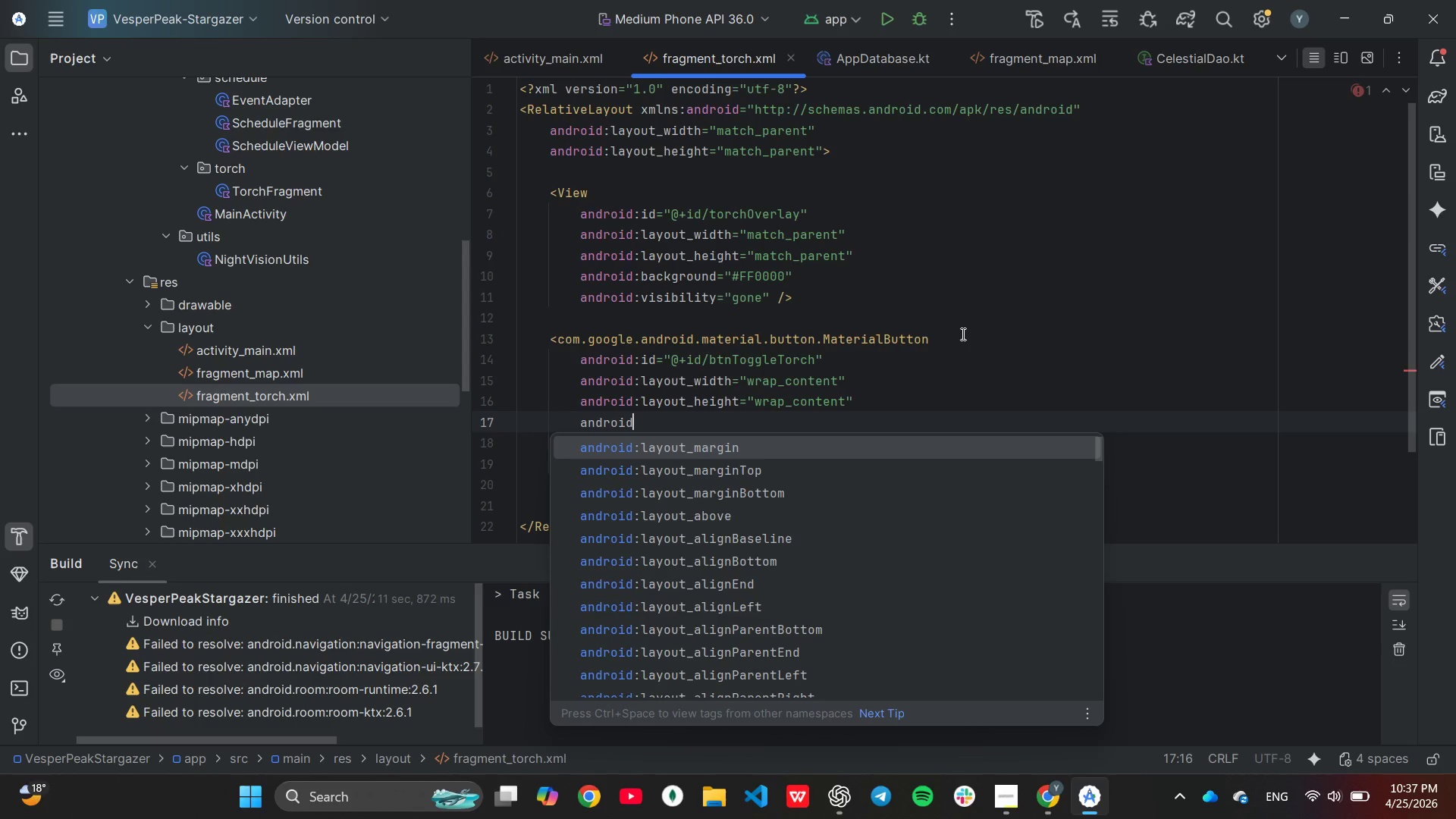 
type(:ka)
key(Backspace)
key(Backspace)
type(la)
 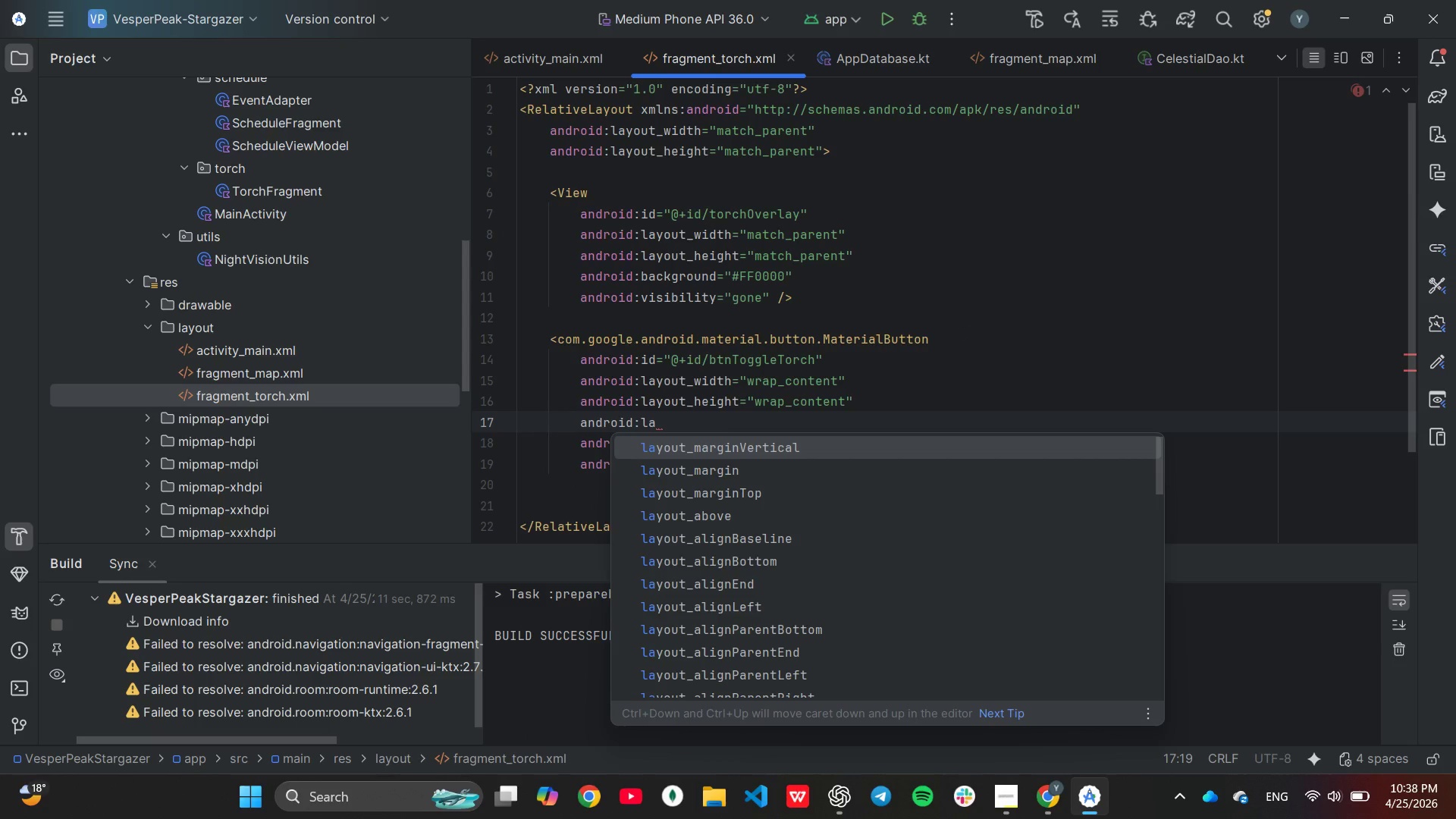 
key(ArrowUp)
 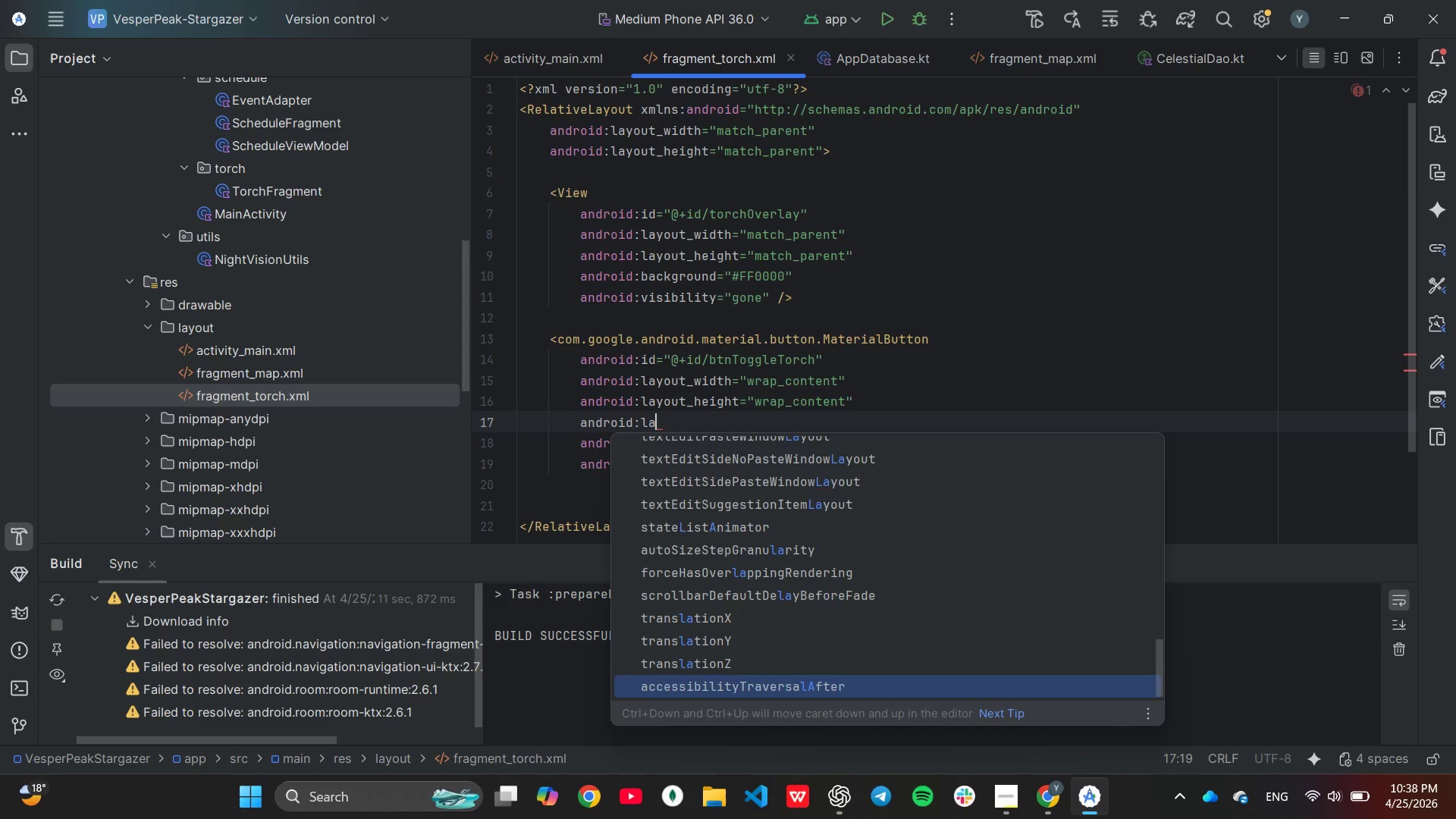 
key(ArrowDown)
 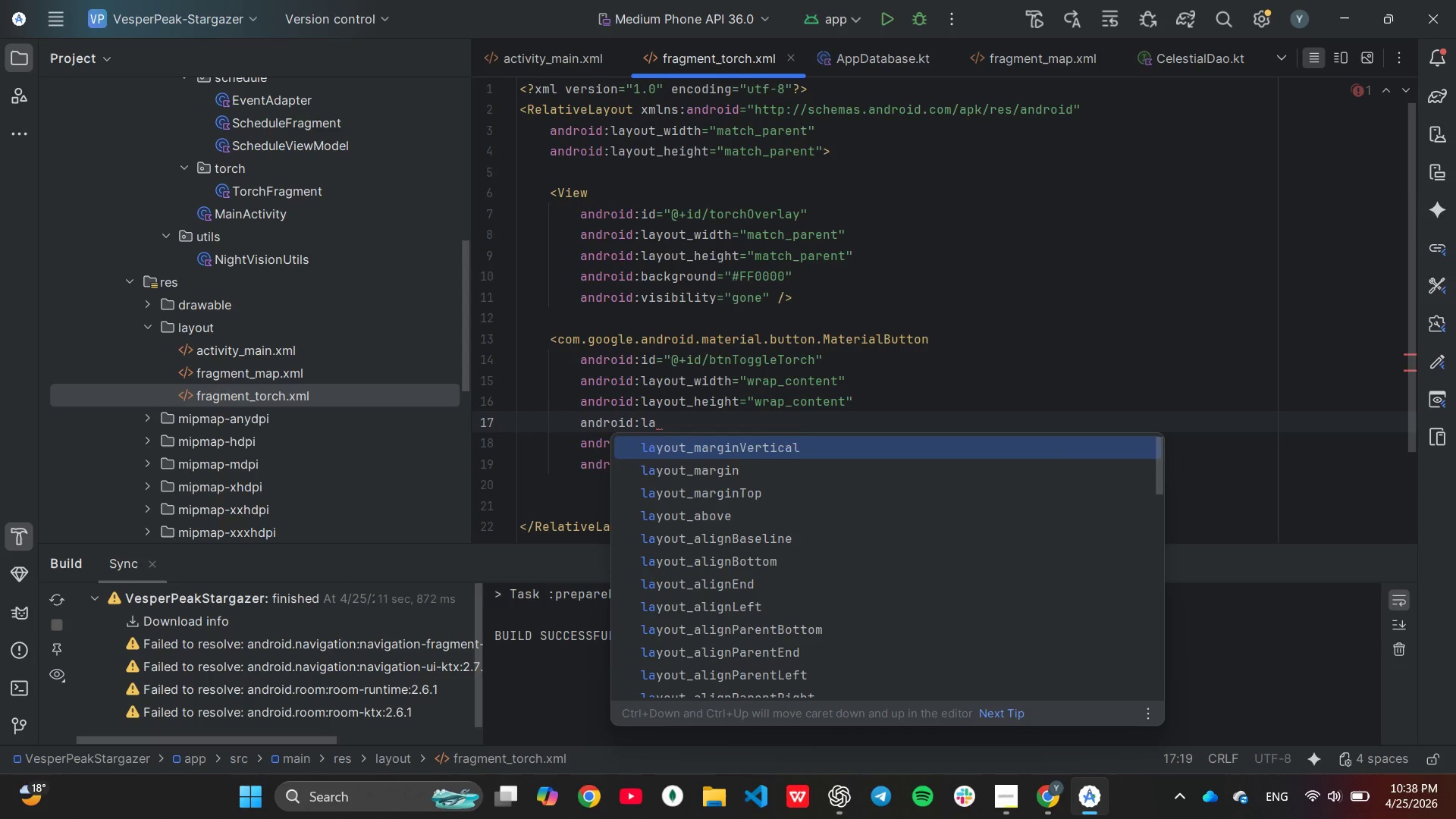 
hold_key(key=ArrowDown, duration=1.11)
 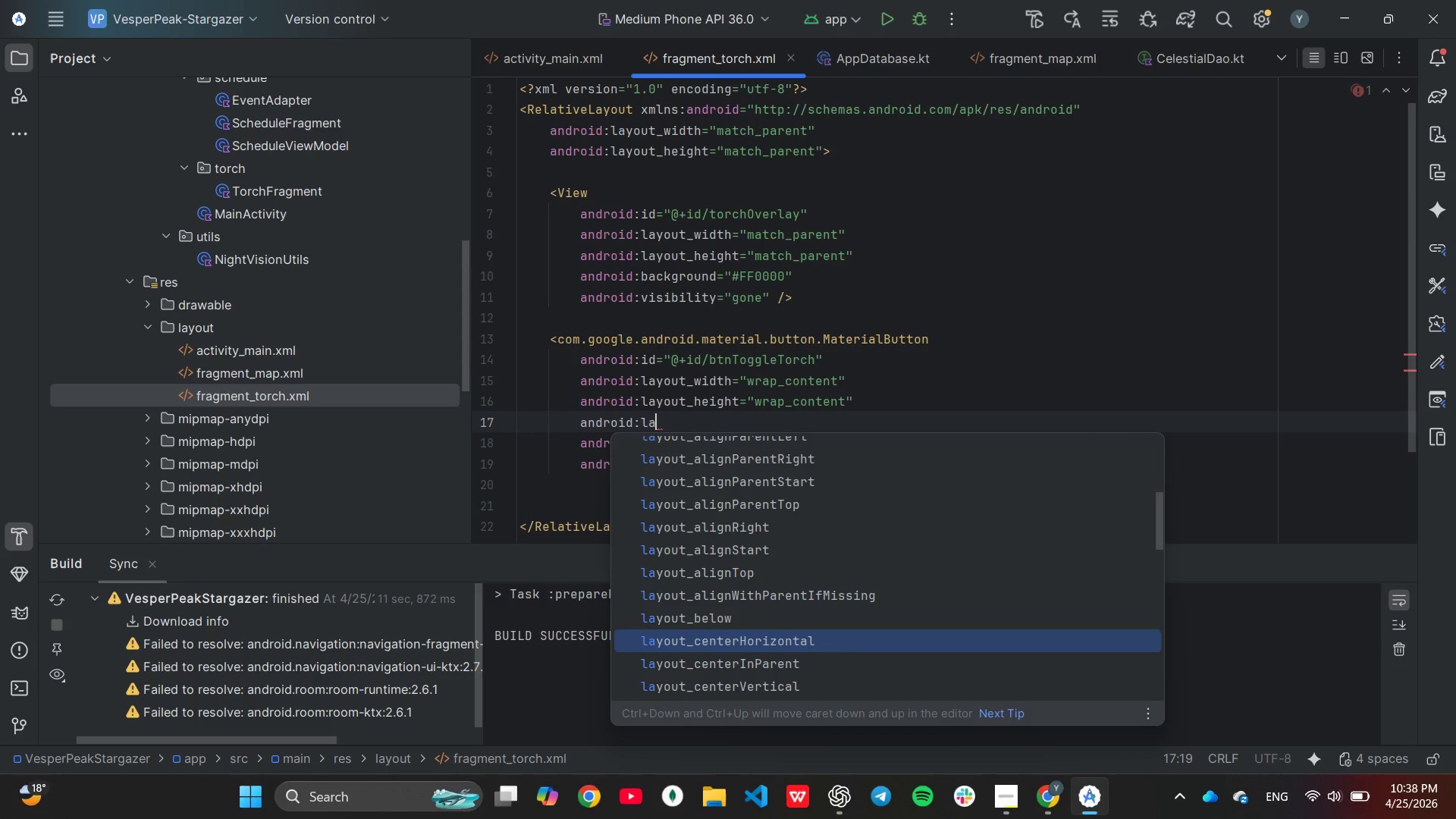 
hold_key(key=ArrowDown, duration=0.44)
 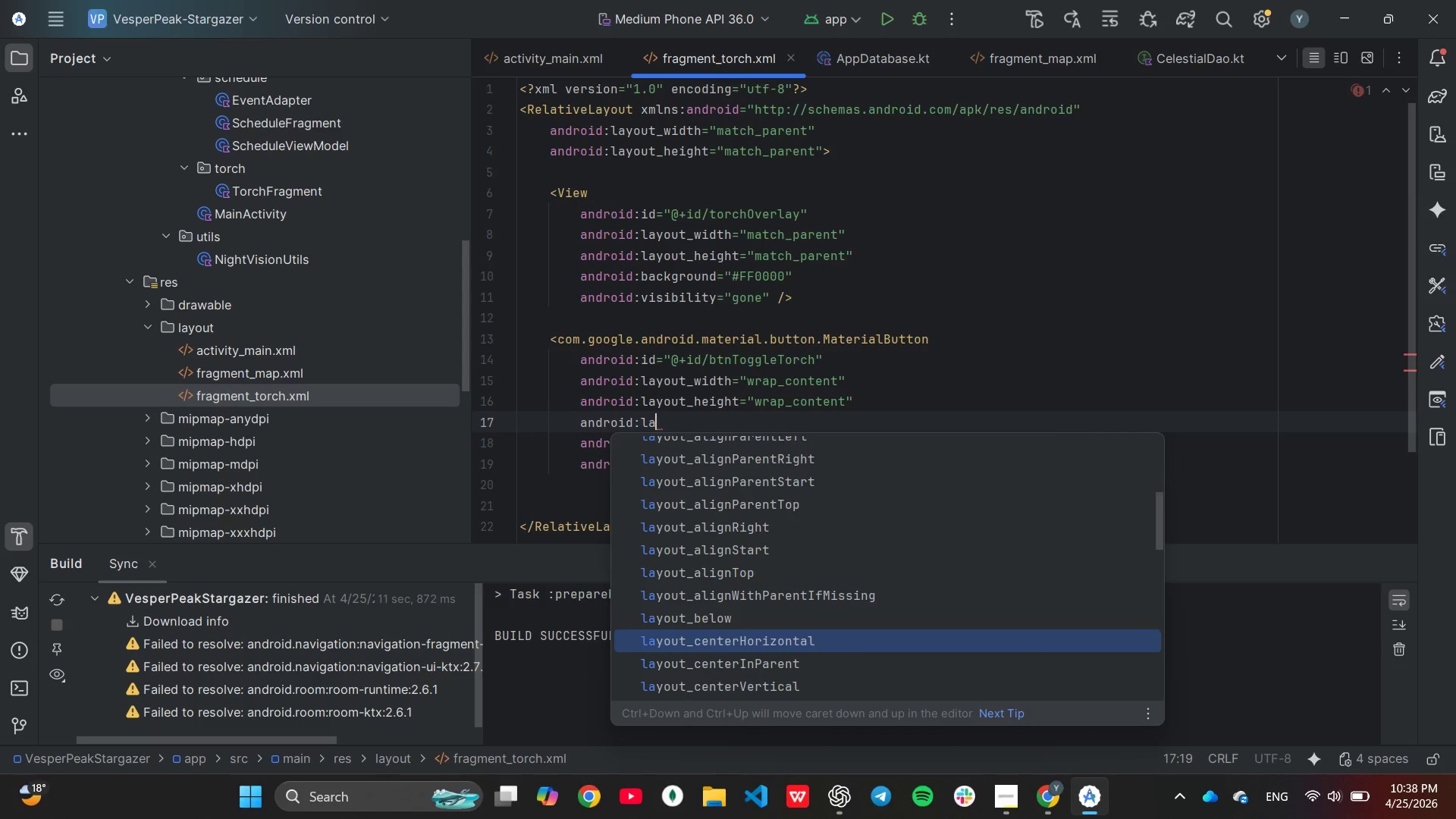 
key(ArrowDown)
 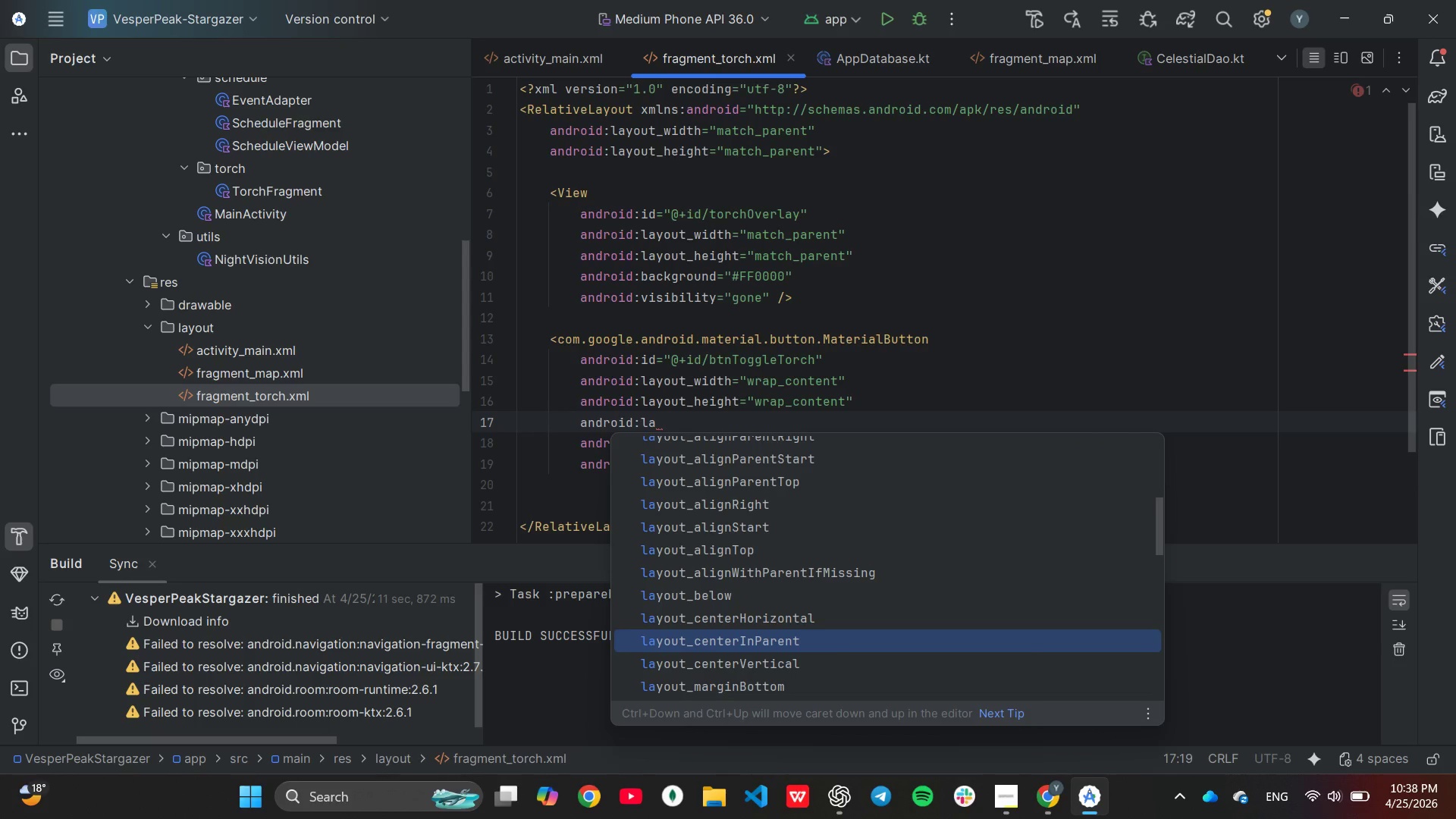 
key(Enter)
 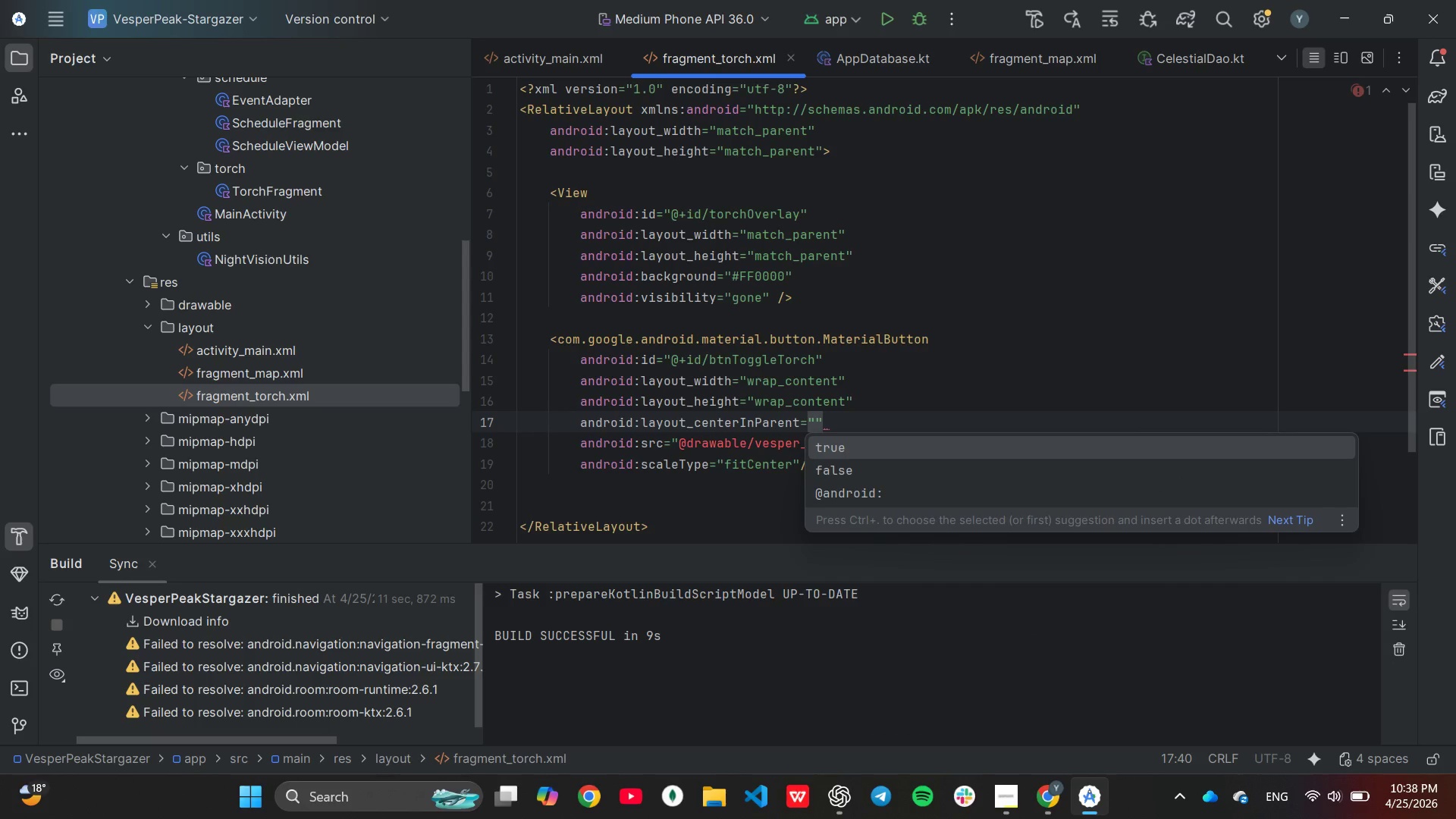 
key(Enter)
 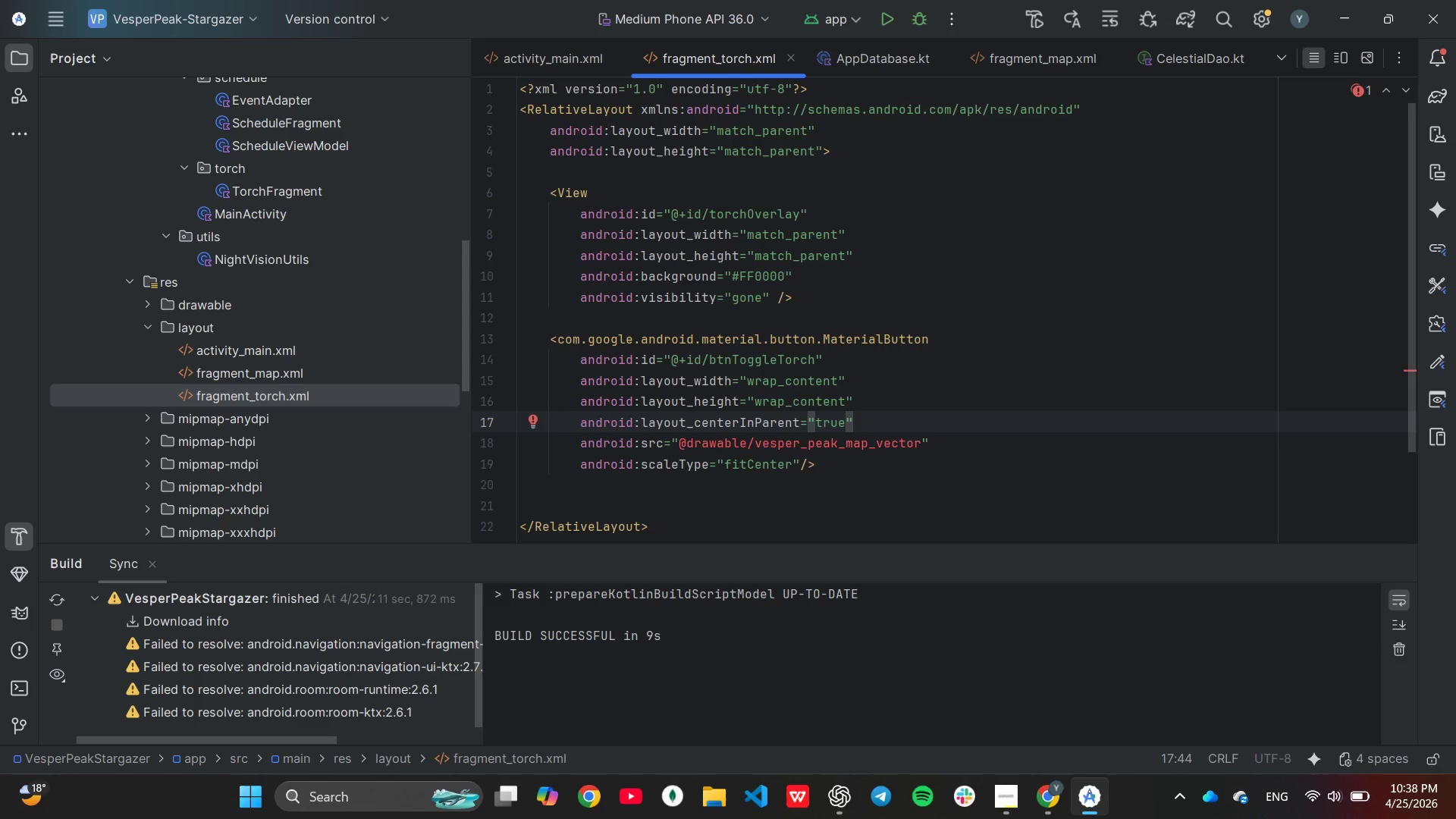 
key(ArrowRight)
 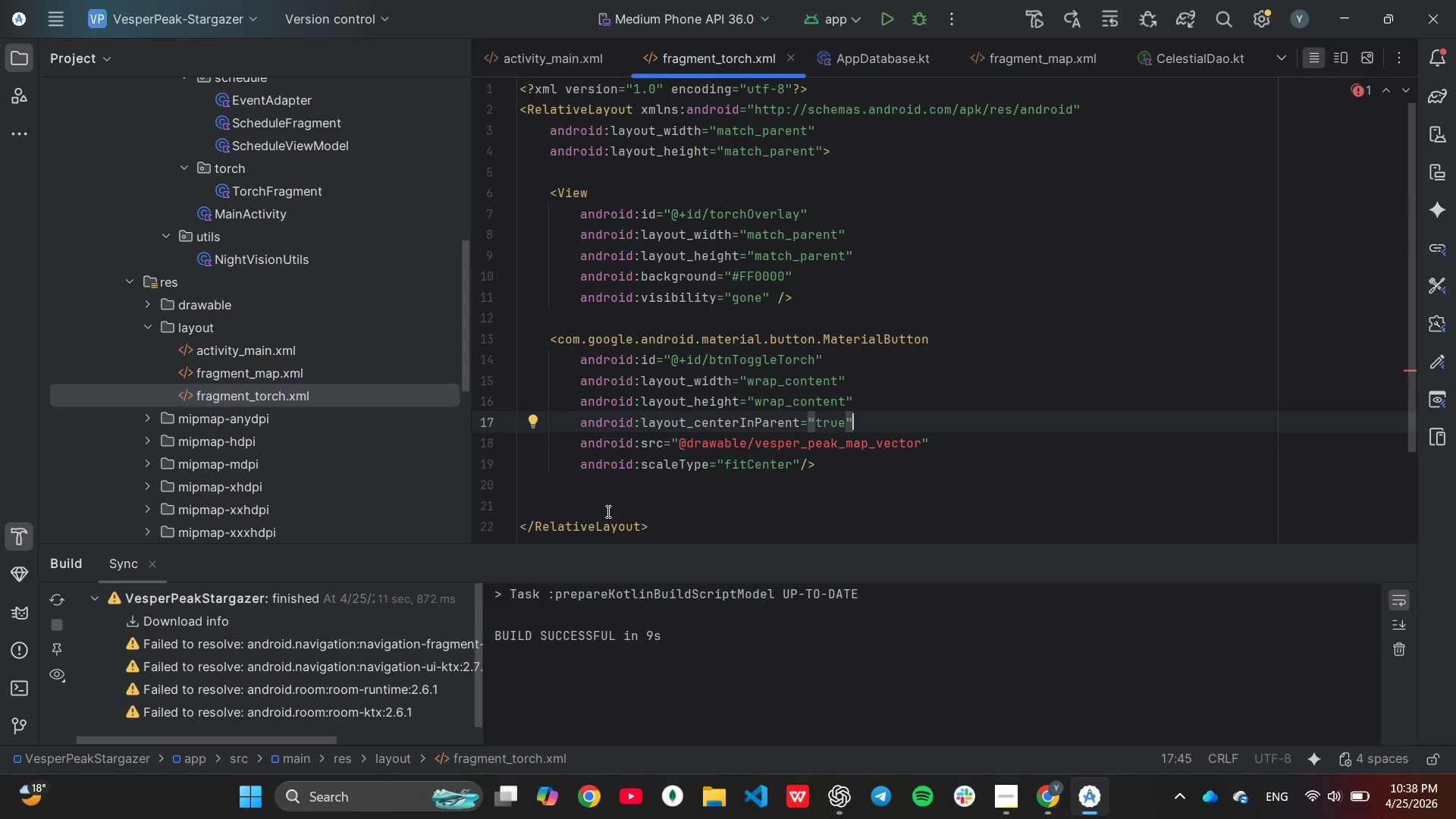 
left_click_drag(start_coordinate=[581, 445], to_coordinate=[802, 464])
 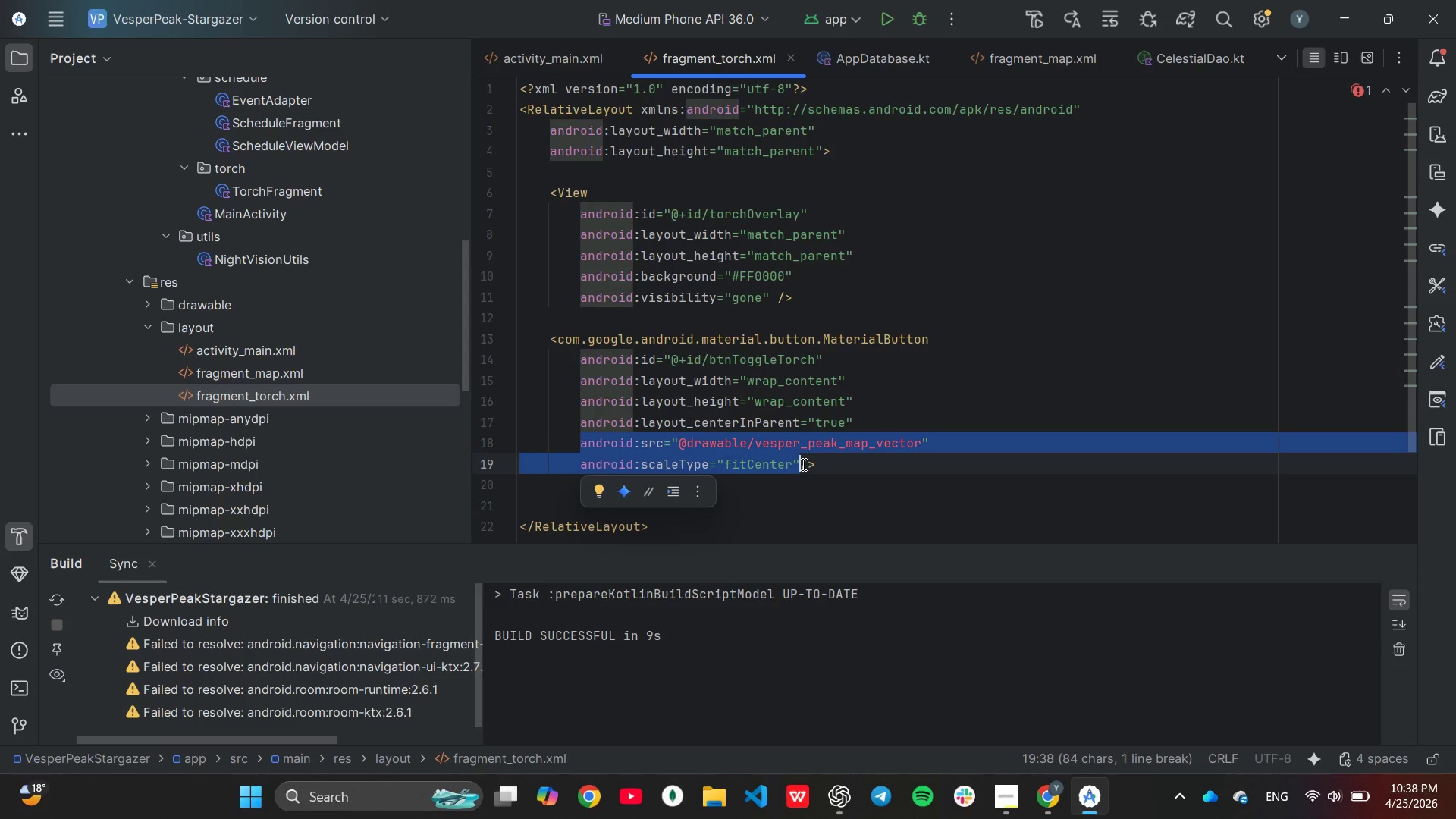 
key(Backspace)
type(andr)
 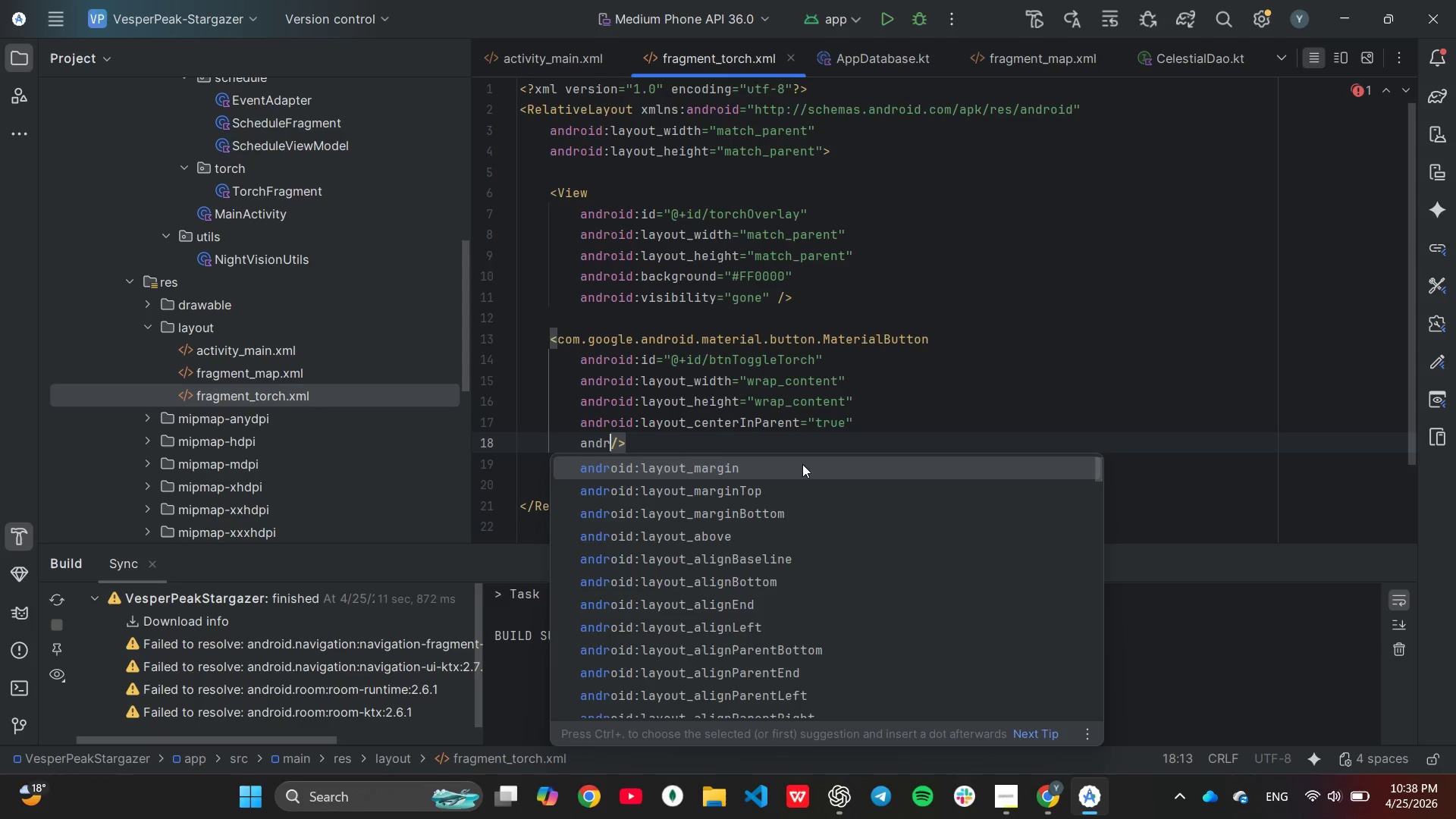 
key(Enter)
 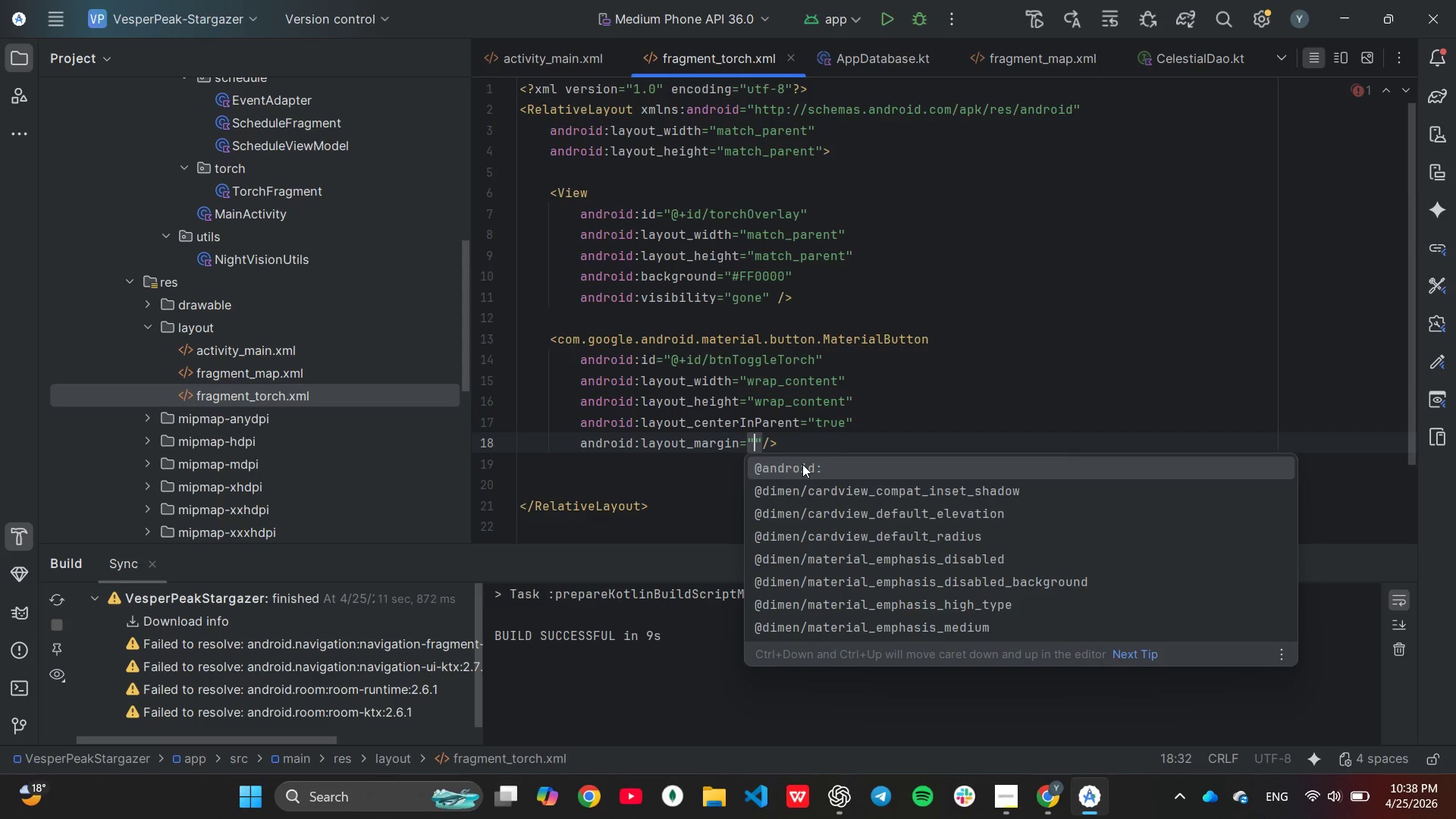 
hold_key(key=Backspace, duration=0.78)
 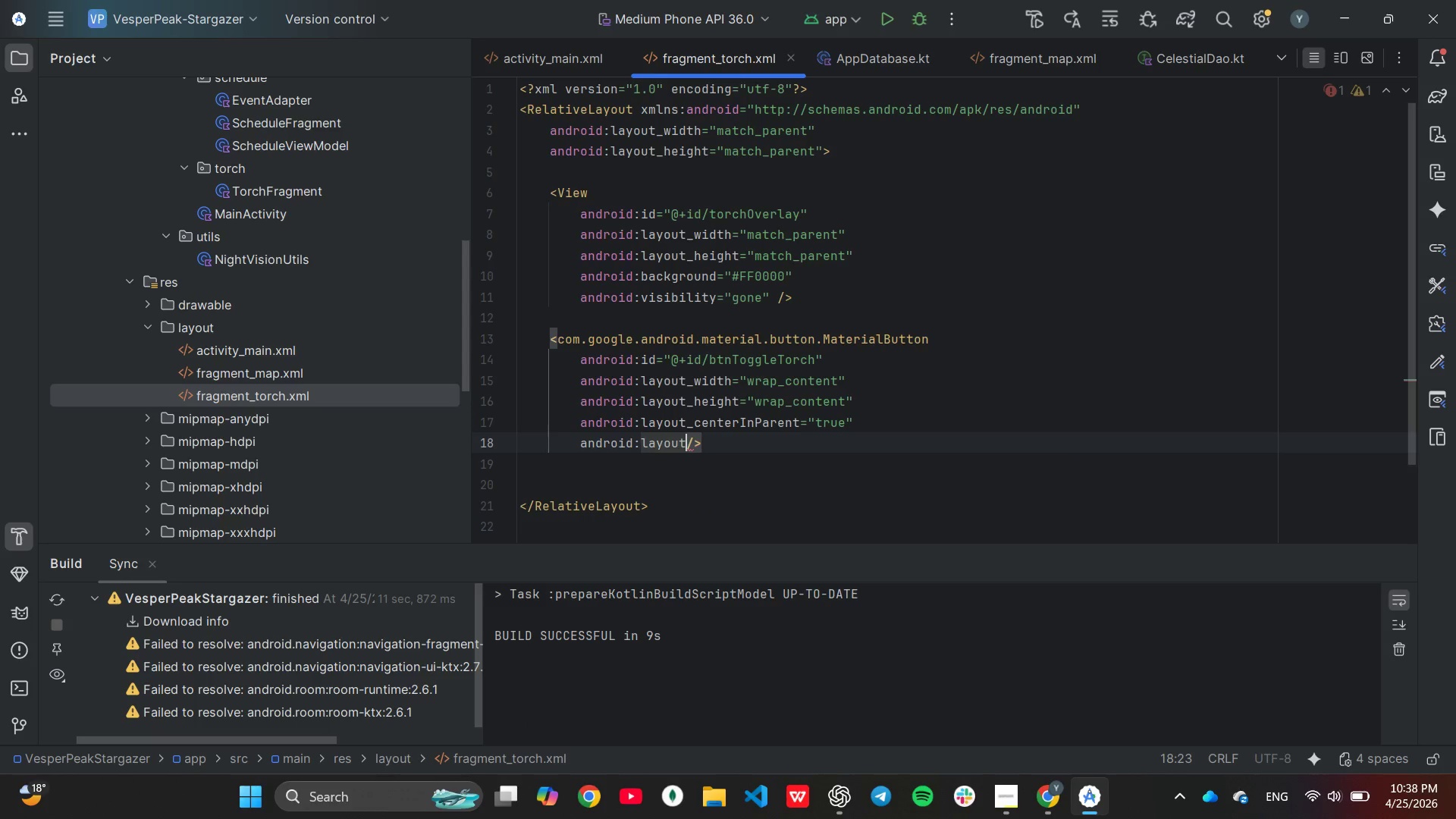 
key(Backspace)
key(Backspace)
key(Backspace)
key(Backspace)
key(Backspace)
key(Backspace)
type(te)
 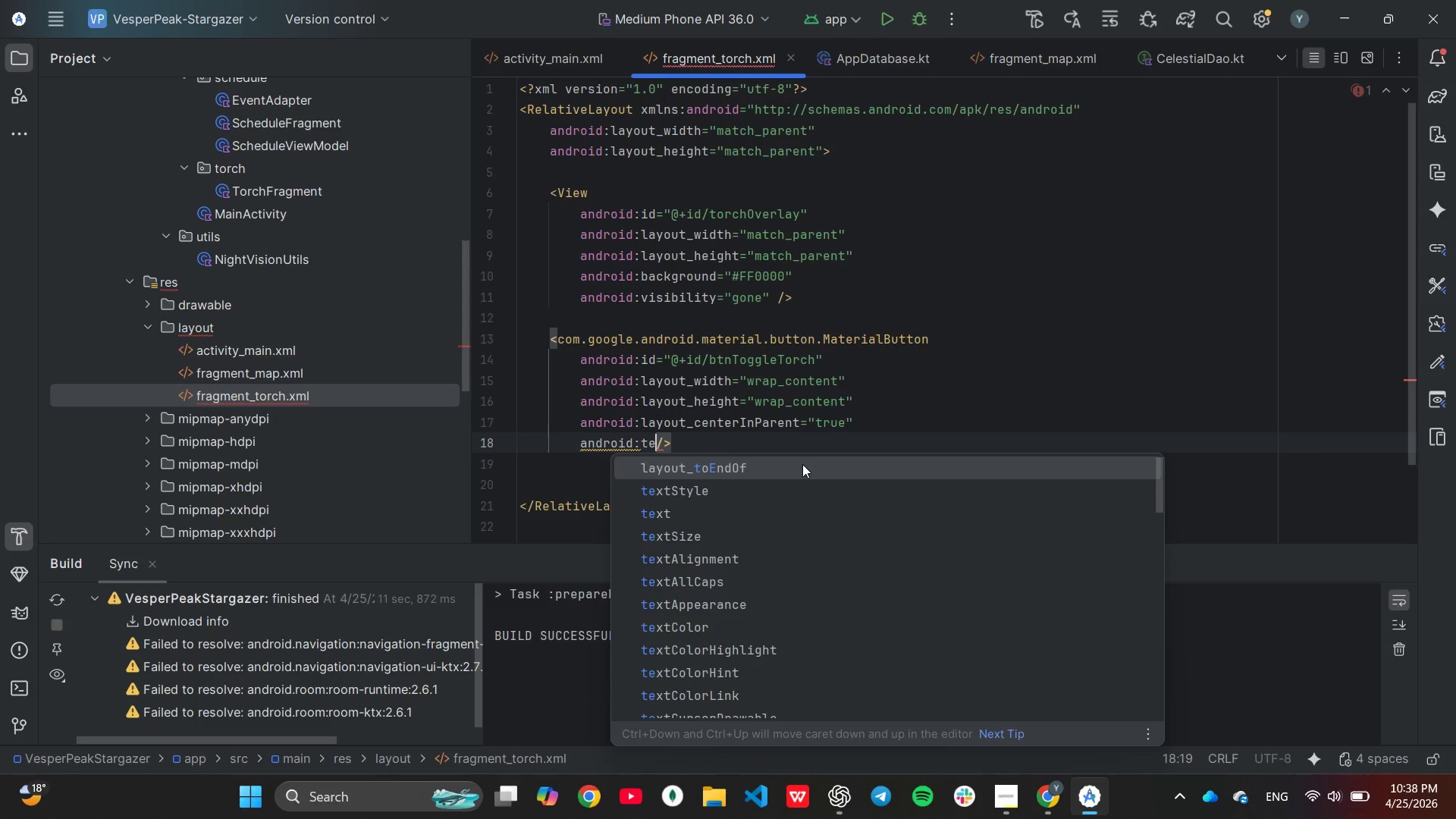 
key(ArrowDown)
 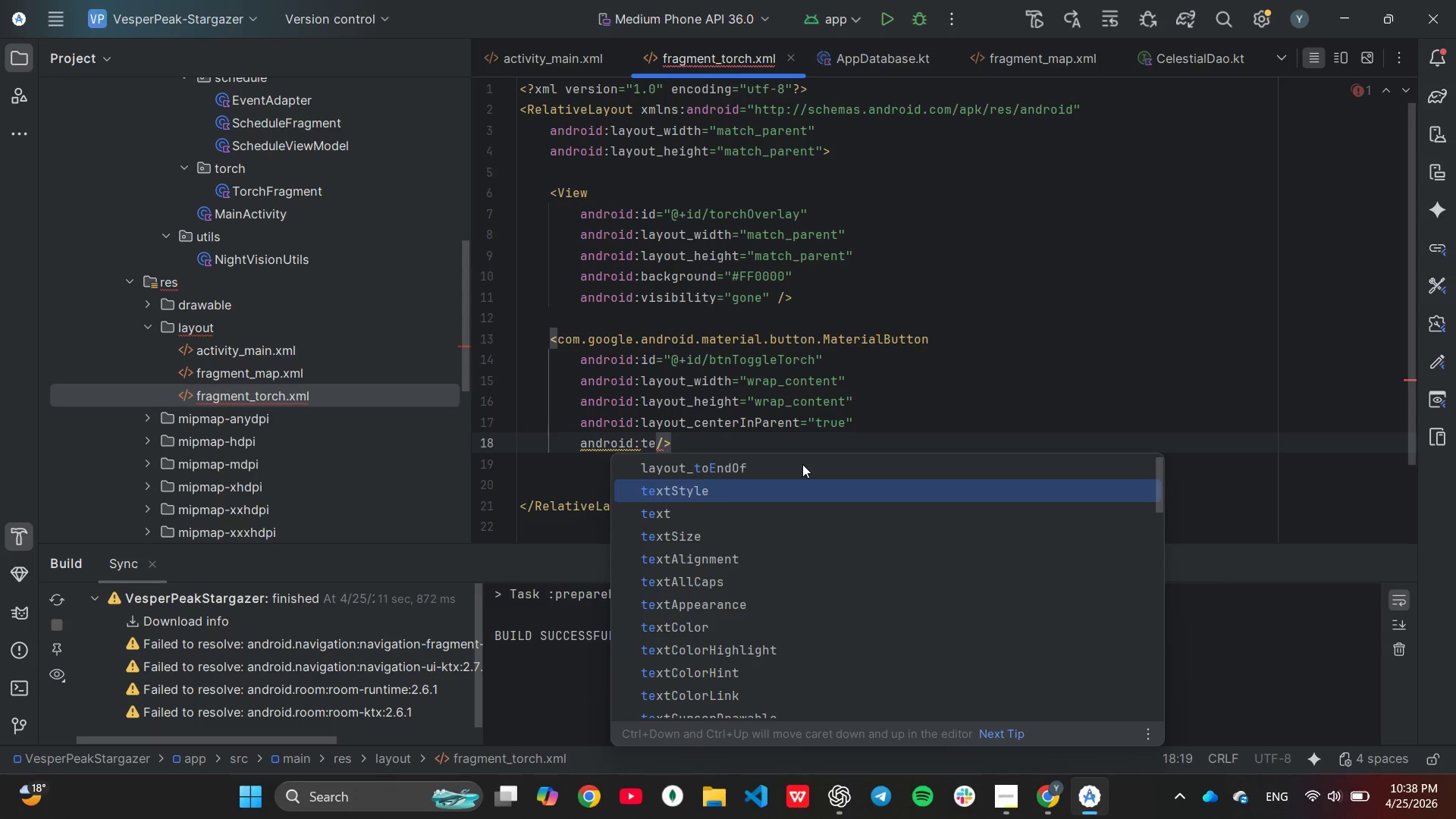 
key(ArrowDown)
 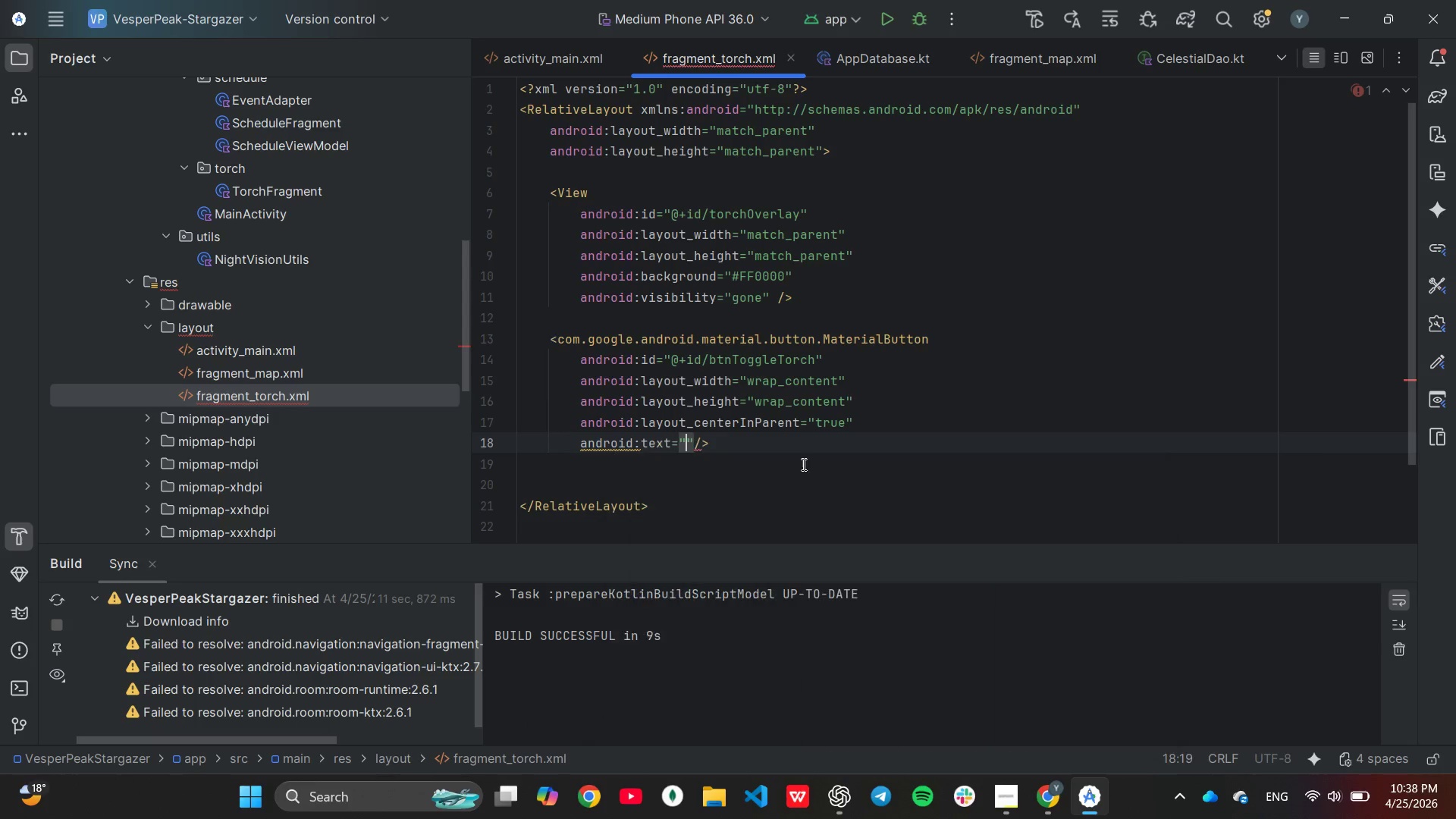 
key(Enter)
 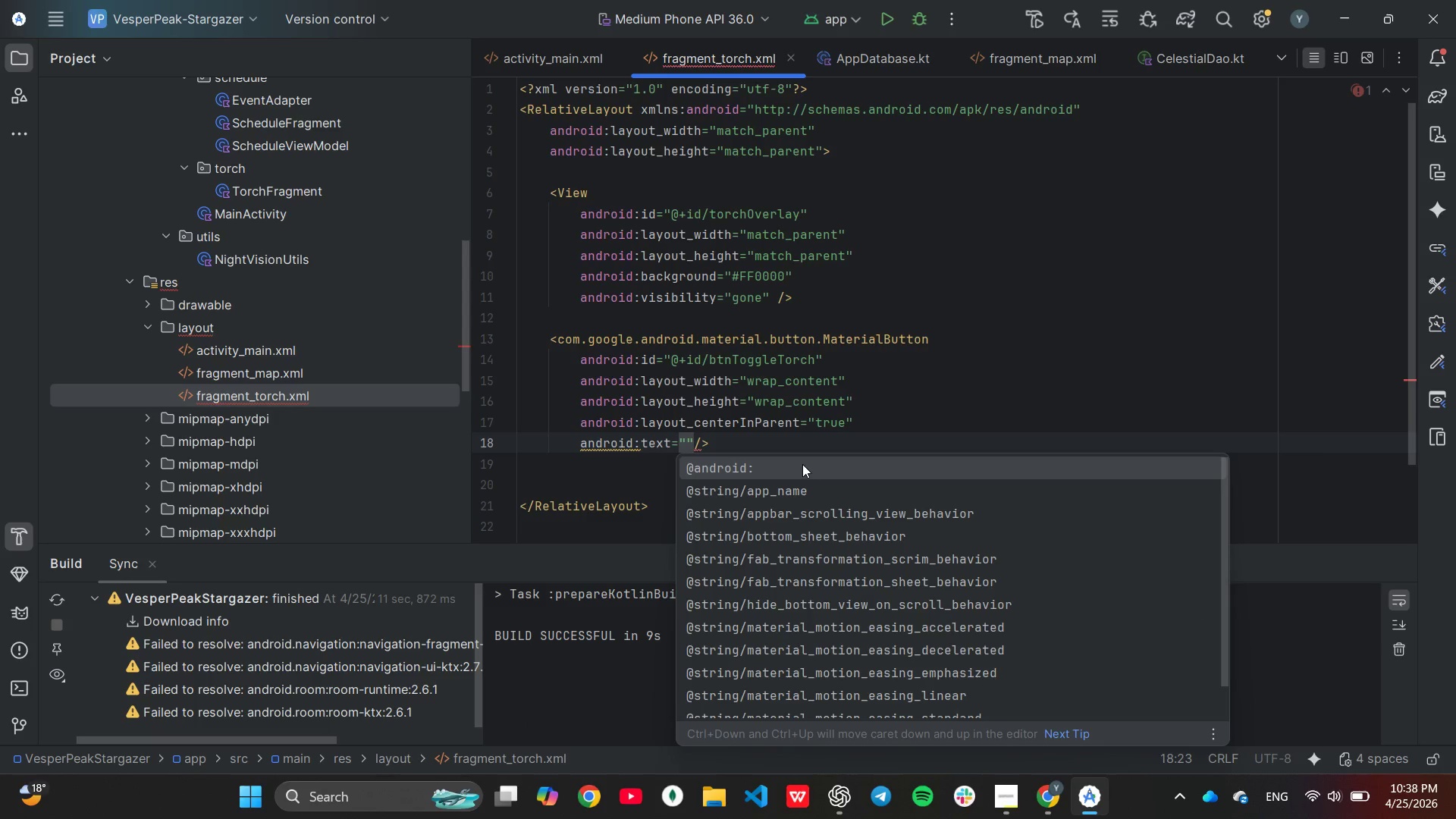 
type(Toggle red light)
 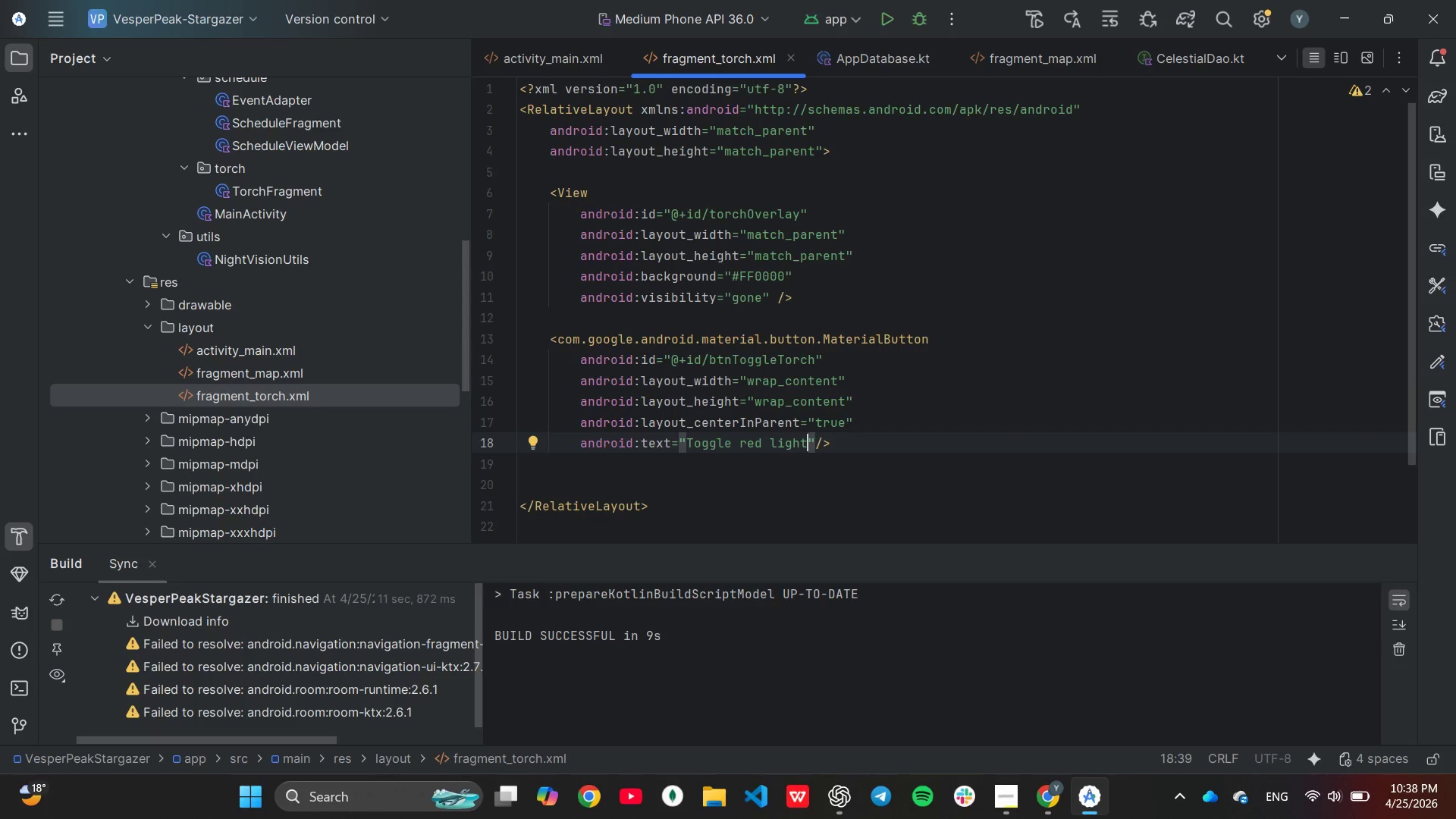 
key(ArrowRight)
 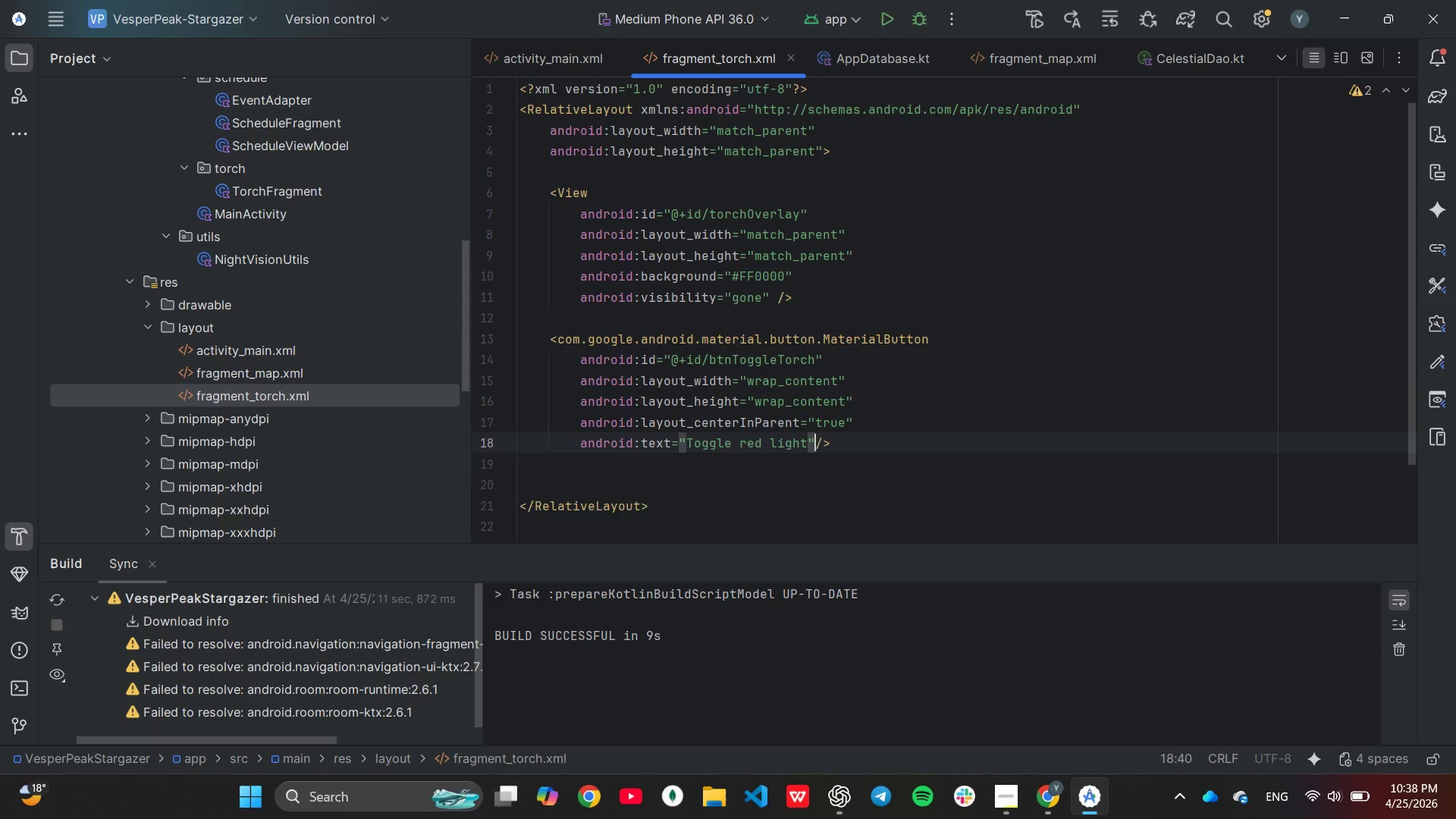 
key(Enter)
 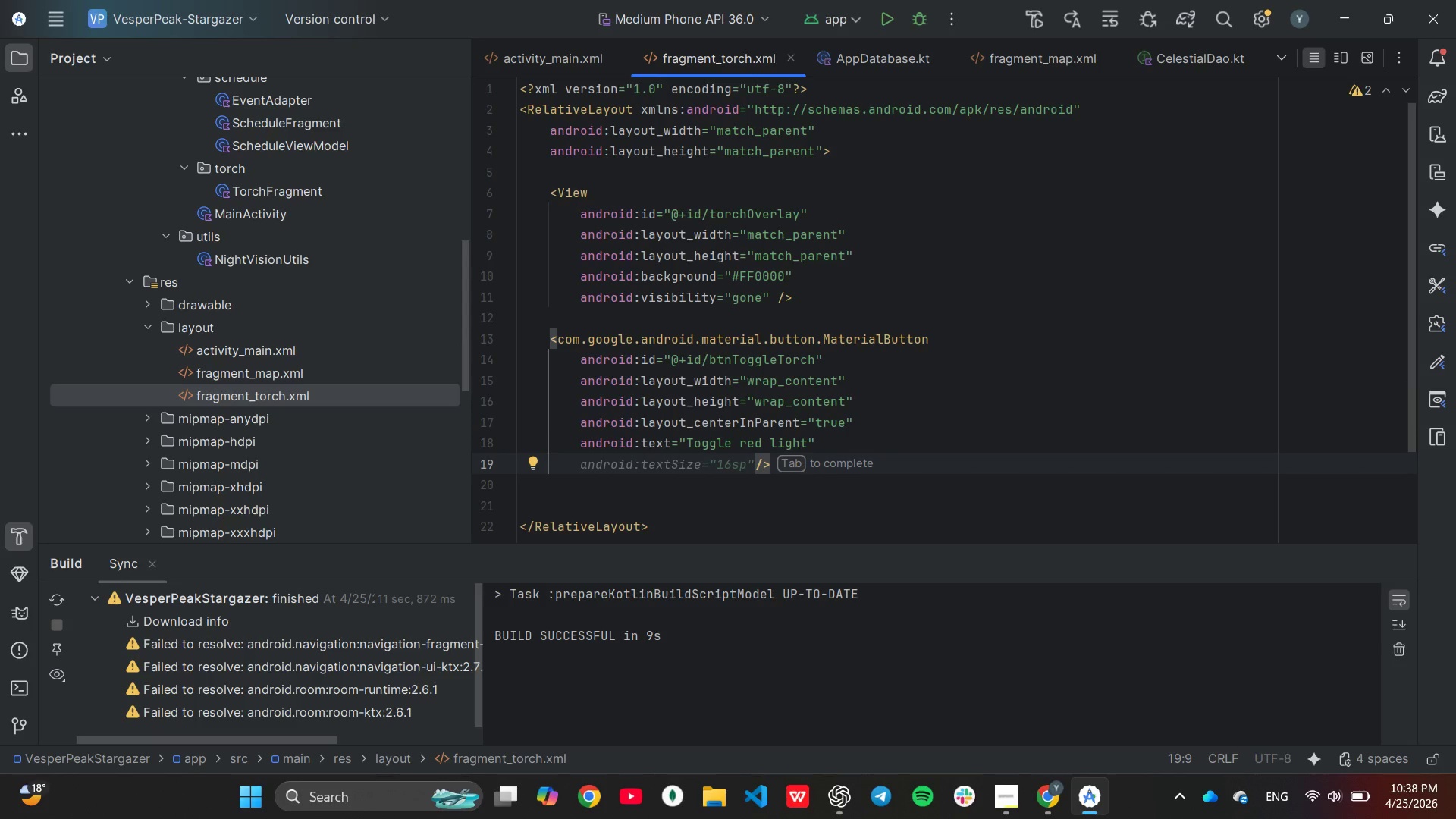 
type(app:)
key(Tab)
 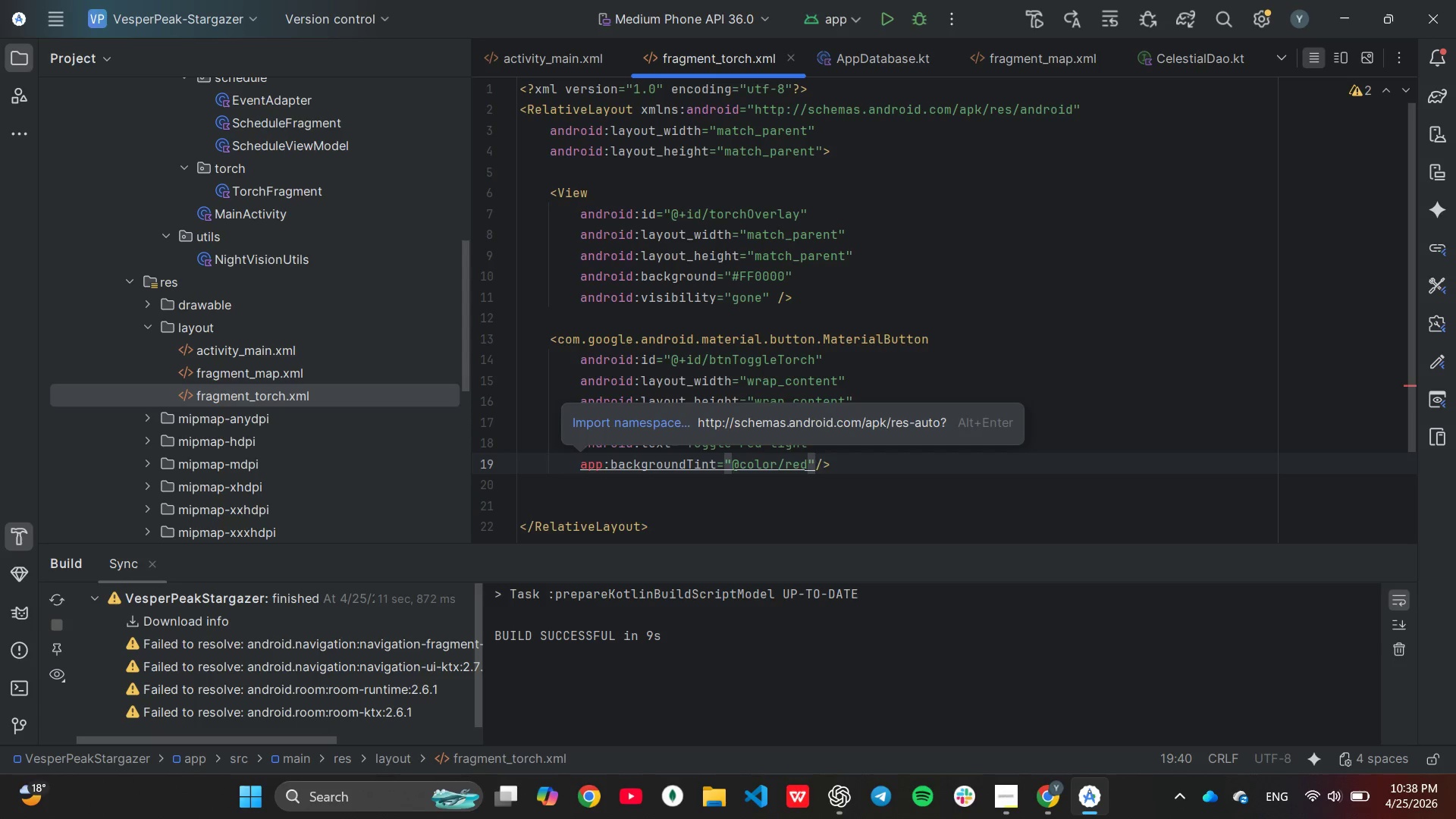 
key(ArrowLeft)
 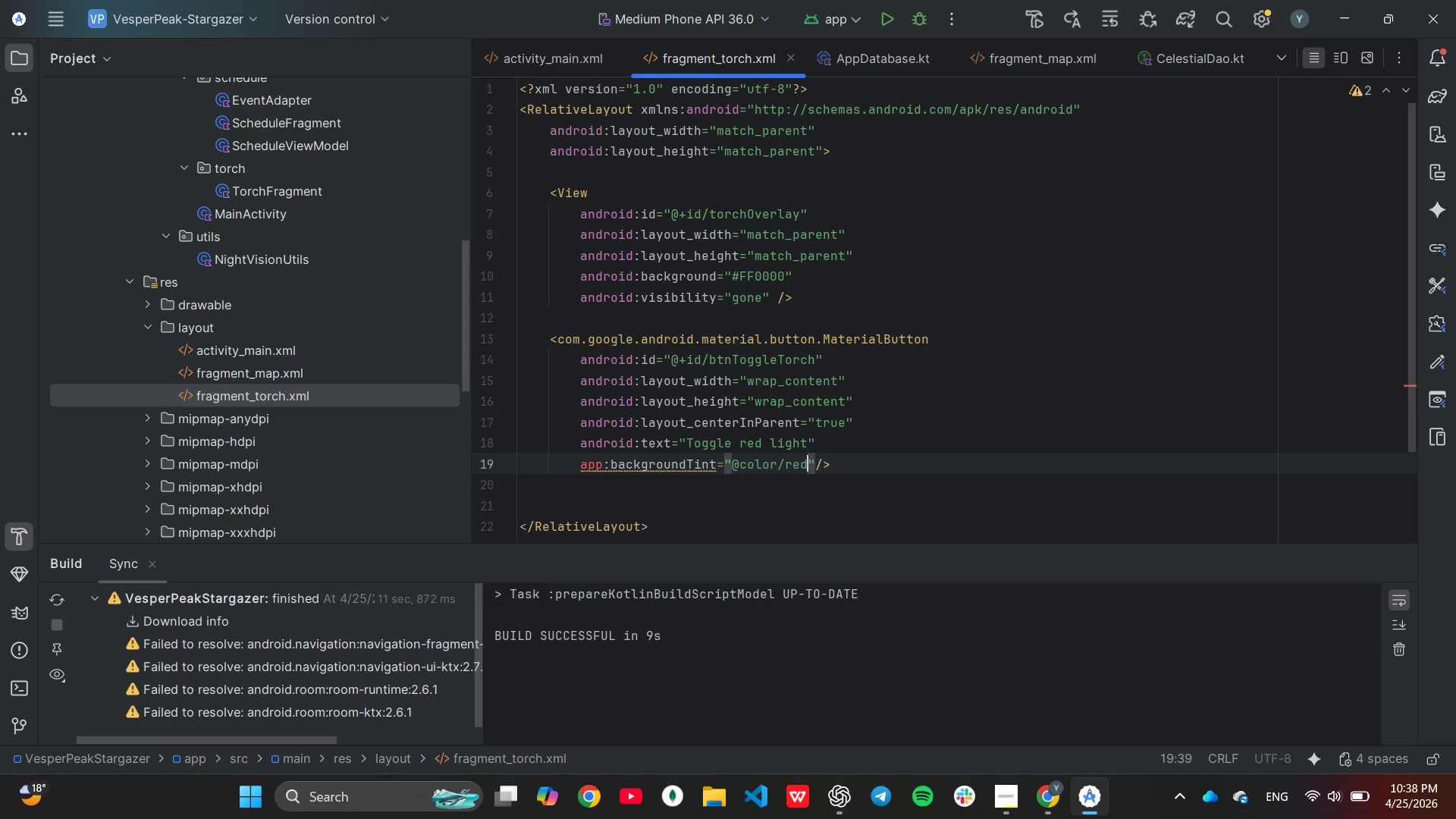 
key(Backspace)
 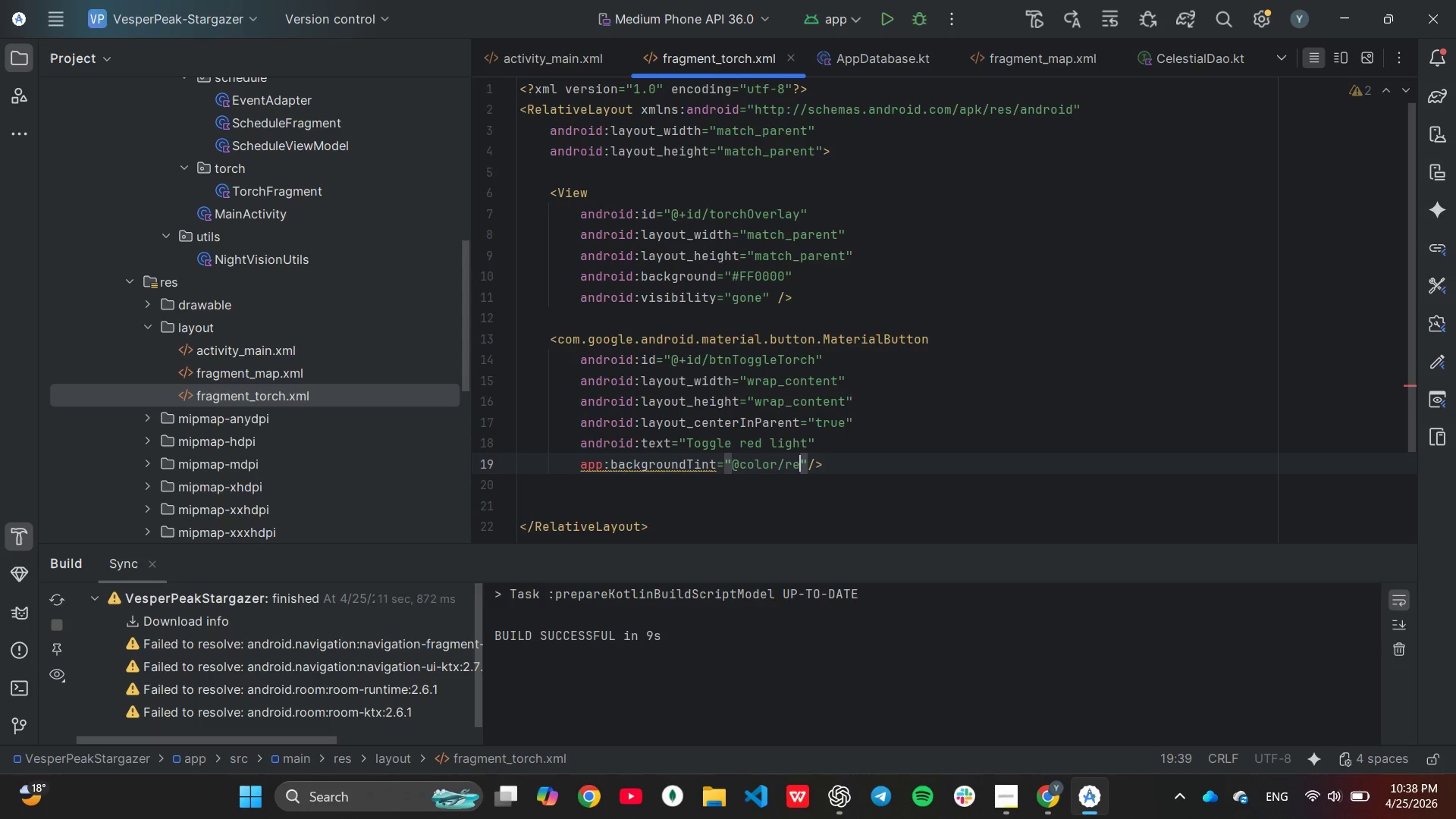 
key(Backspace)
 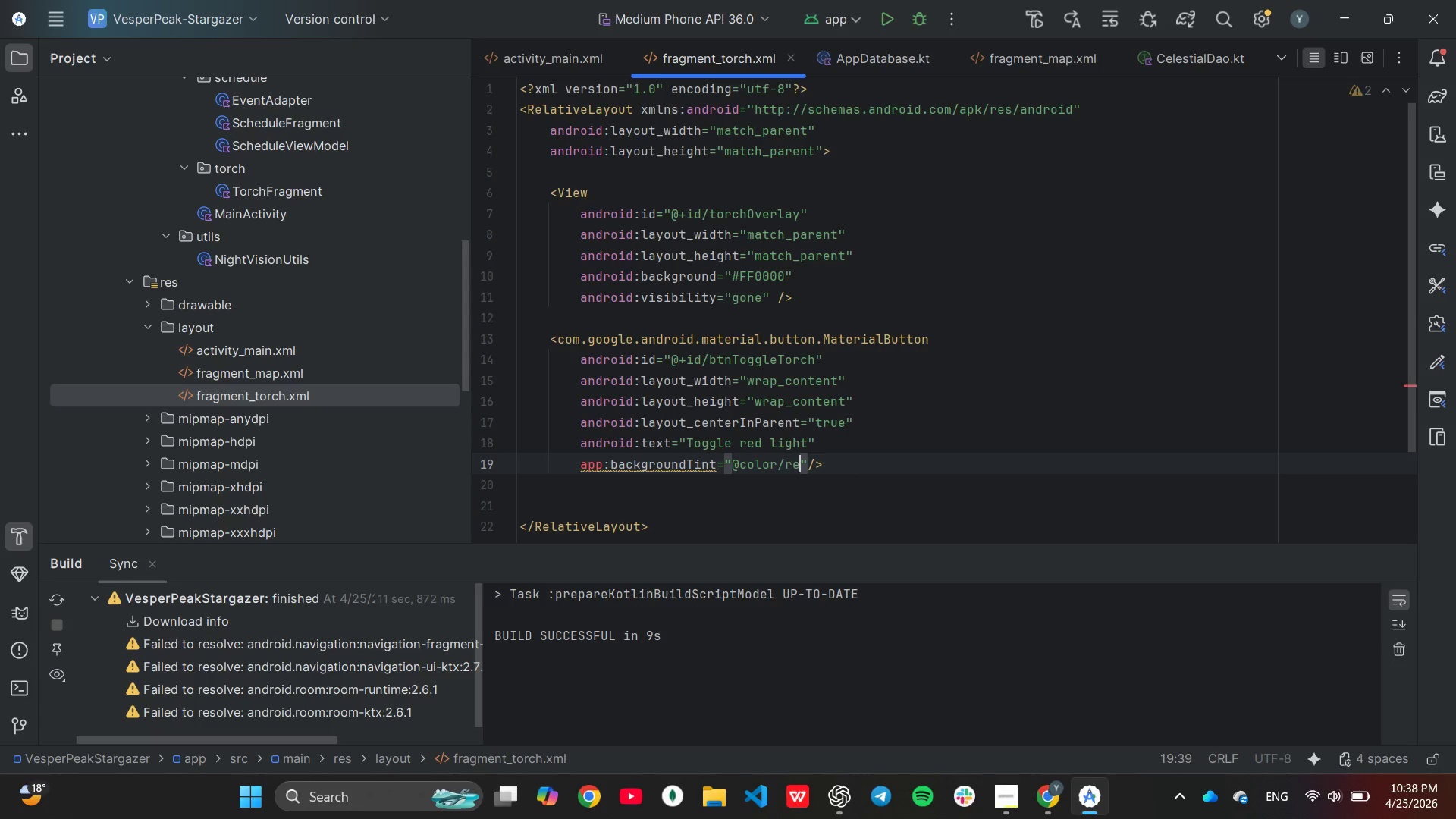 
key(Backspace)
 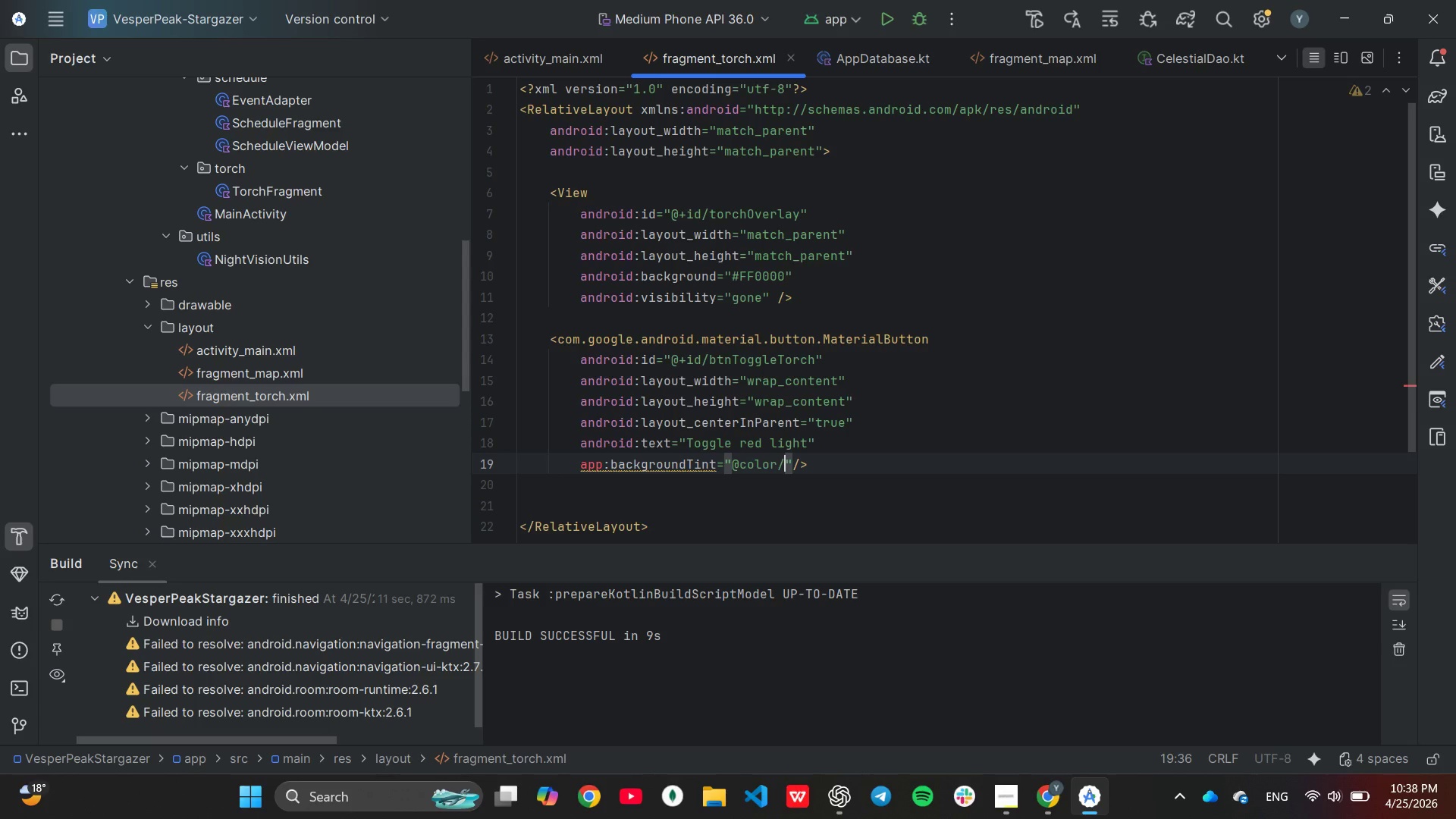 
key(Backspace)
 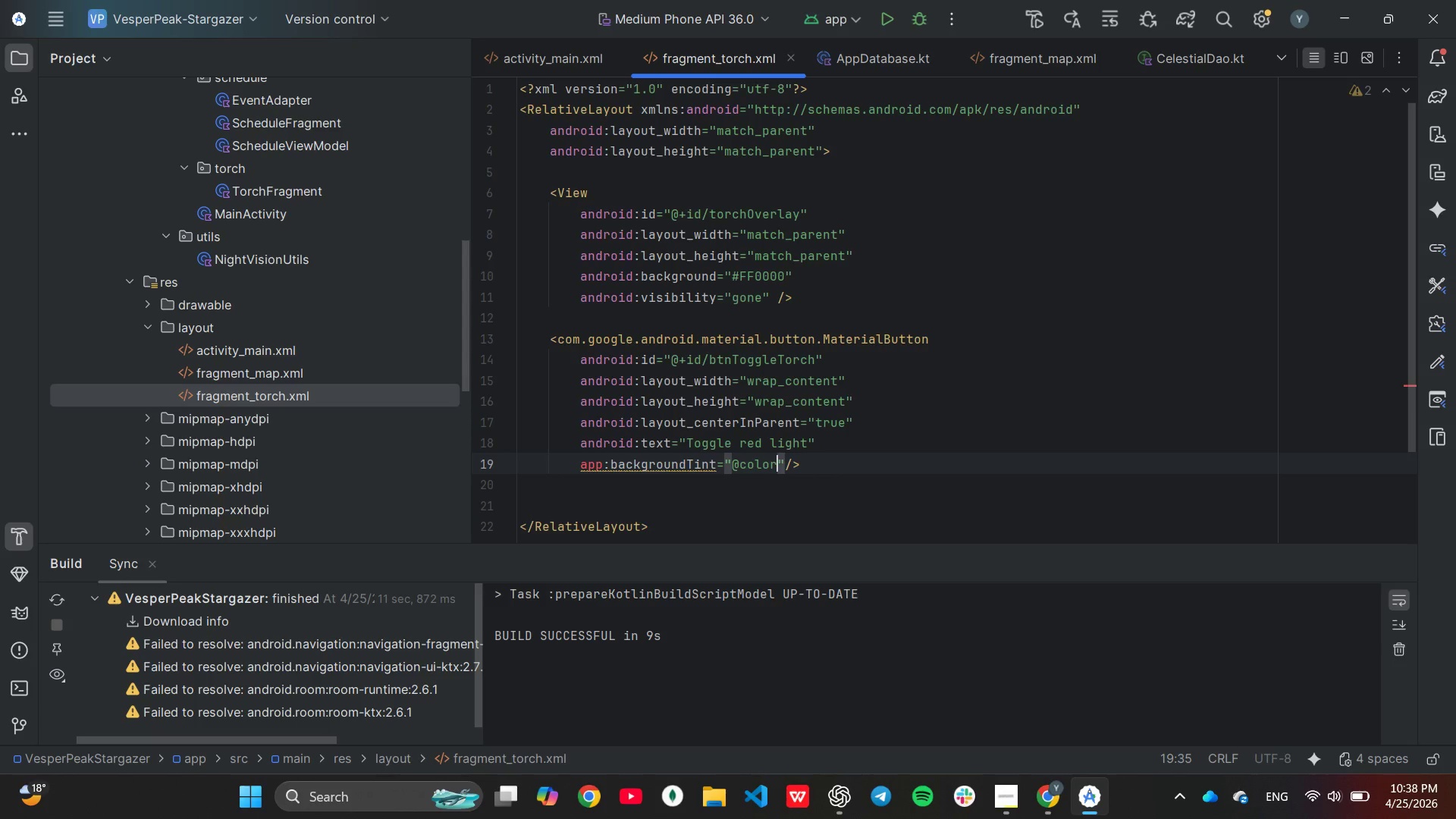 
key(Backspace)
 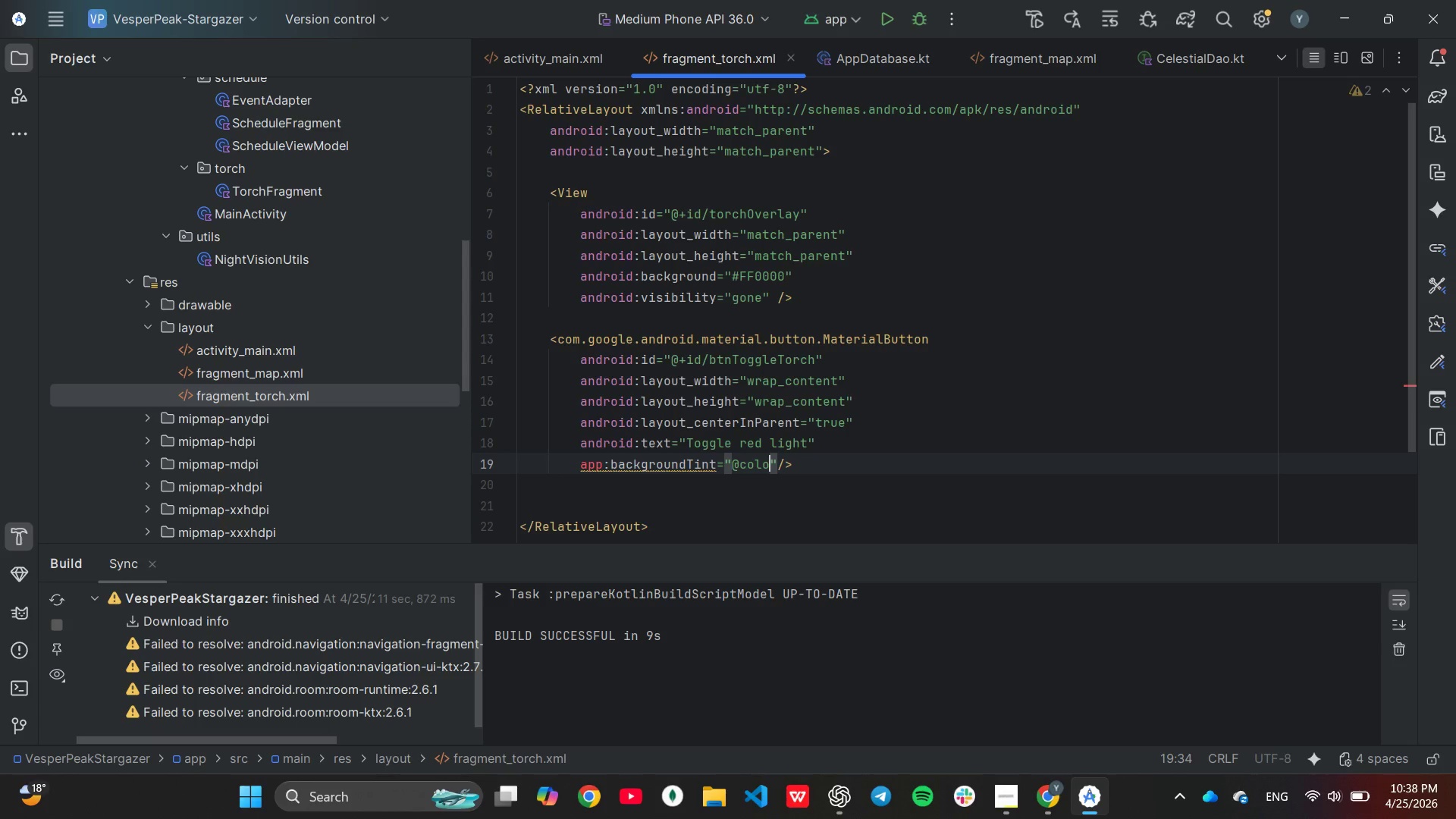 
key(Backspace)
 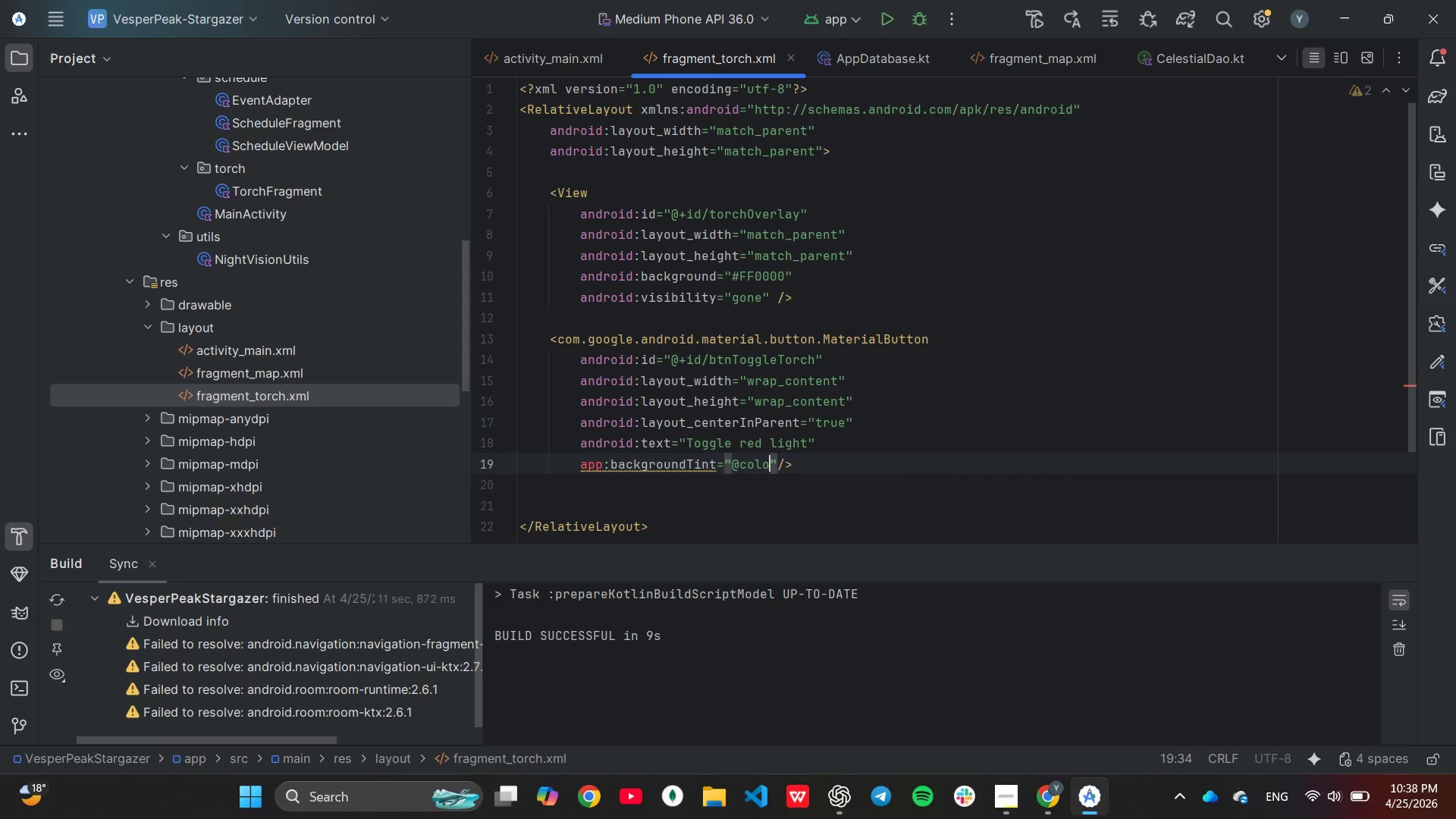 
key(Backspace)
 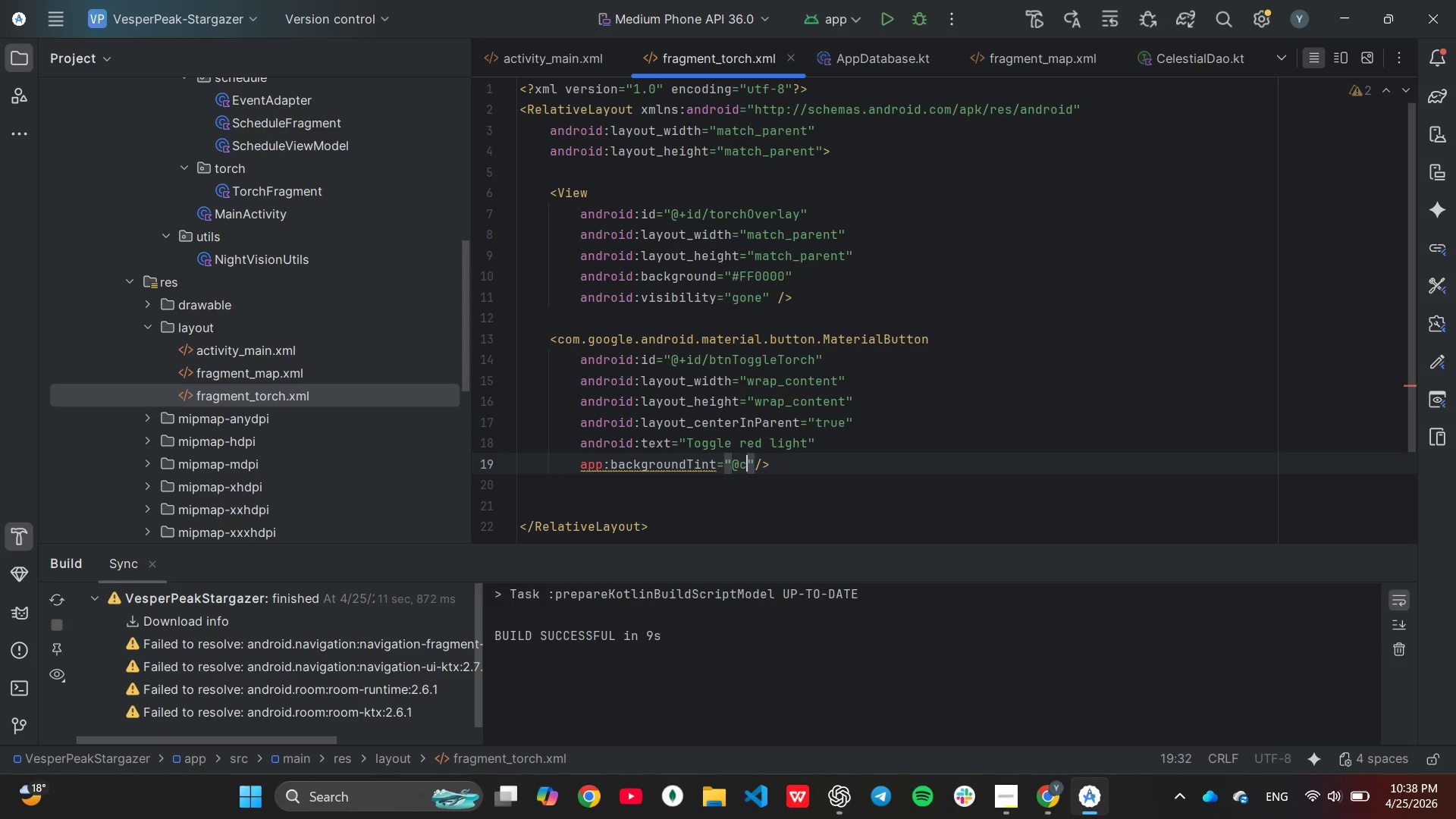 
key(Backspace)
 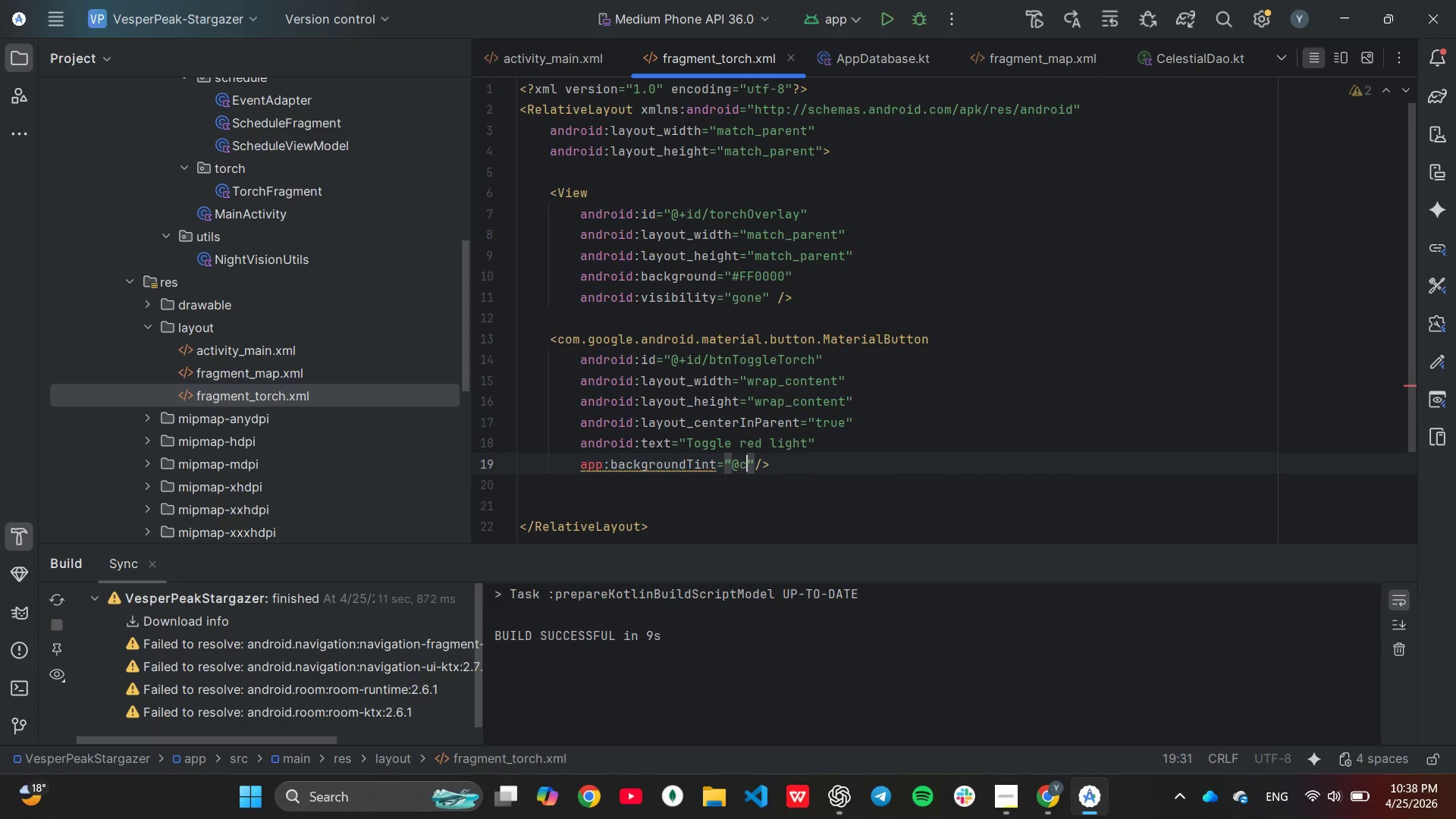 
key(Backspace)
 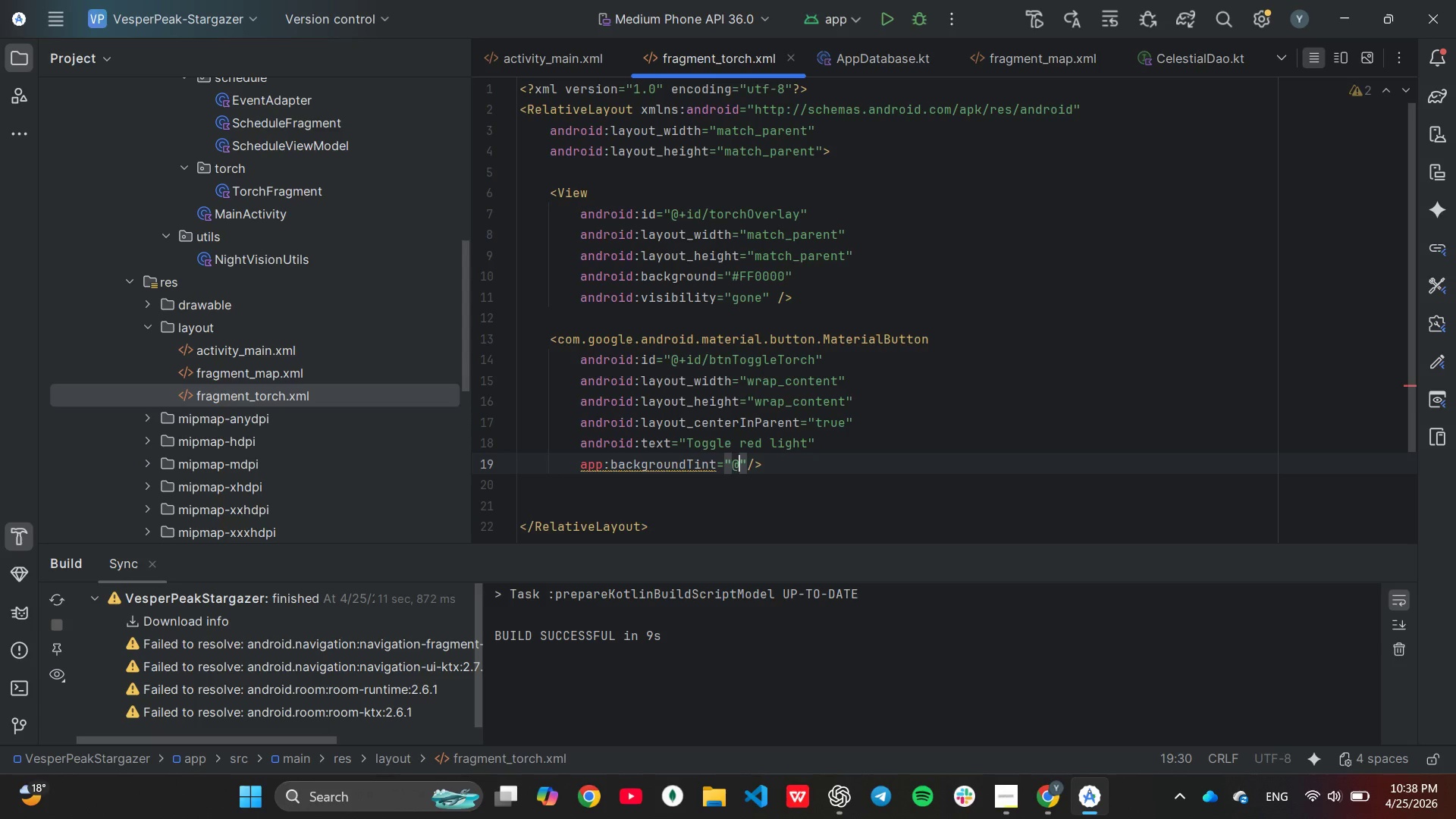 
key(Backspace)
 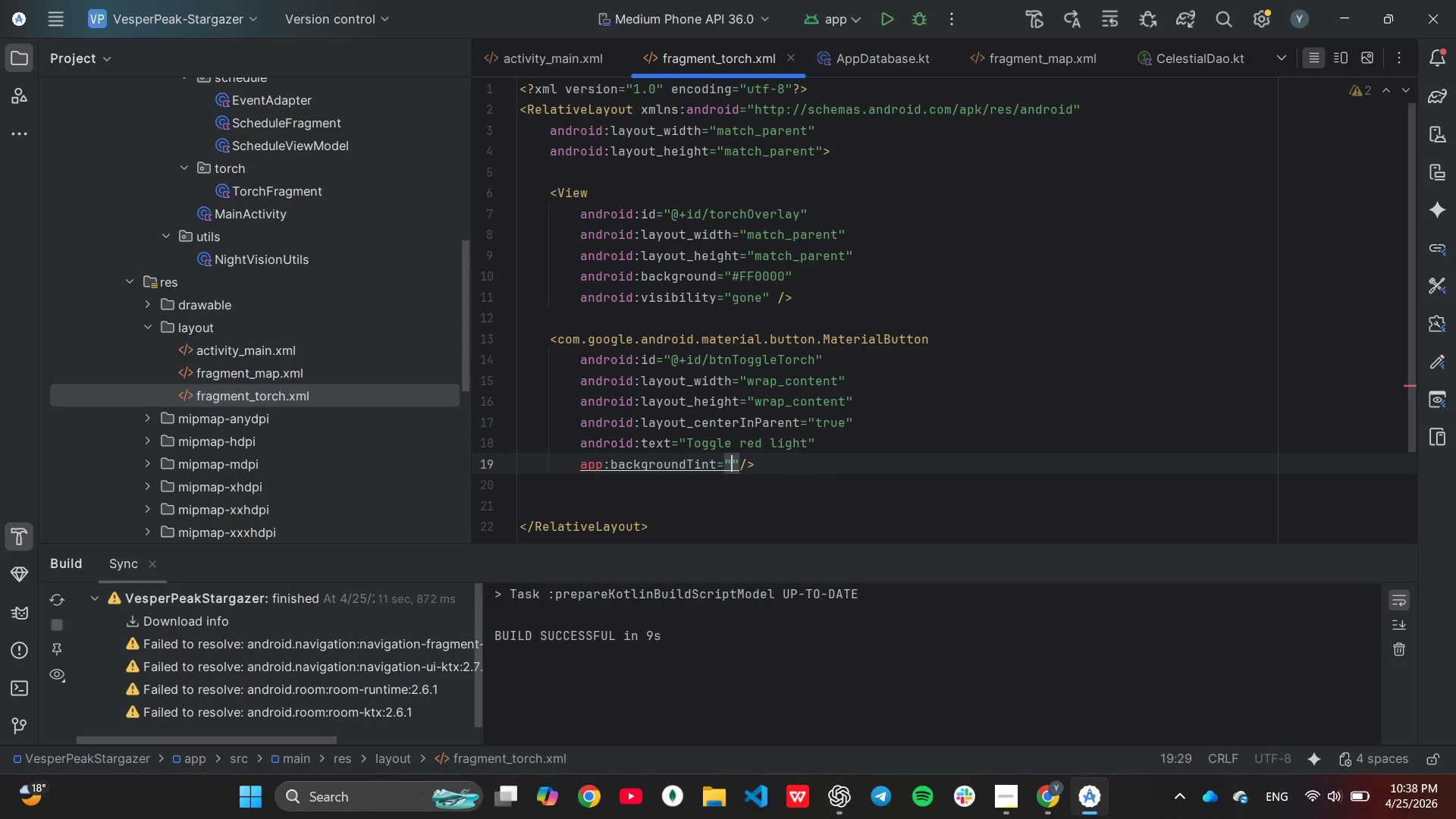 
key(Shift+2)
 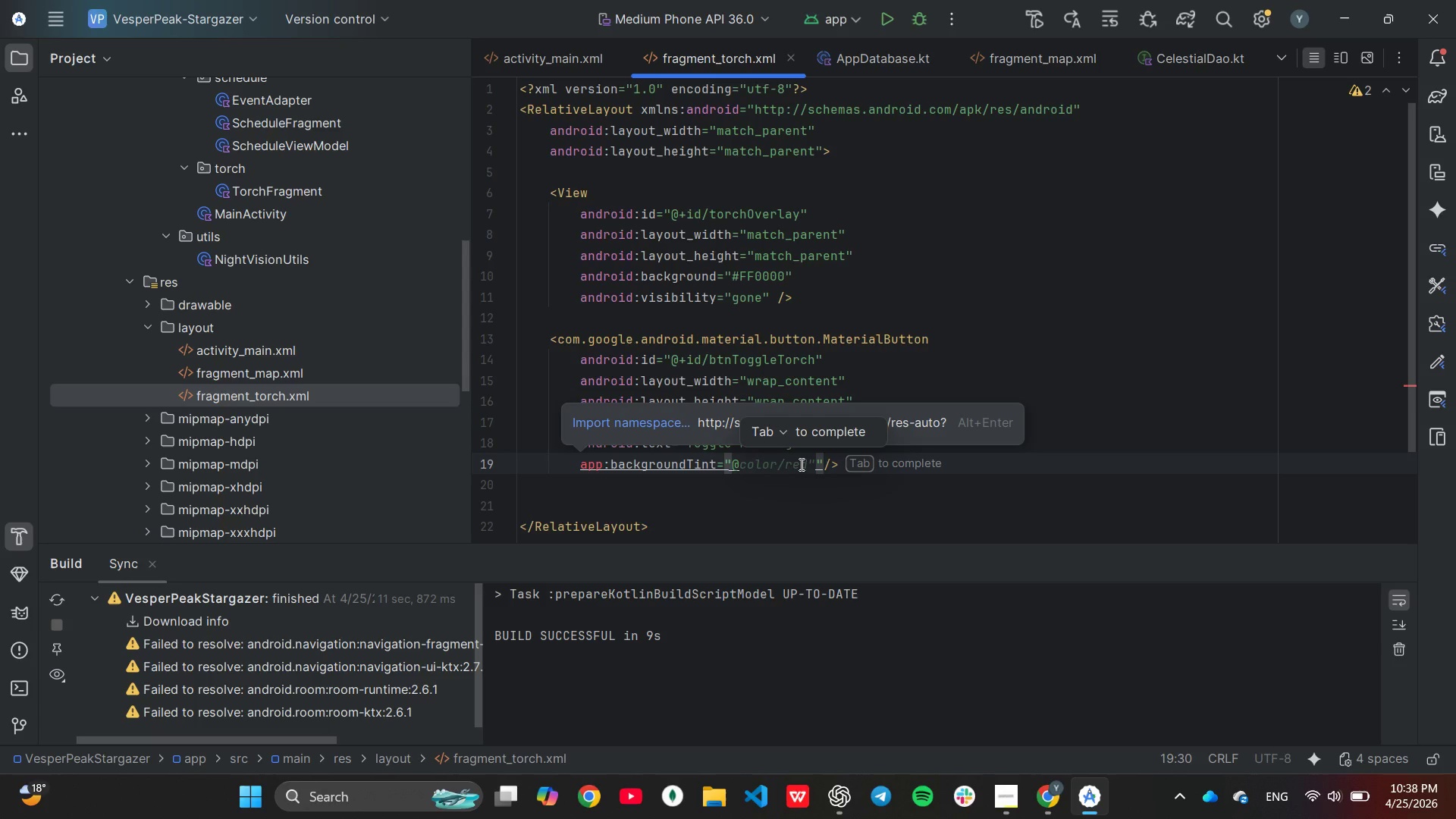 
hold_key(key=ShiftLeft, duration=0.44)
 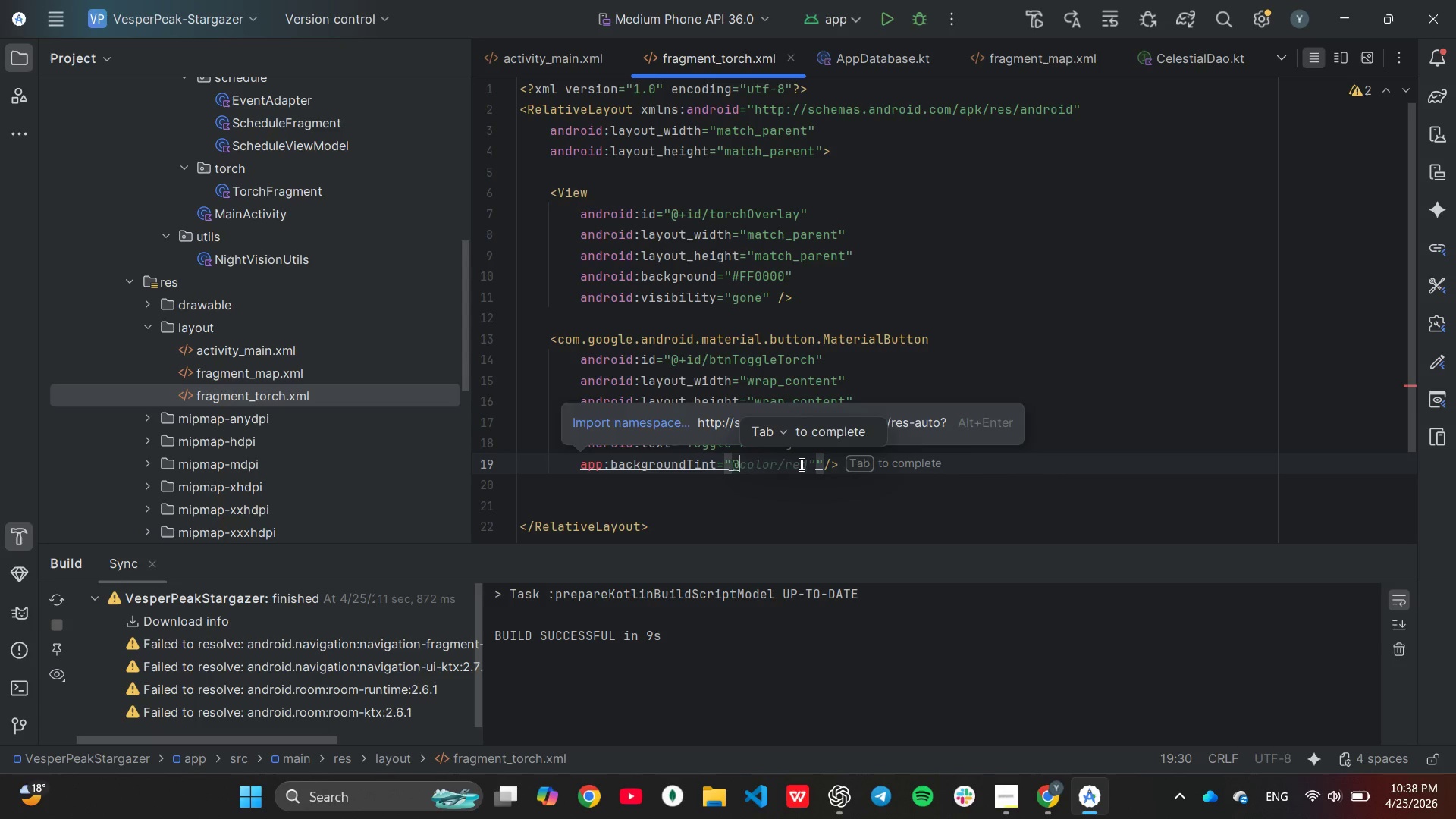 
type(8B0000)
 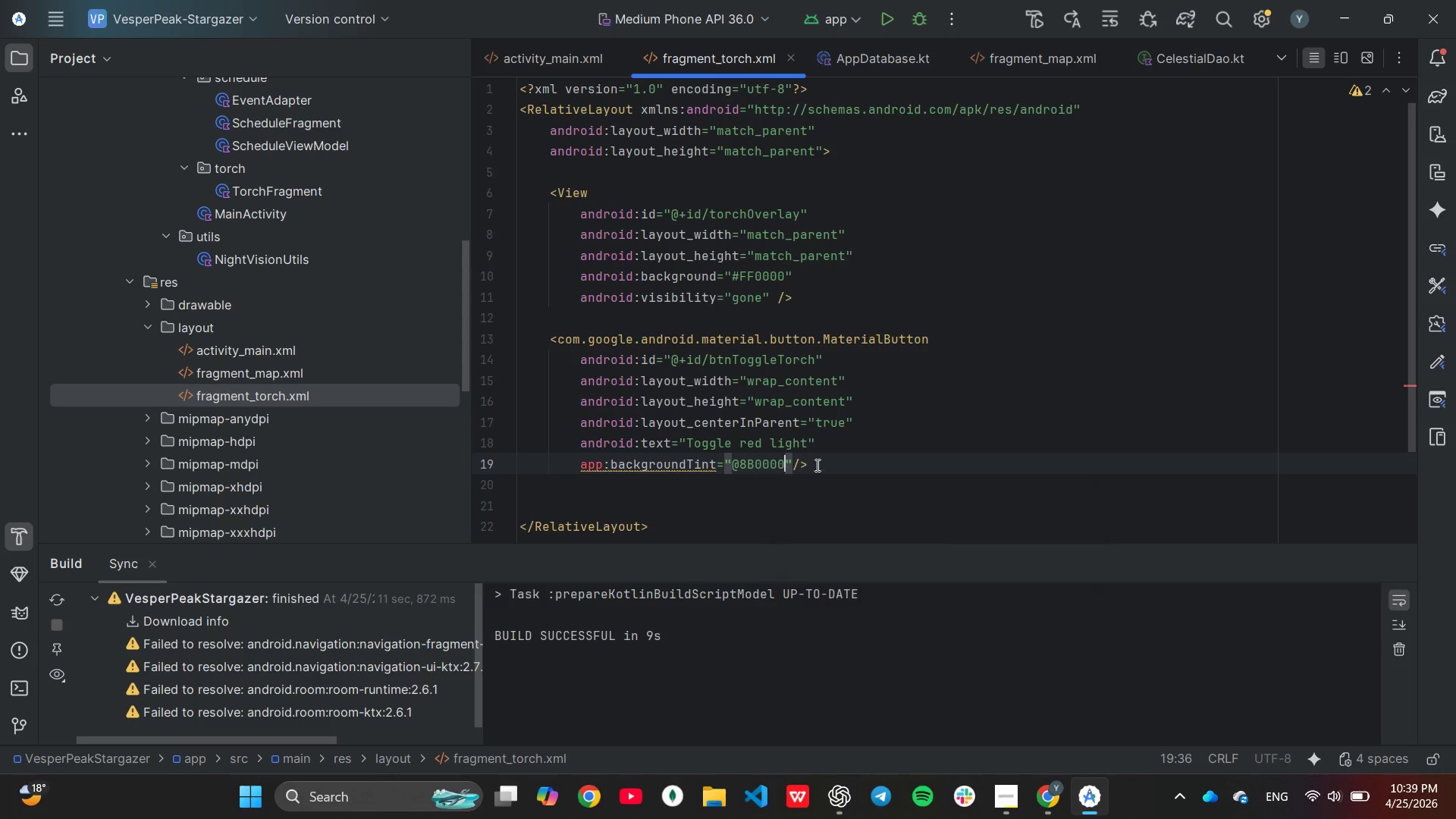 
wait(6.95)
 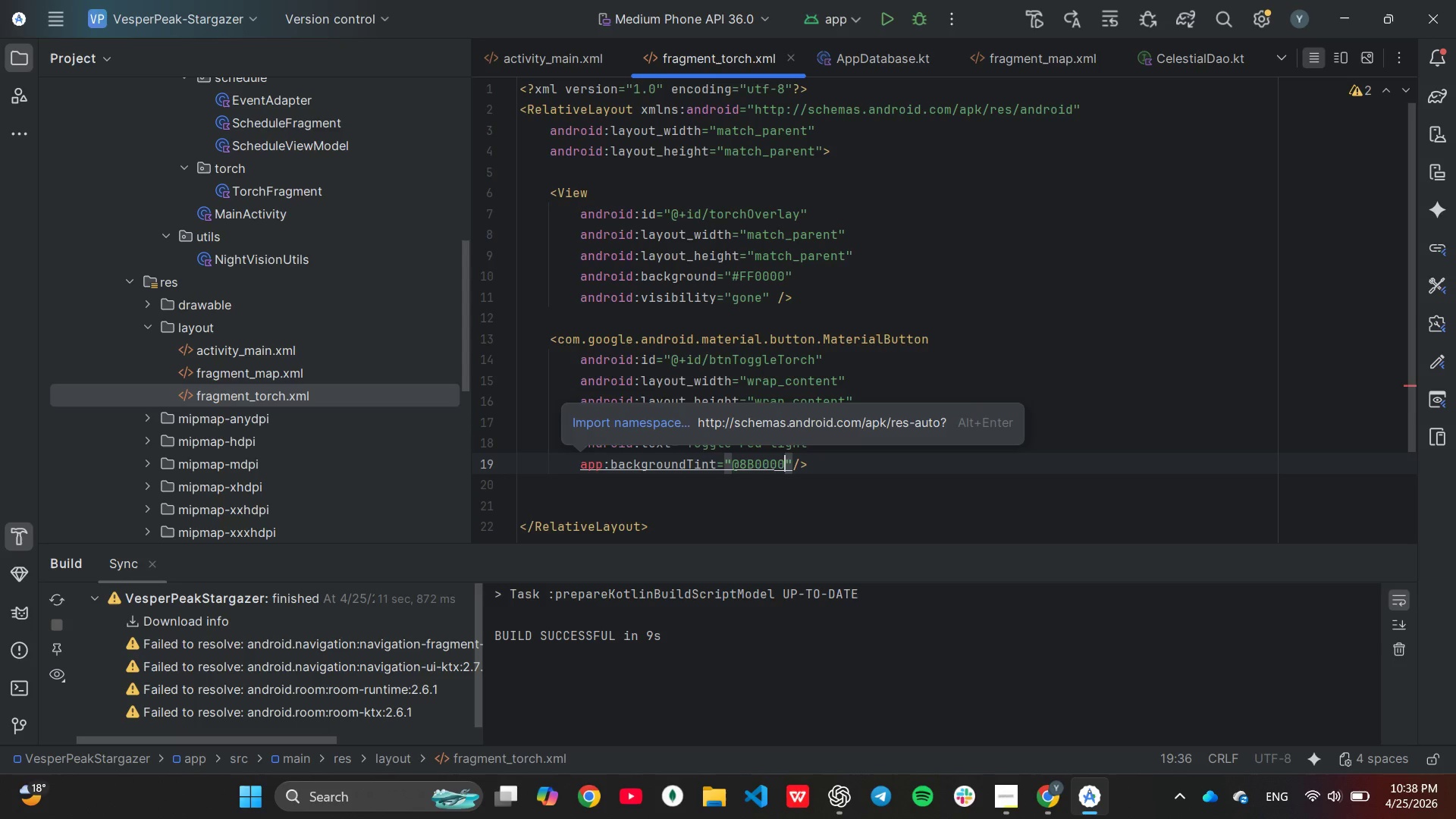 
key(ArrowRight)
 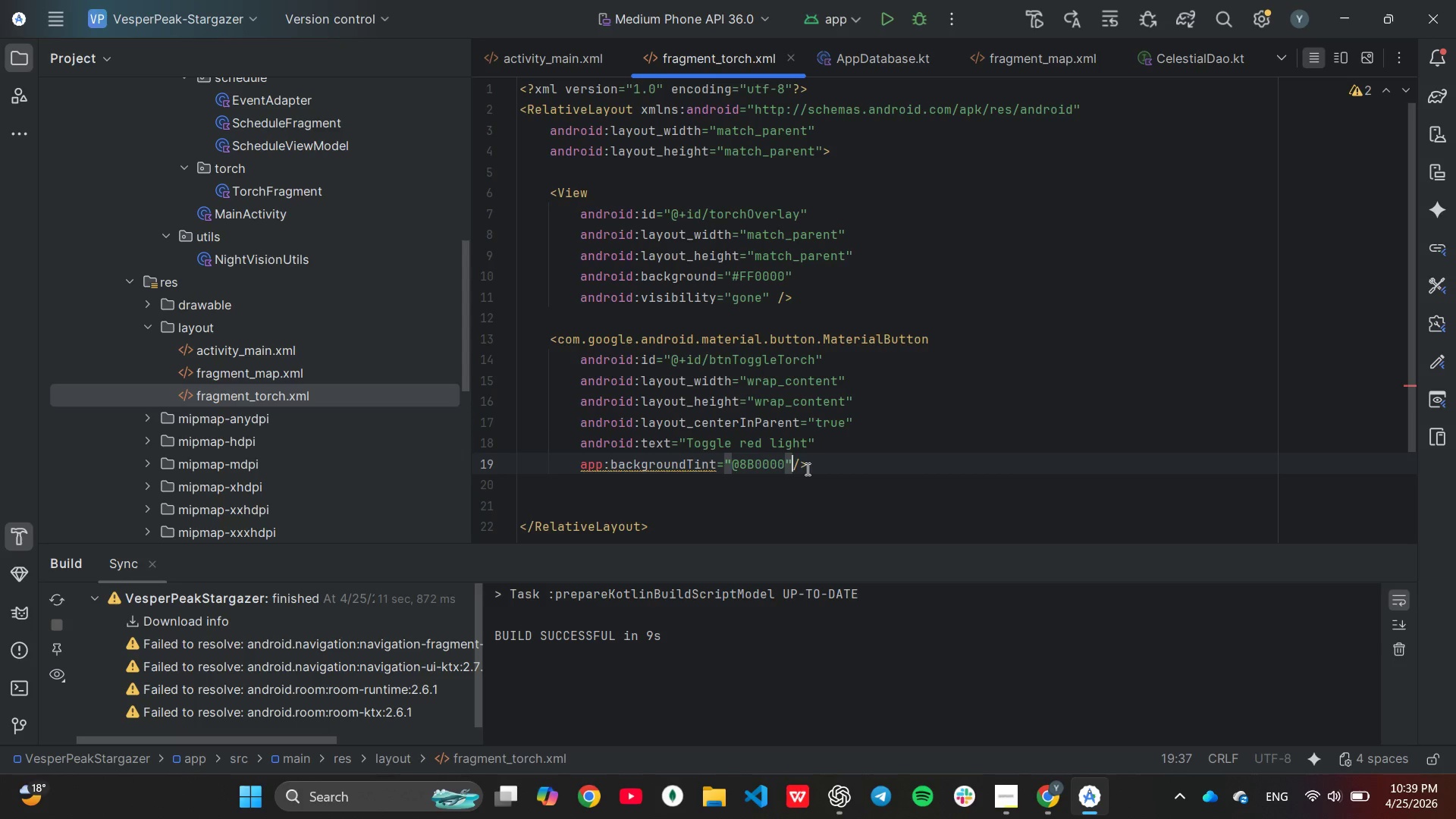 
key(Space)
 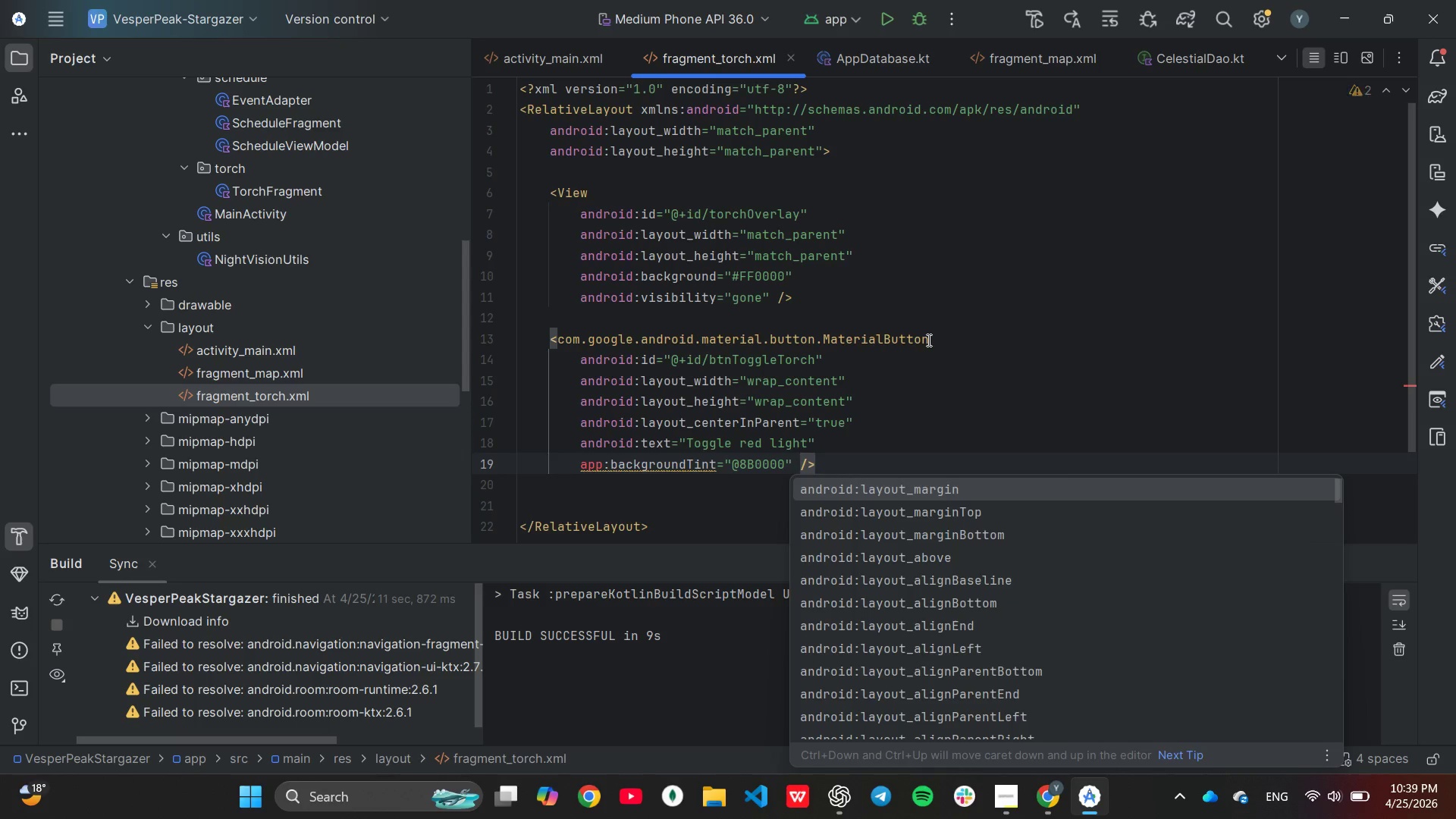 
left_click([928, 339])
 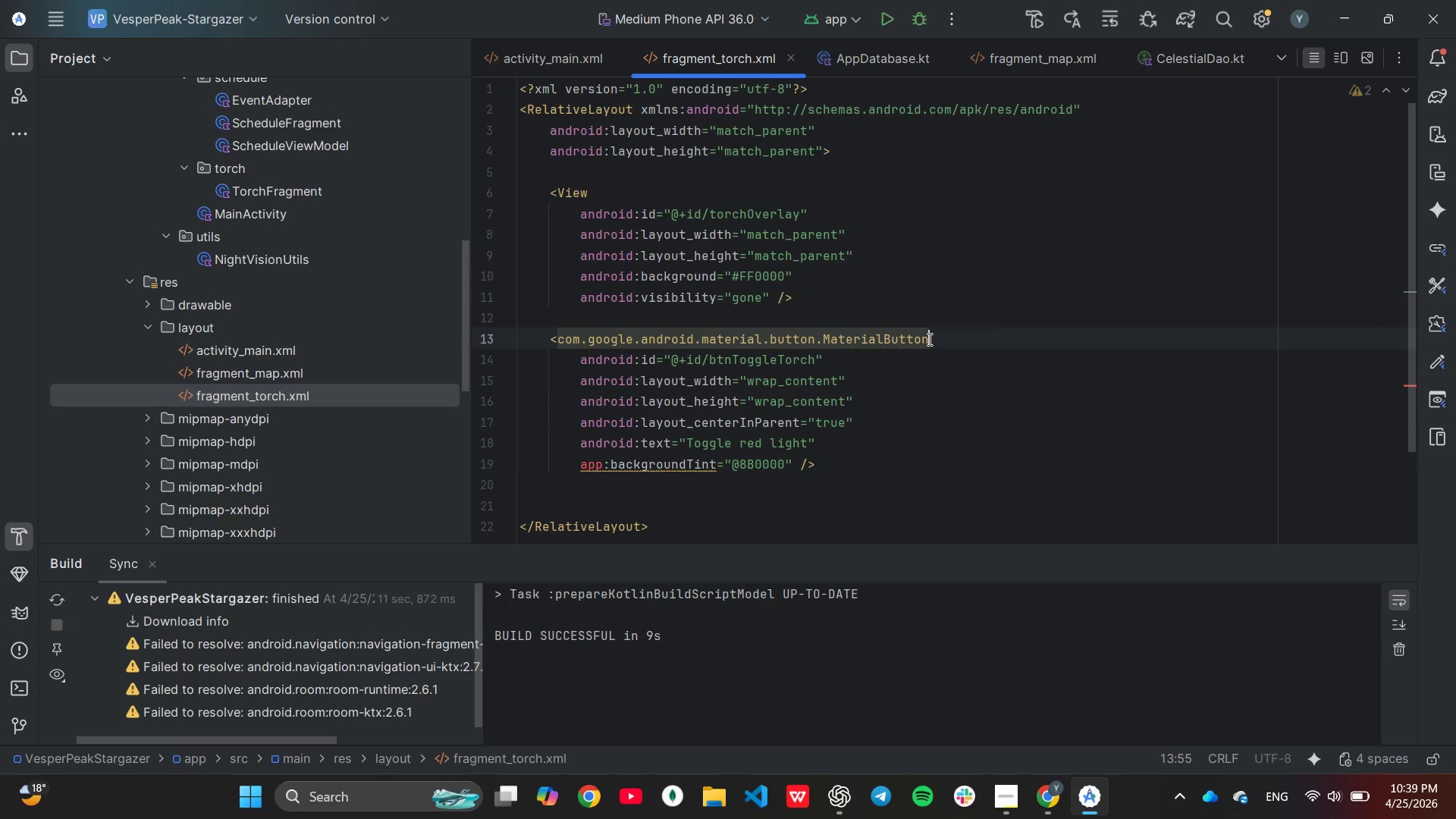 
scroll: coordinate [928, 339], scroll_direction: up, amount: 2.0
 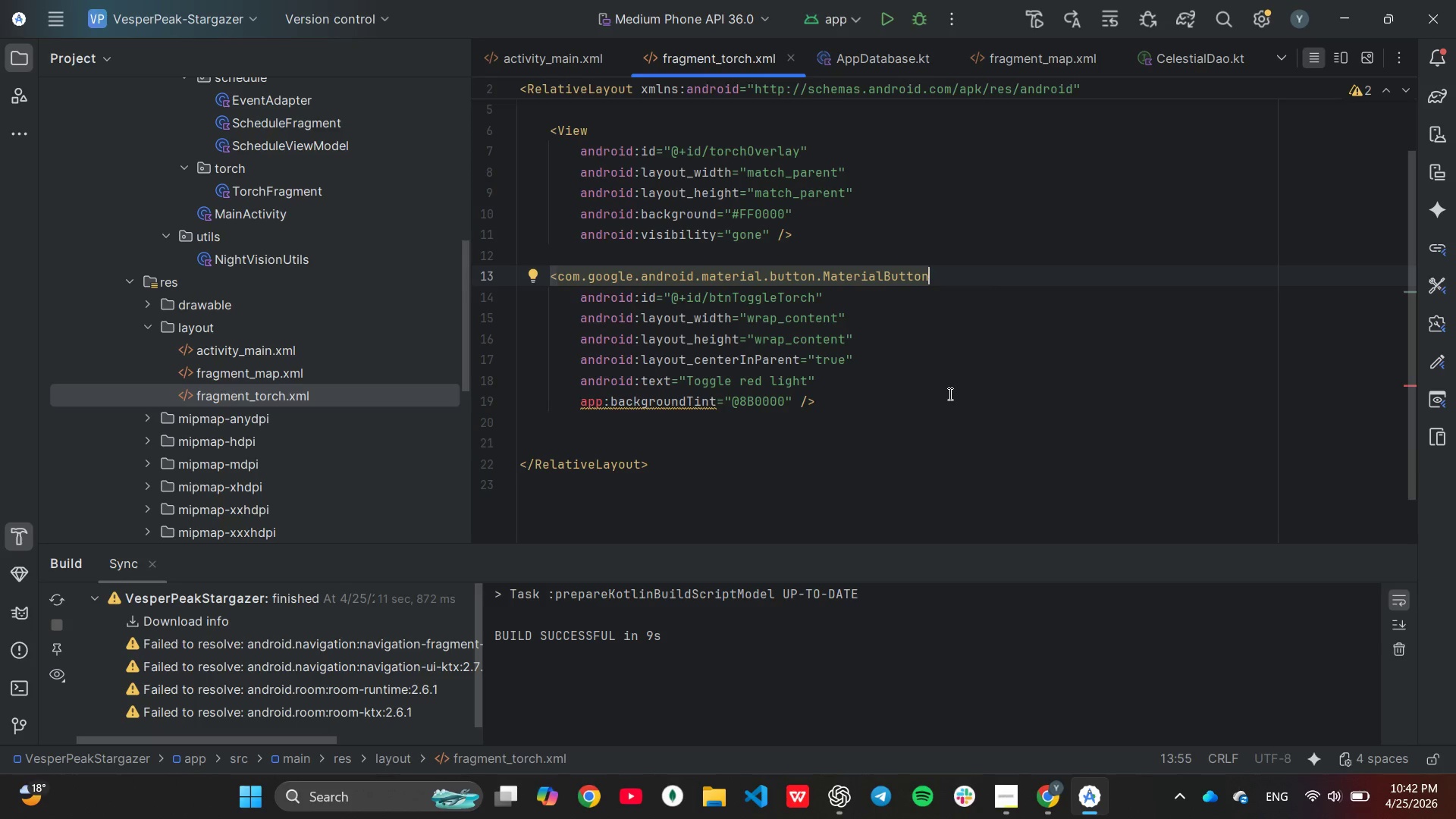 
wait(197.8)
 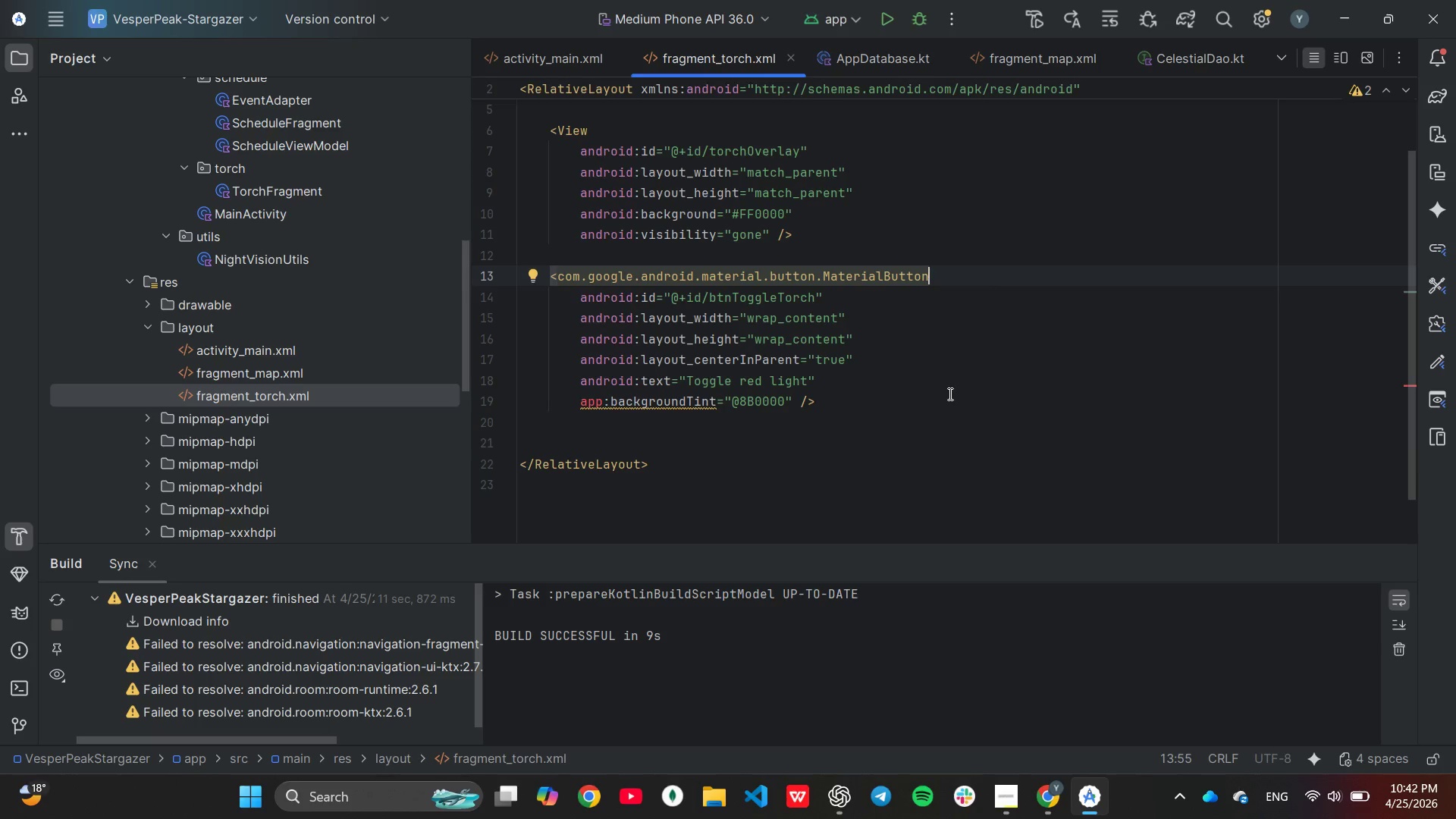 
scroll: coordinate [388, 346], scroll_direction: up, amount: 4.0
 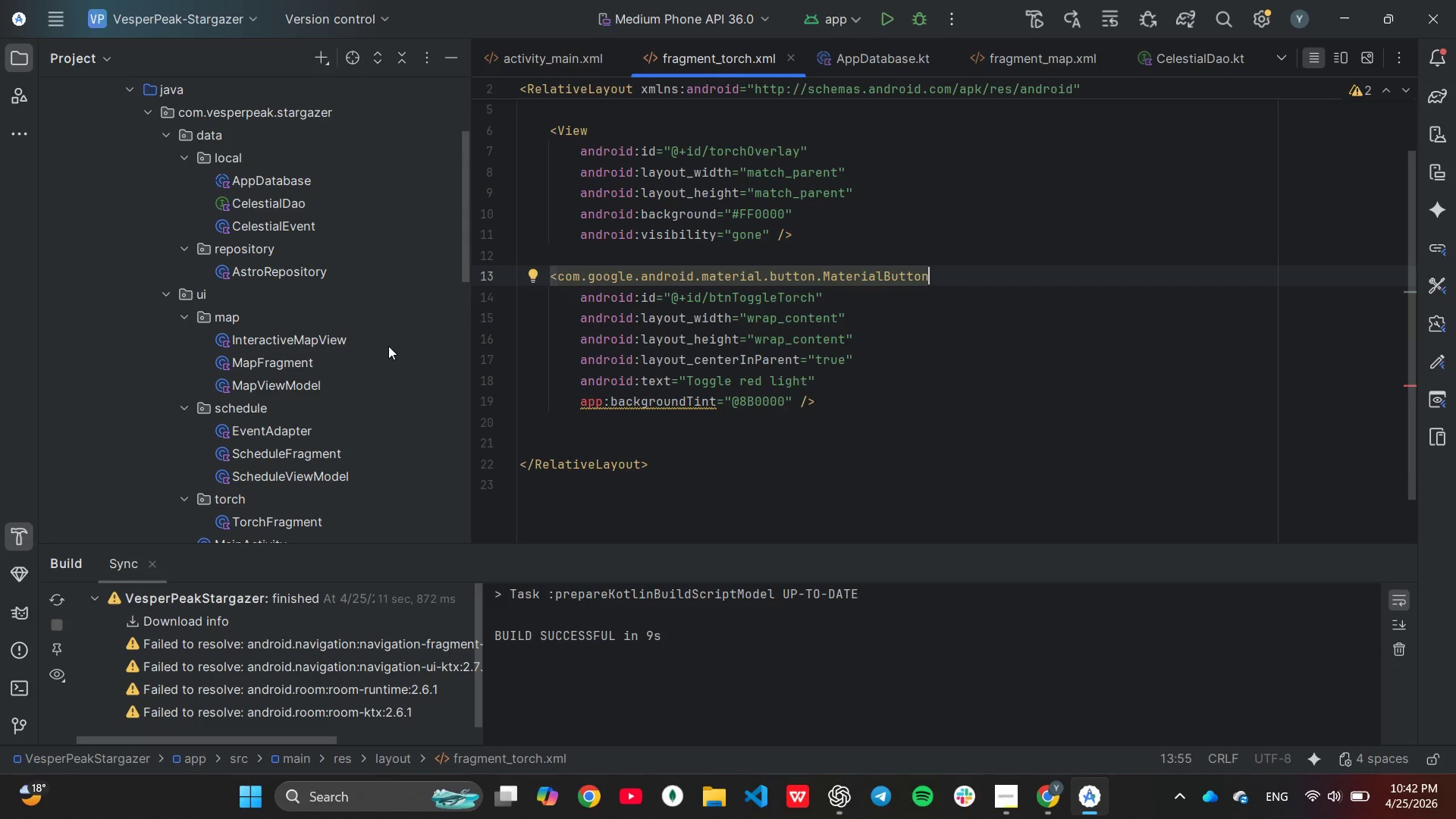 
wait(5.67)
 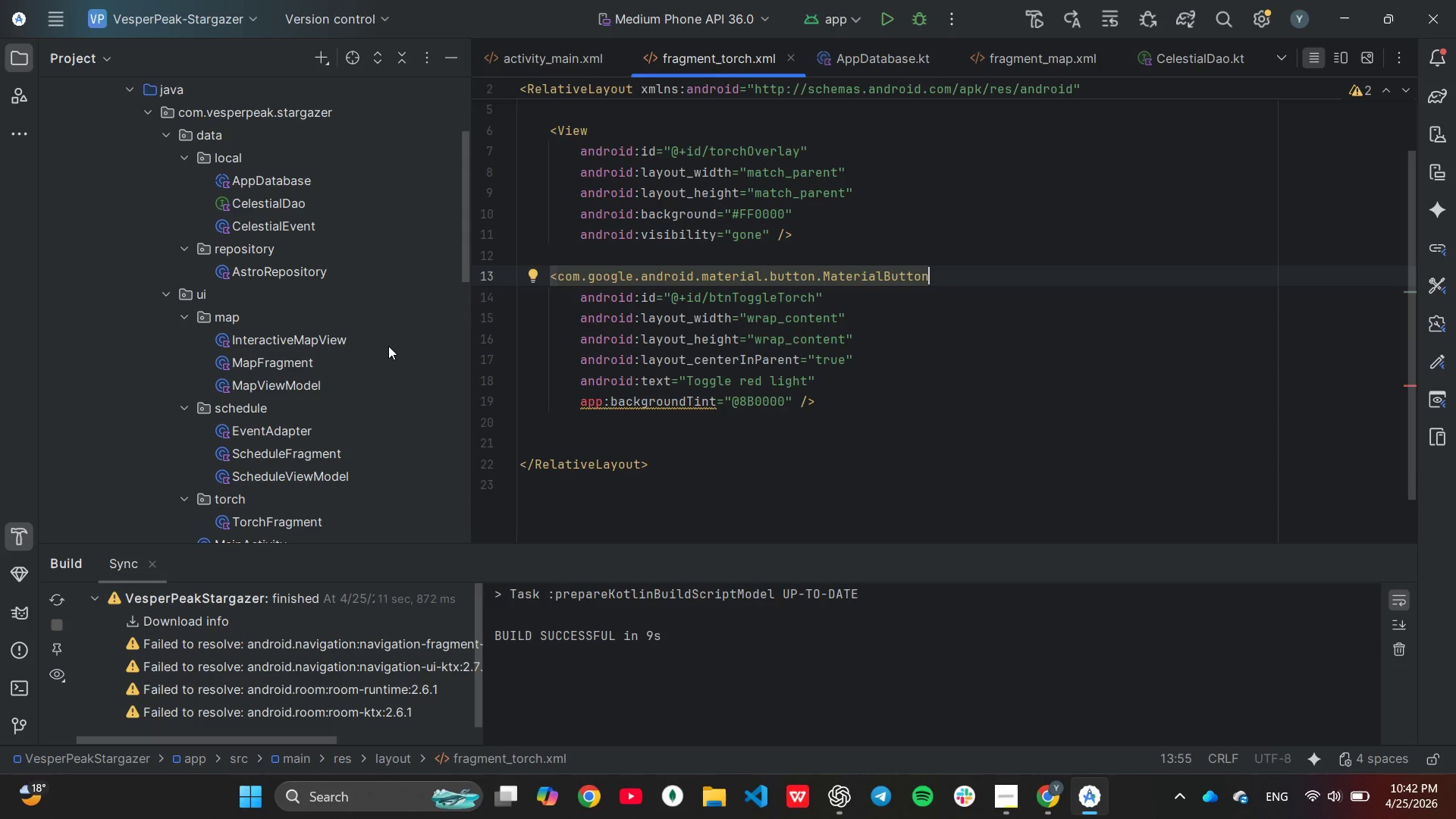 
scroll: coordinate [352, 346], scroll_direction: up, amount: 1.0
 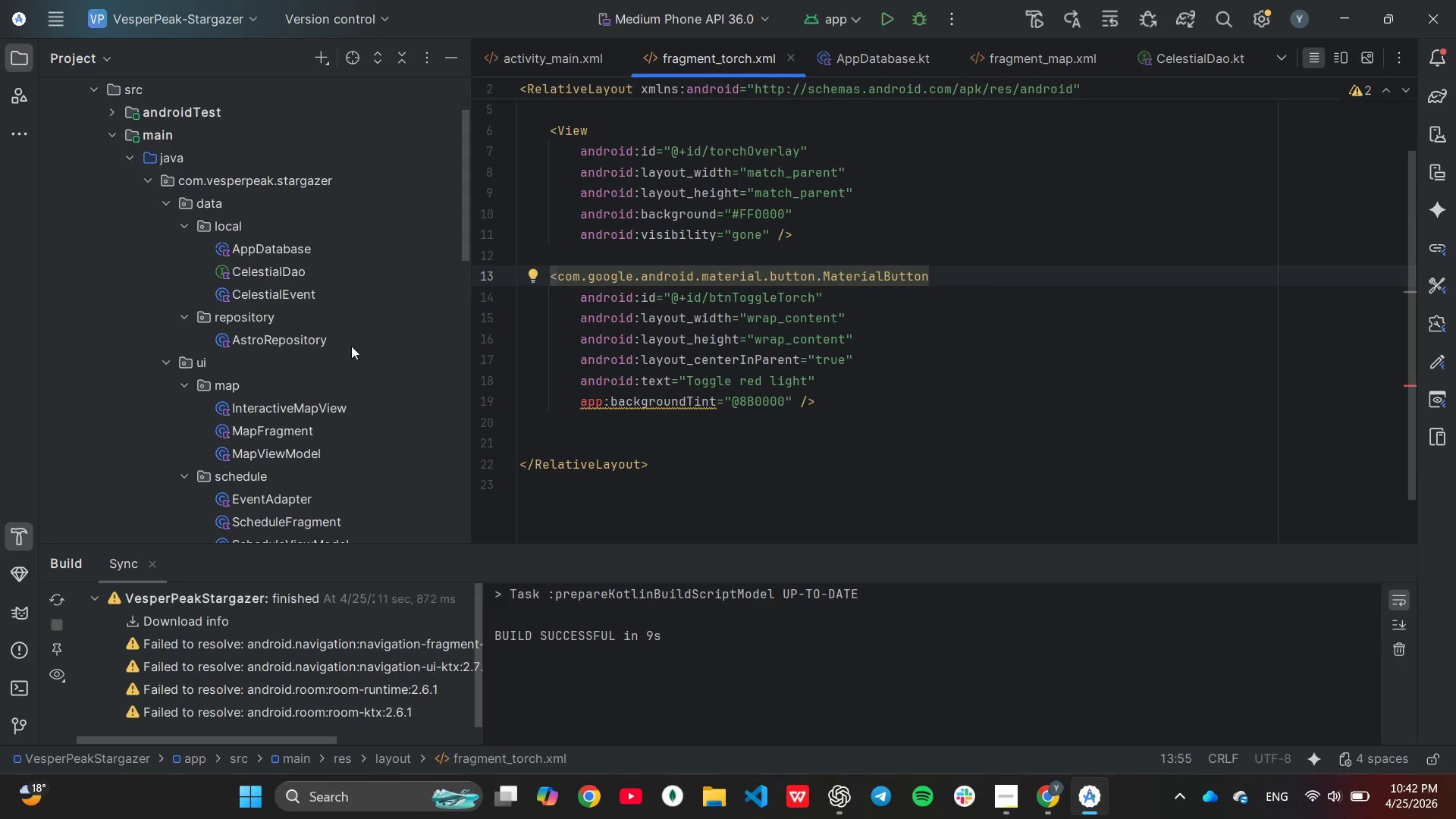 
scroll: coordinate [350, 347], scroll_direction: down, amount: 2.0
 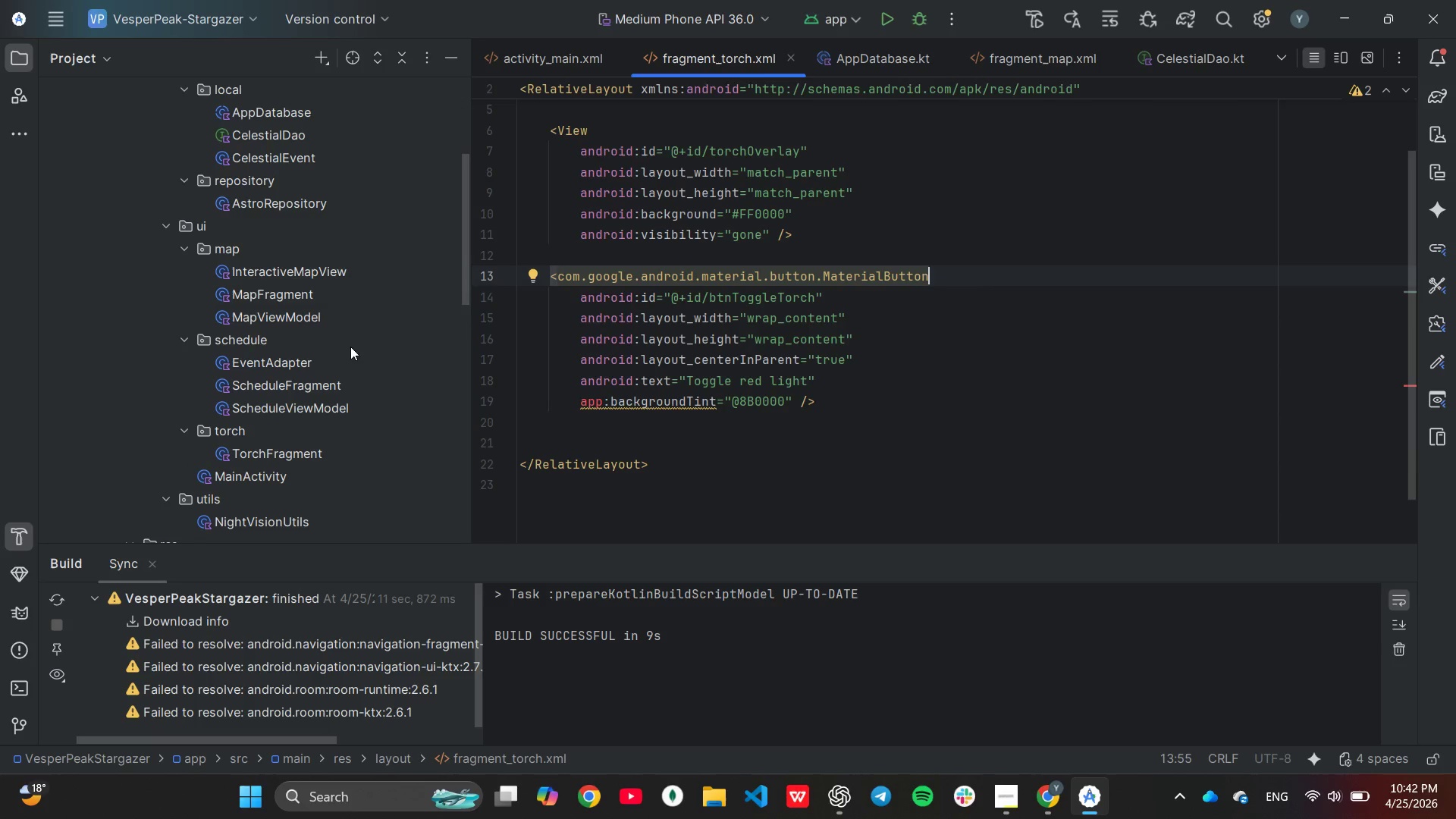 
wait(5.1)
 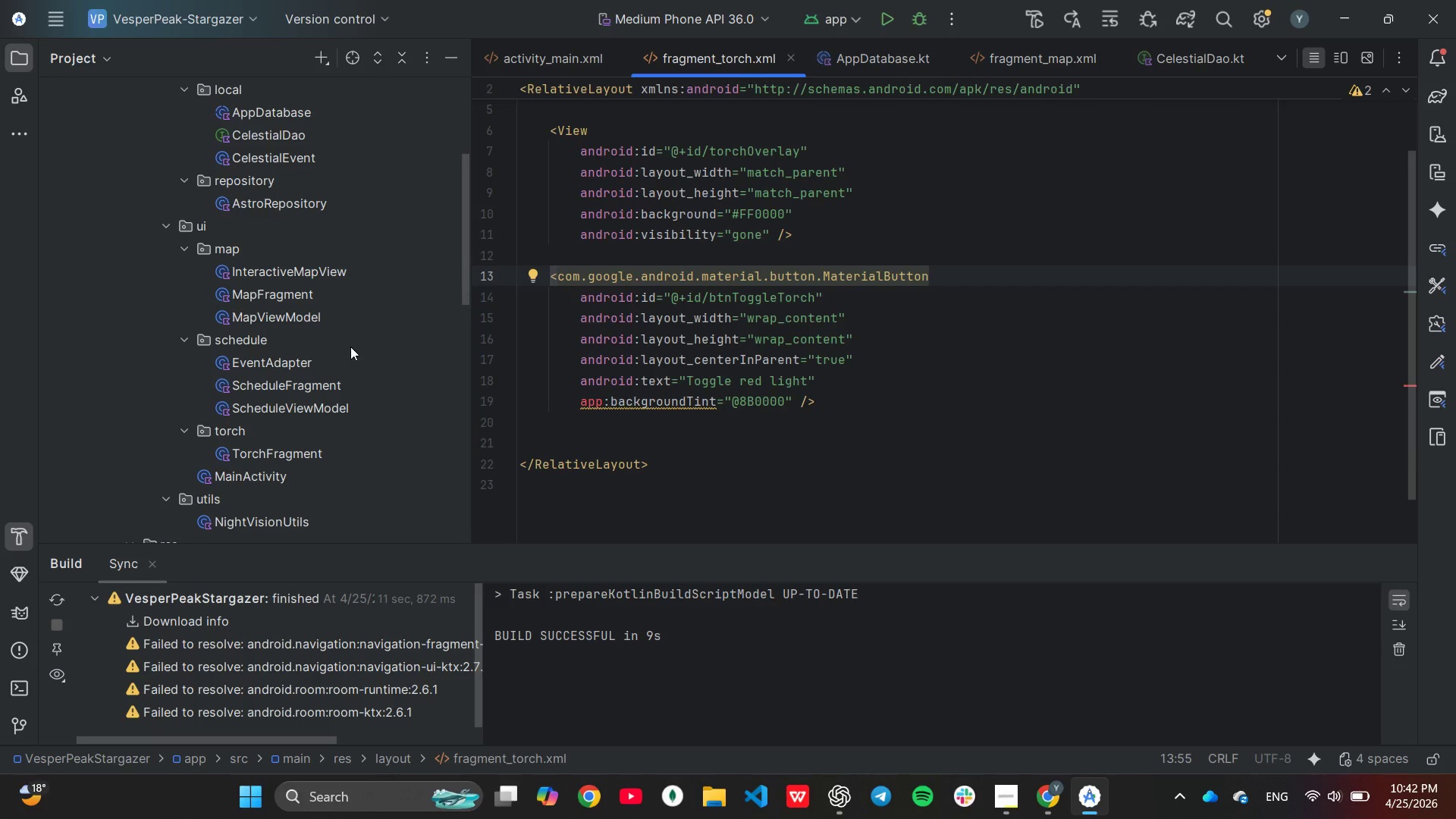 
double_click([299, 317])
 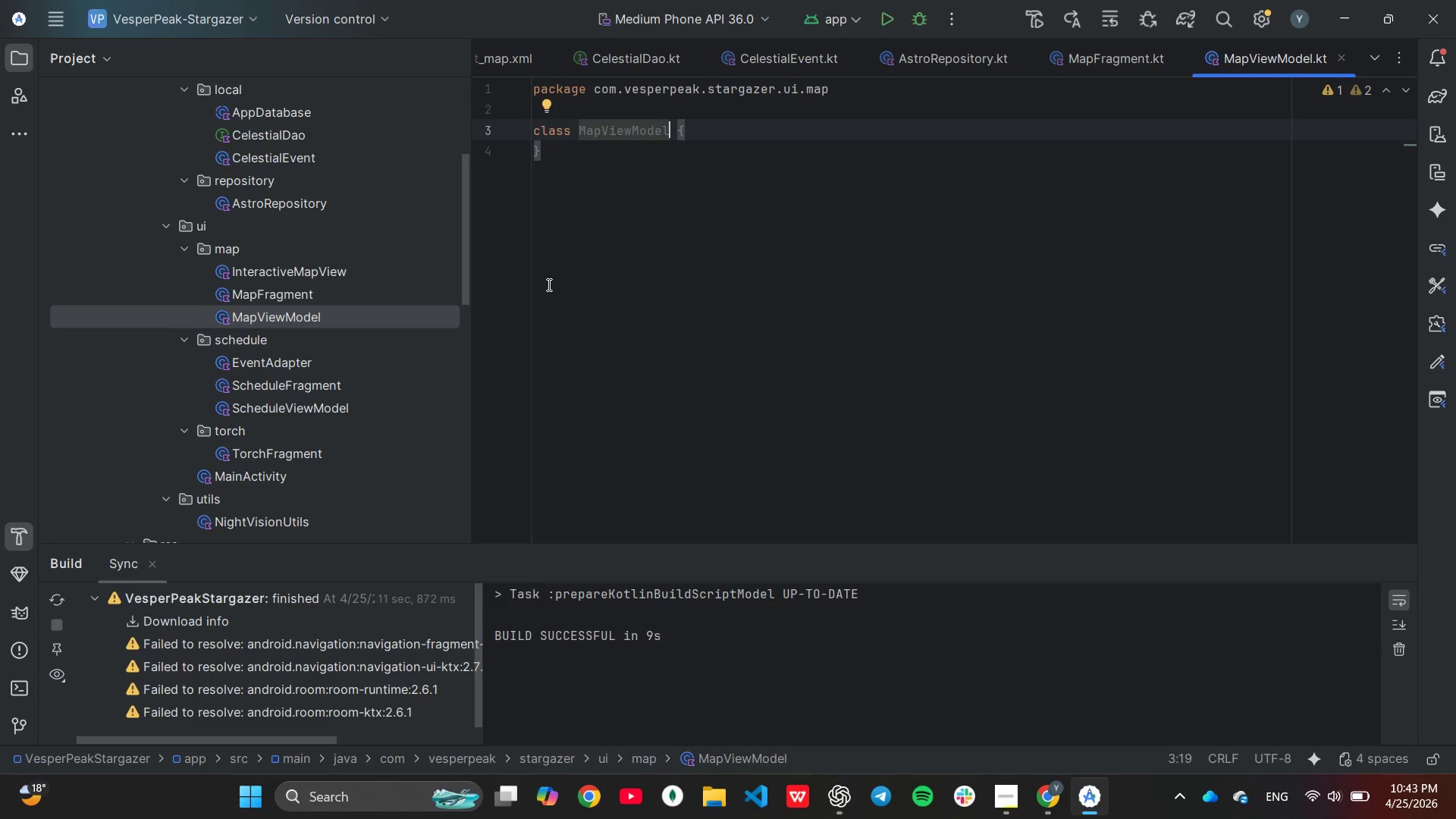 
wait(65.89)
 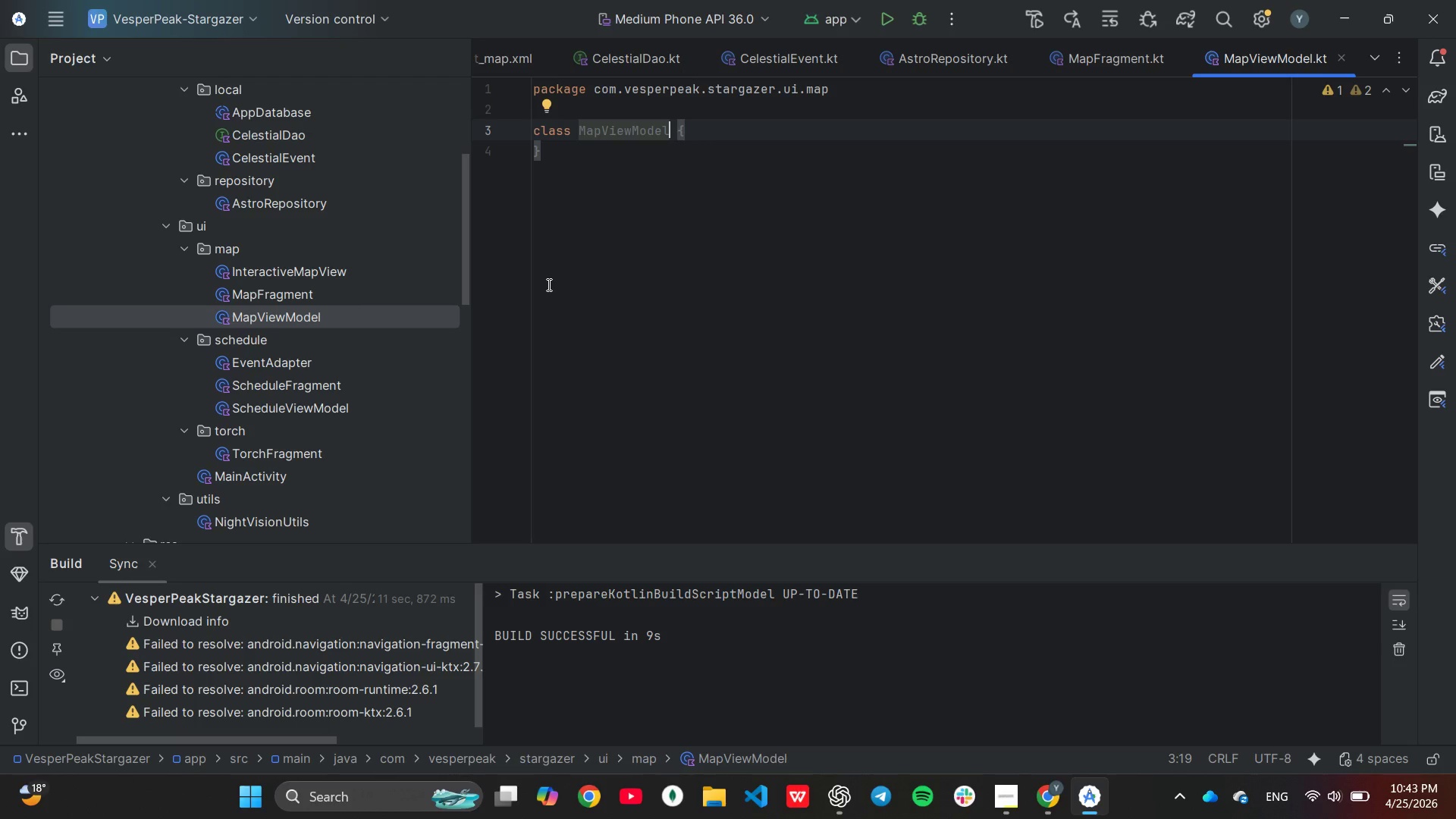 
scroll: coordinate [347, 381], scroll_direction: up, amount: 1.0
 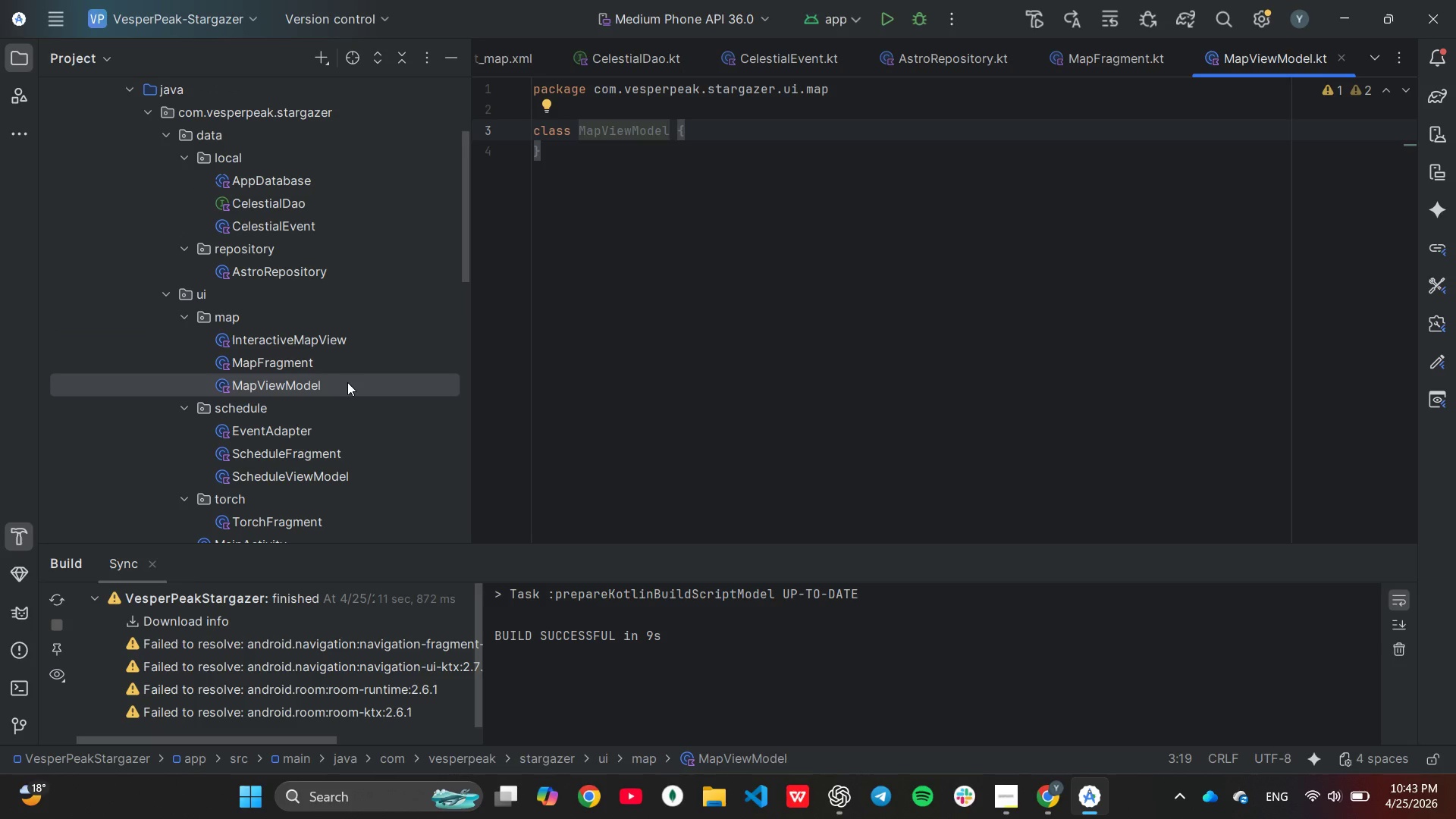 
scroll: coordinate [347, 383], scroll_direction: down, amount: 1.0
 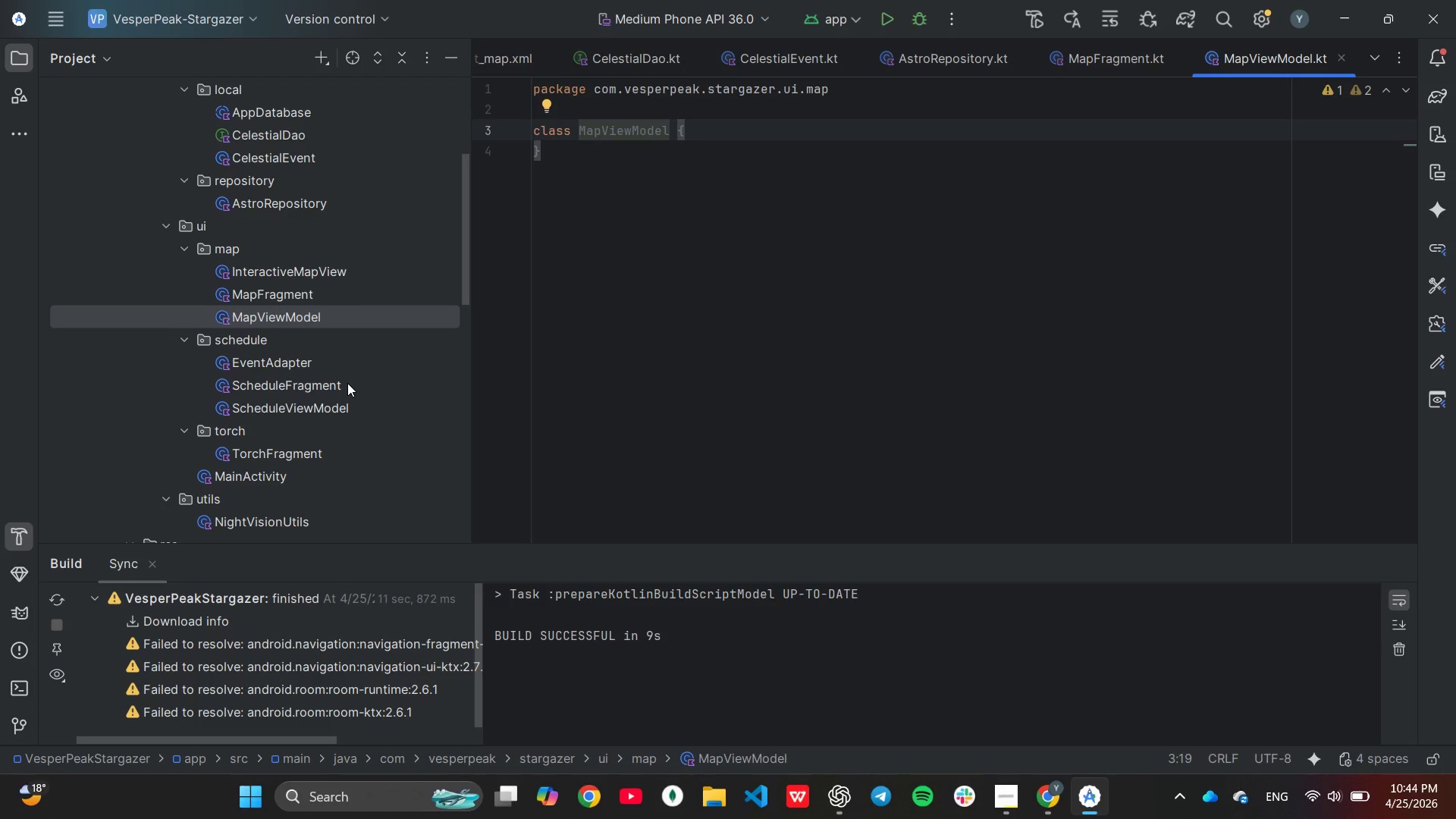 
wait(15.59)
 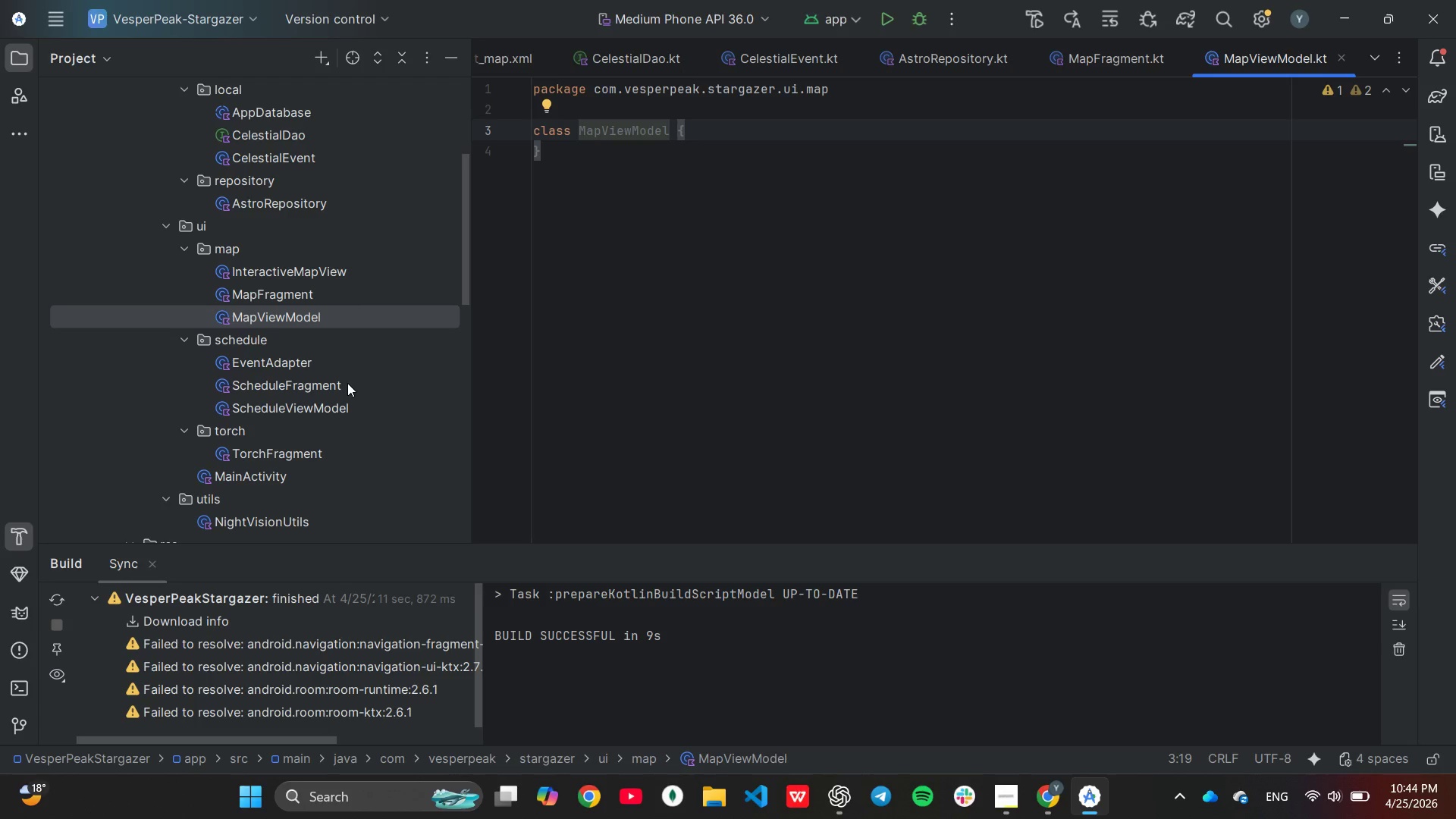 
double_click([265, 273])
 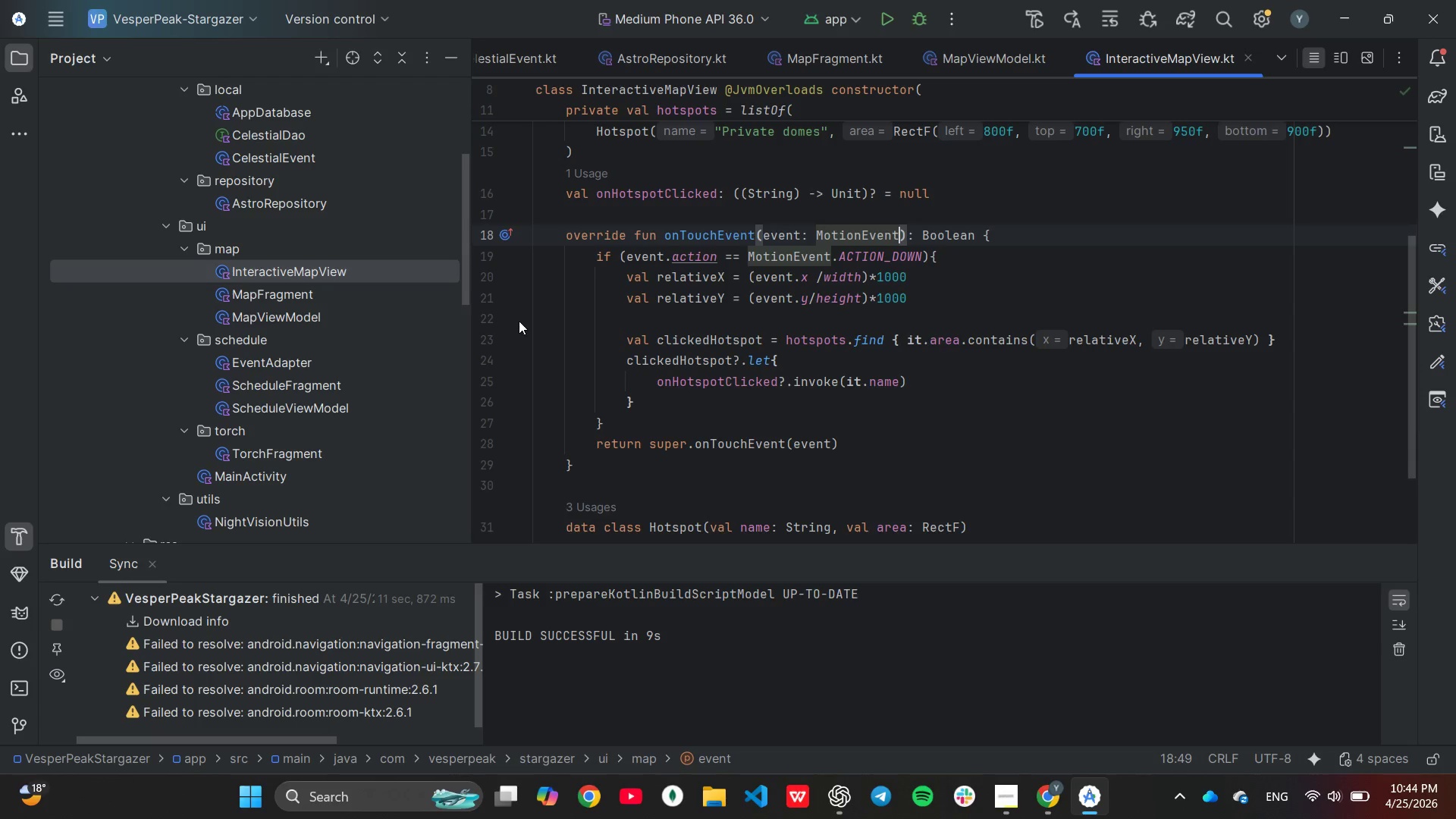 
scroll: coordinate [626, 330], scroll_direction: down, amount: 2.0
 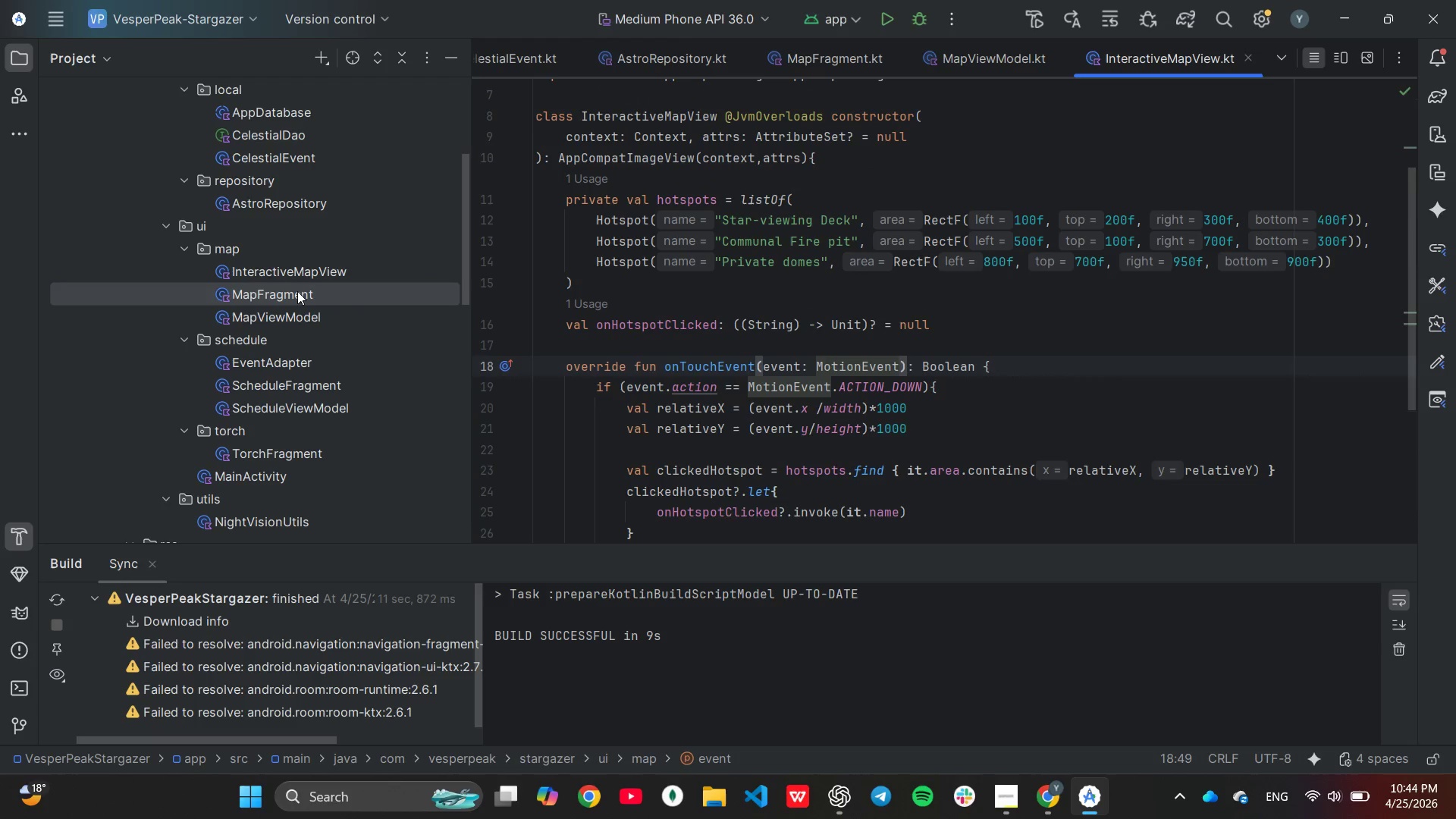 
double_click([297, 291])
 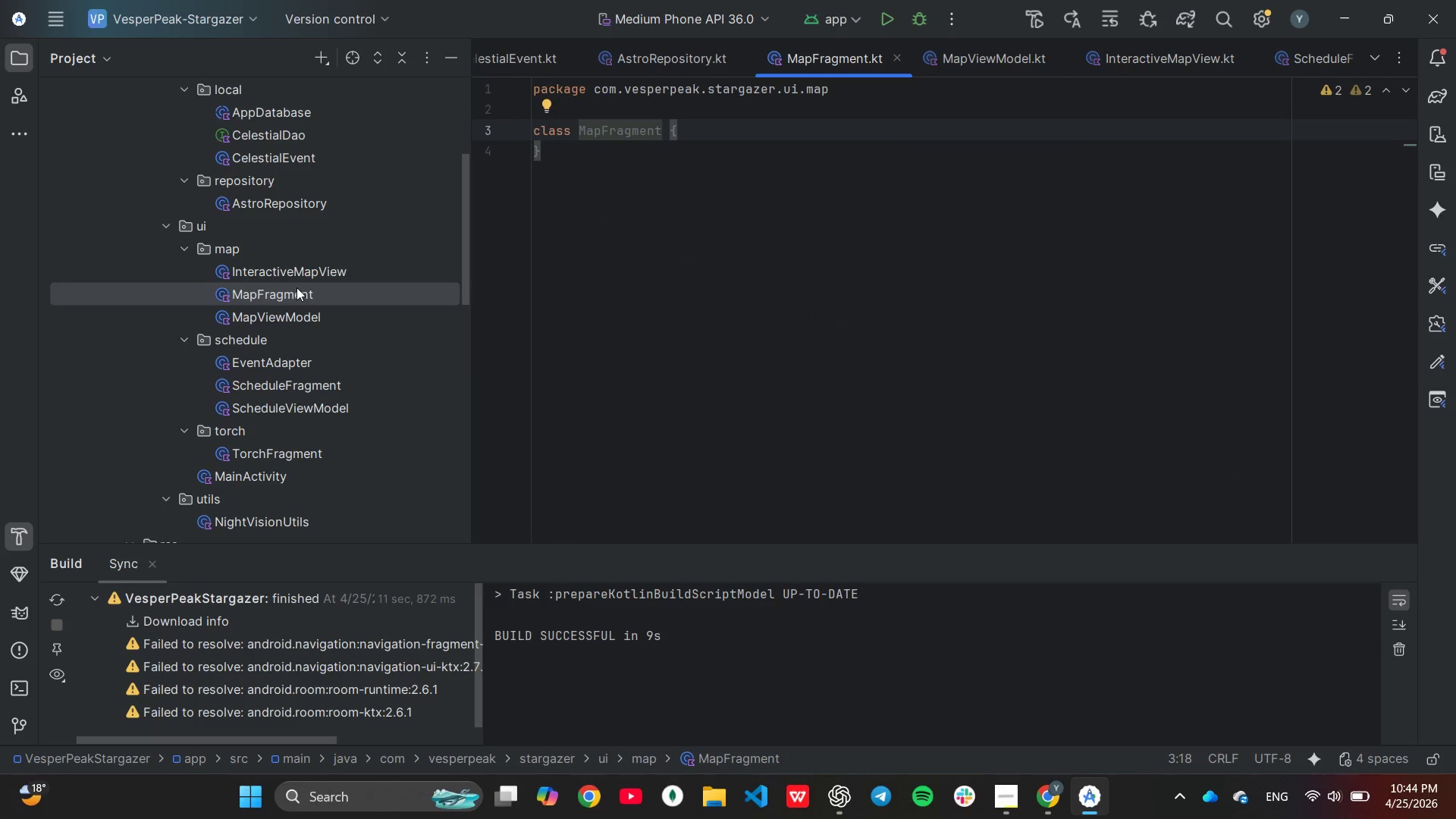 
scroll: coordinate [292, 277], scroll_direction: up, amount: 1.0
 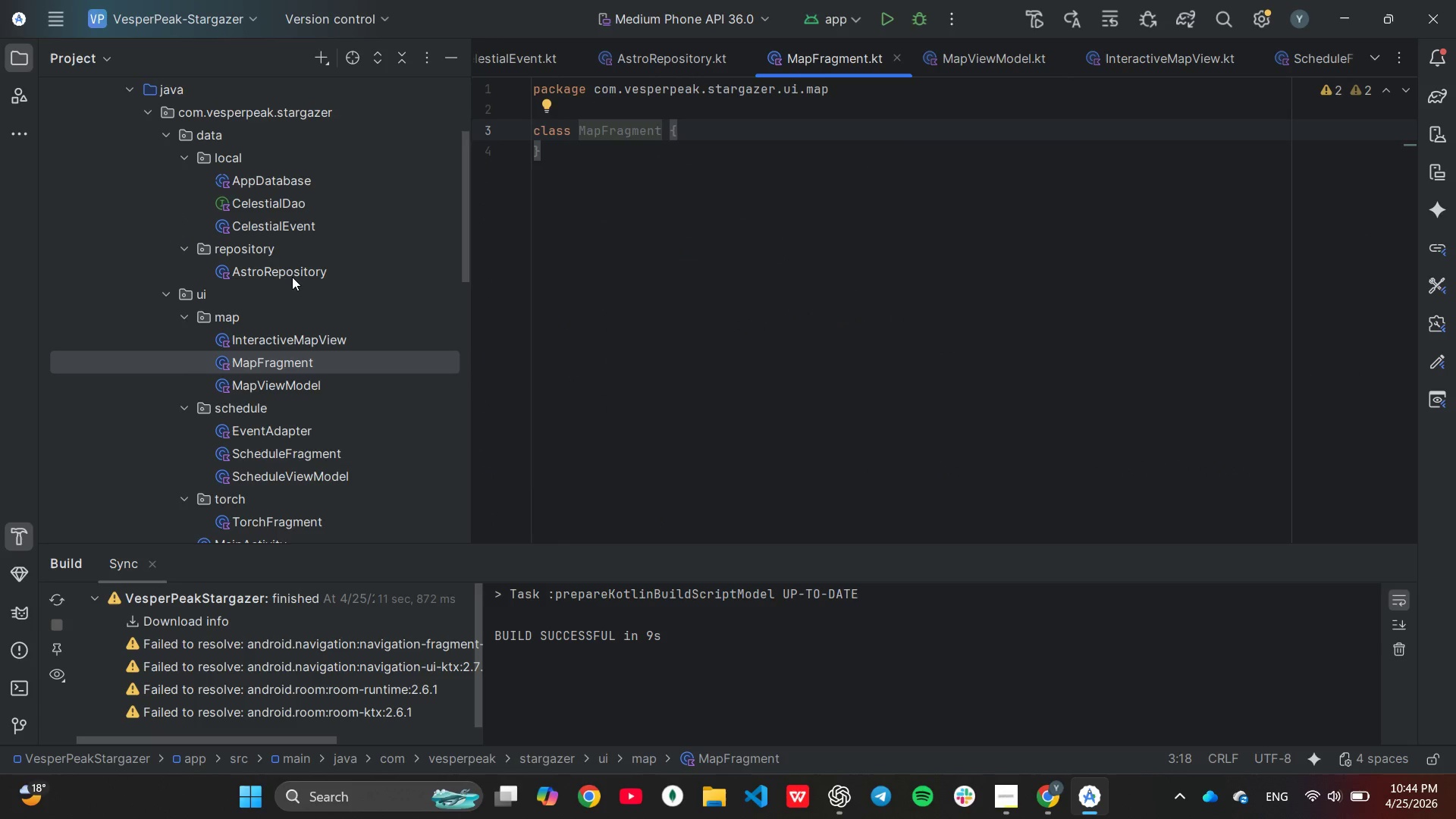 
scroll: coordinate [292, 277], scroll_direction: down, amount: 1.0
 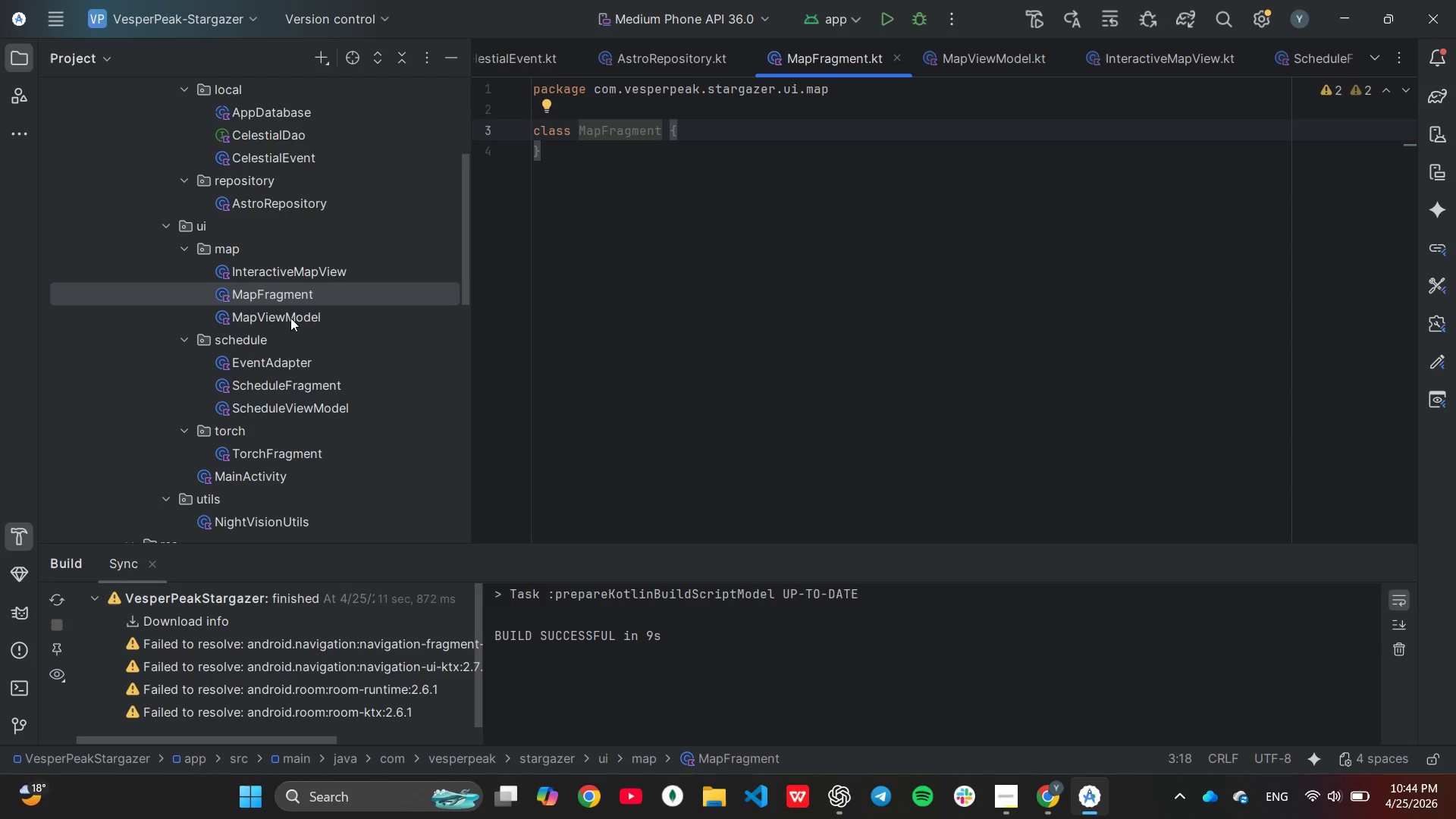 
left_click([290, 316])
 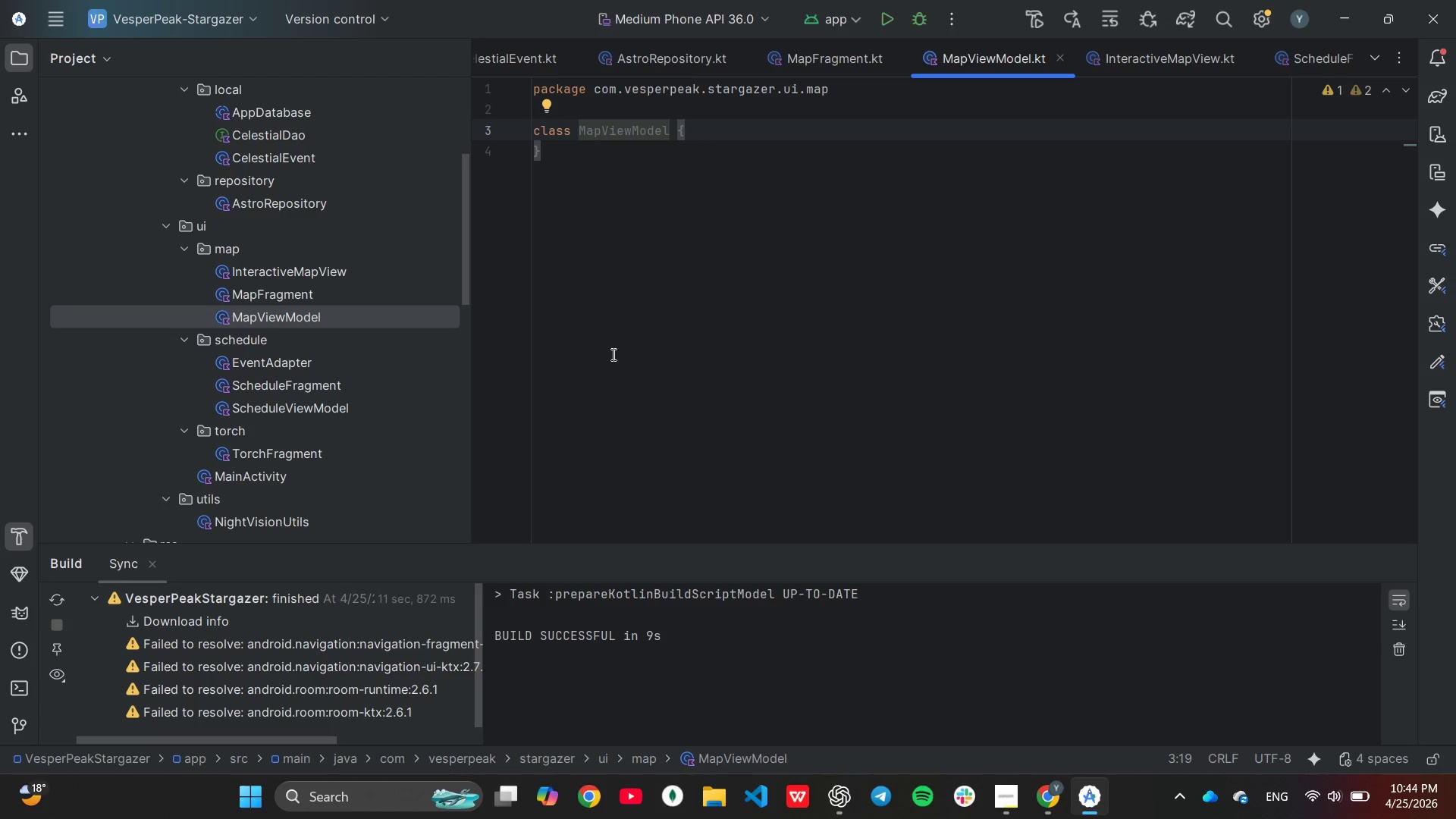 
wait(15.28)
 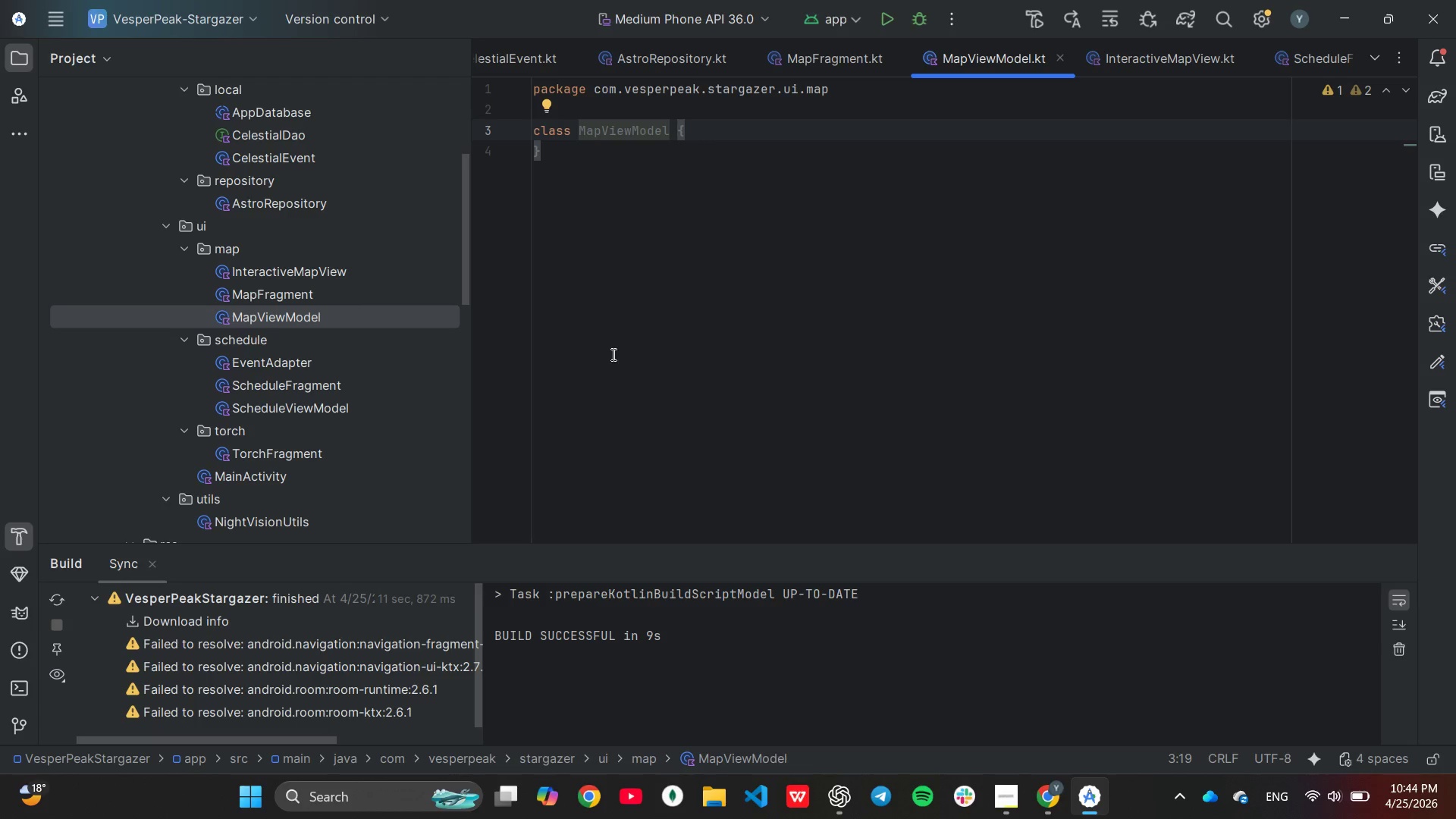 
left_click([679, 108])
 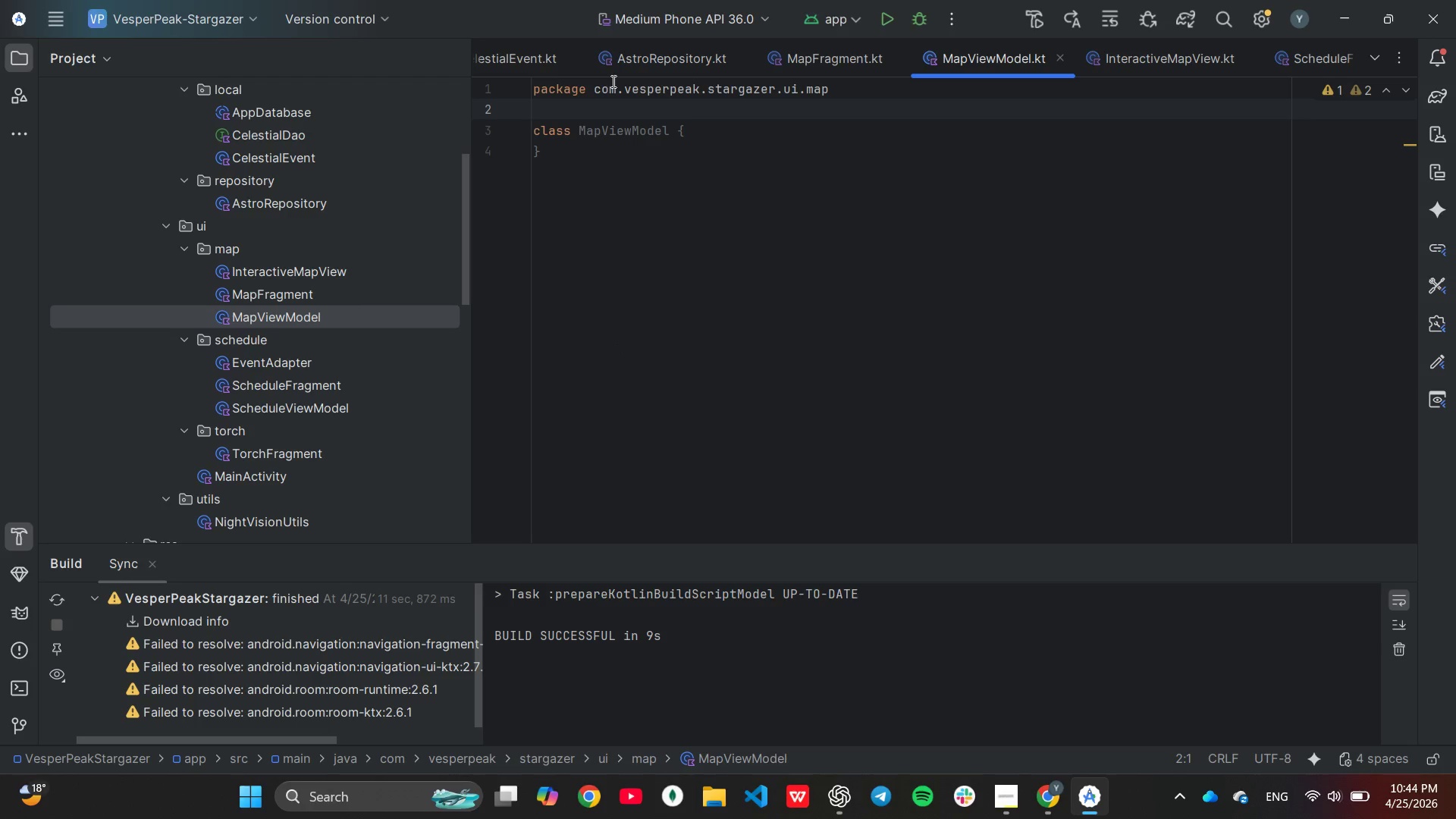 
type(im)
 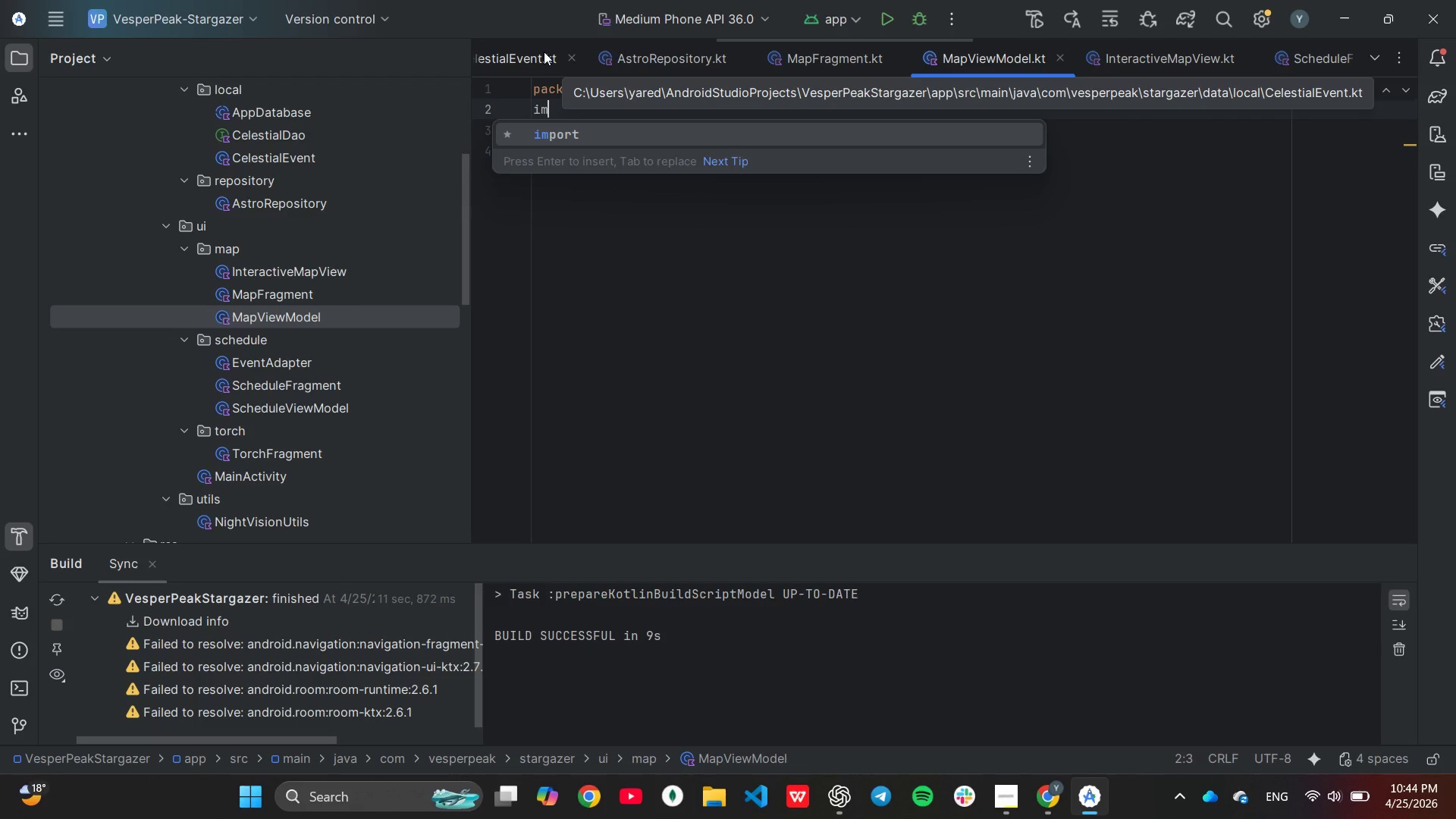 
key(Enter)
 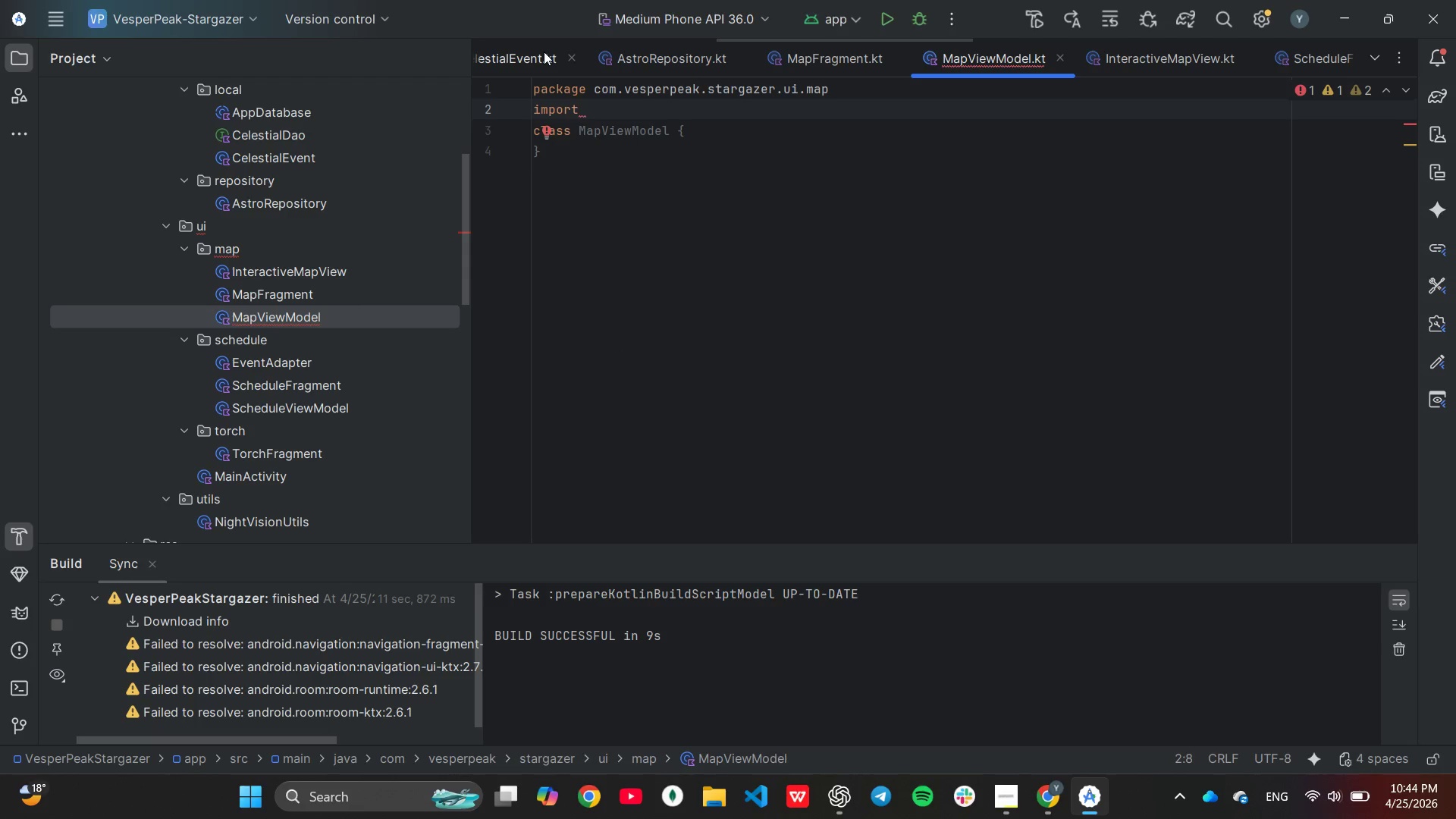 
type(and)
 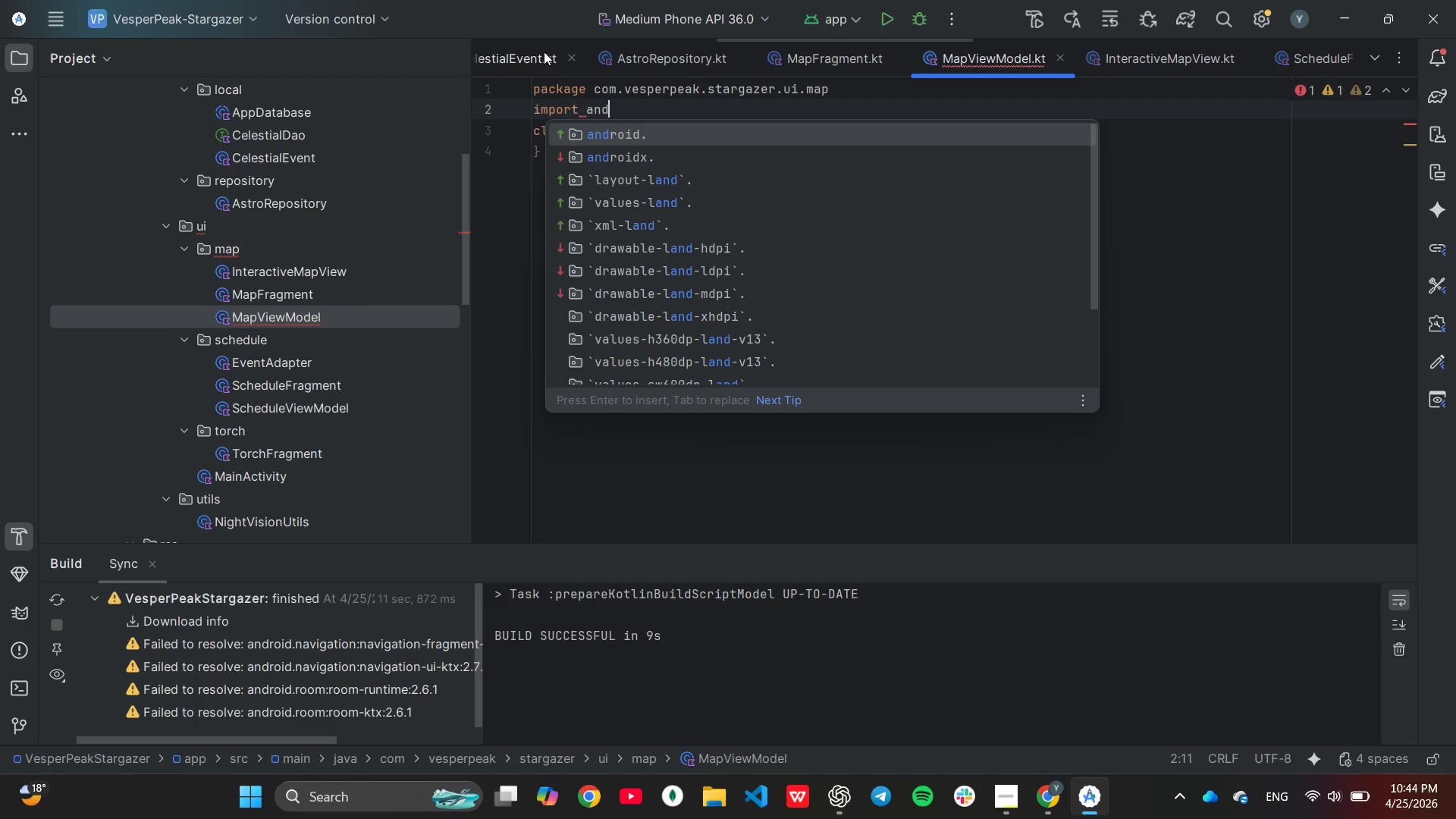 
key(Enter)
 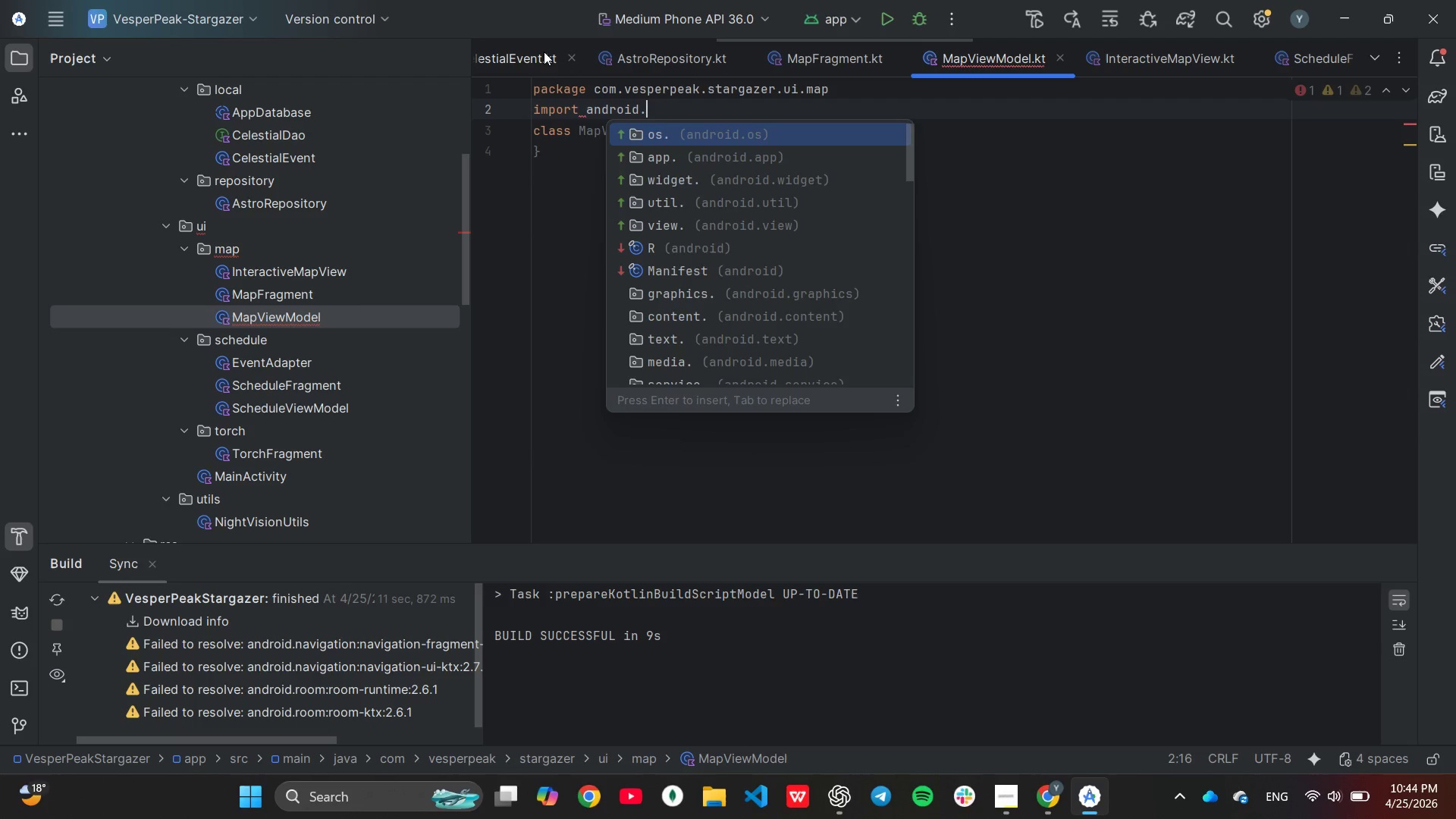 
key(Backspace)
 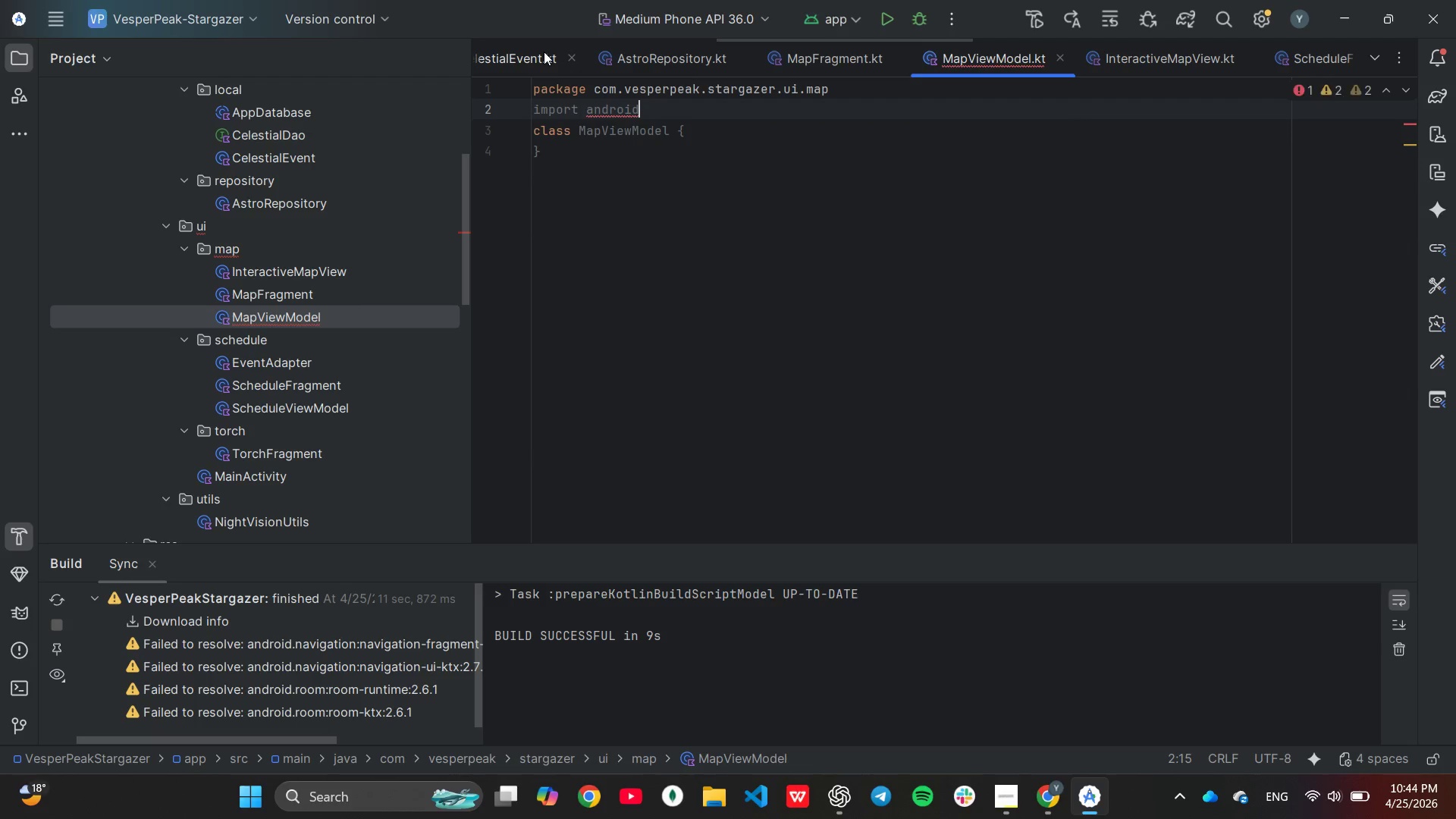 
key(X)
 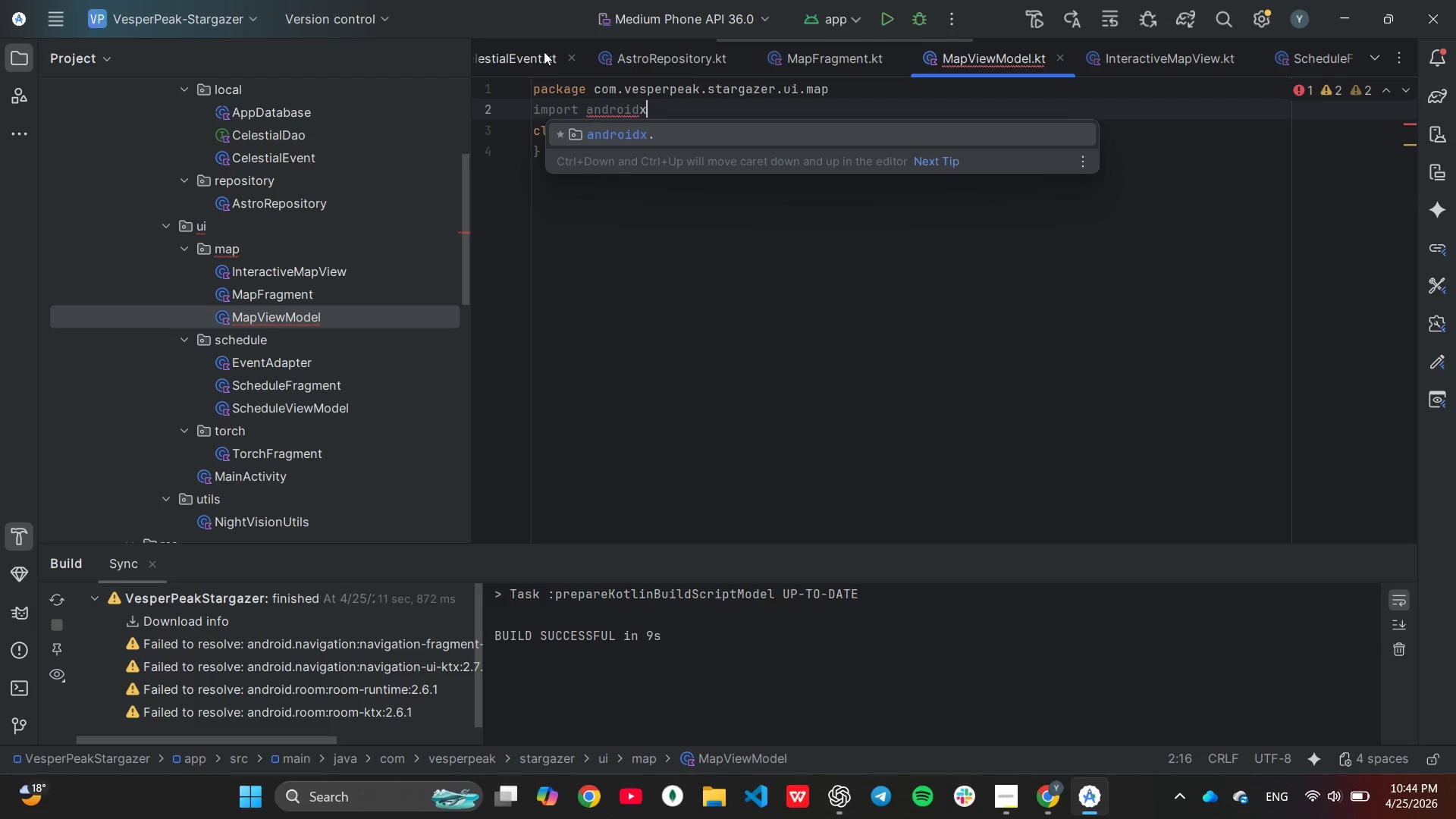 
key(Enter)
 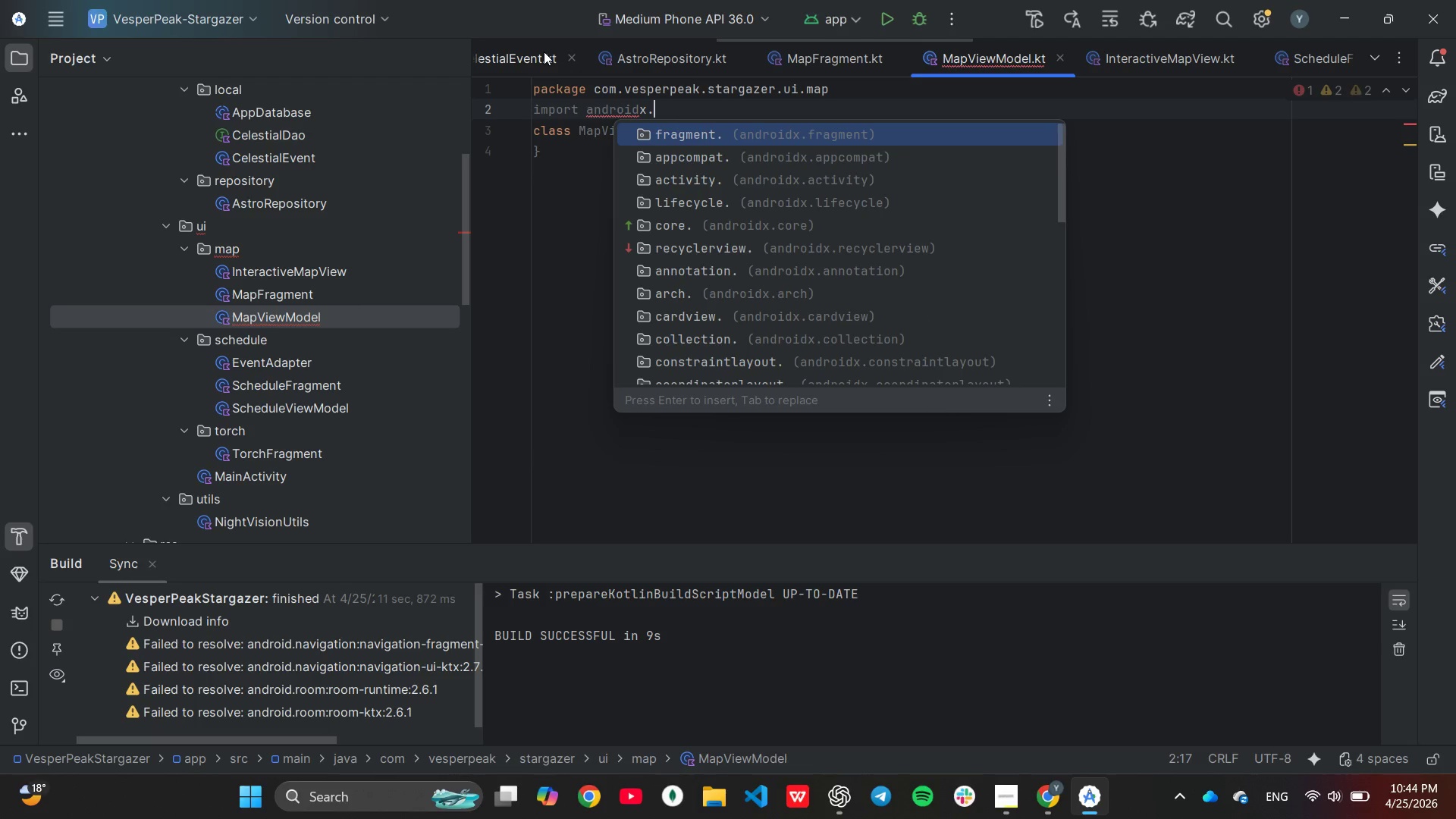 
key(ArrowDown)
 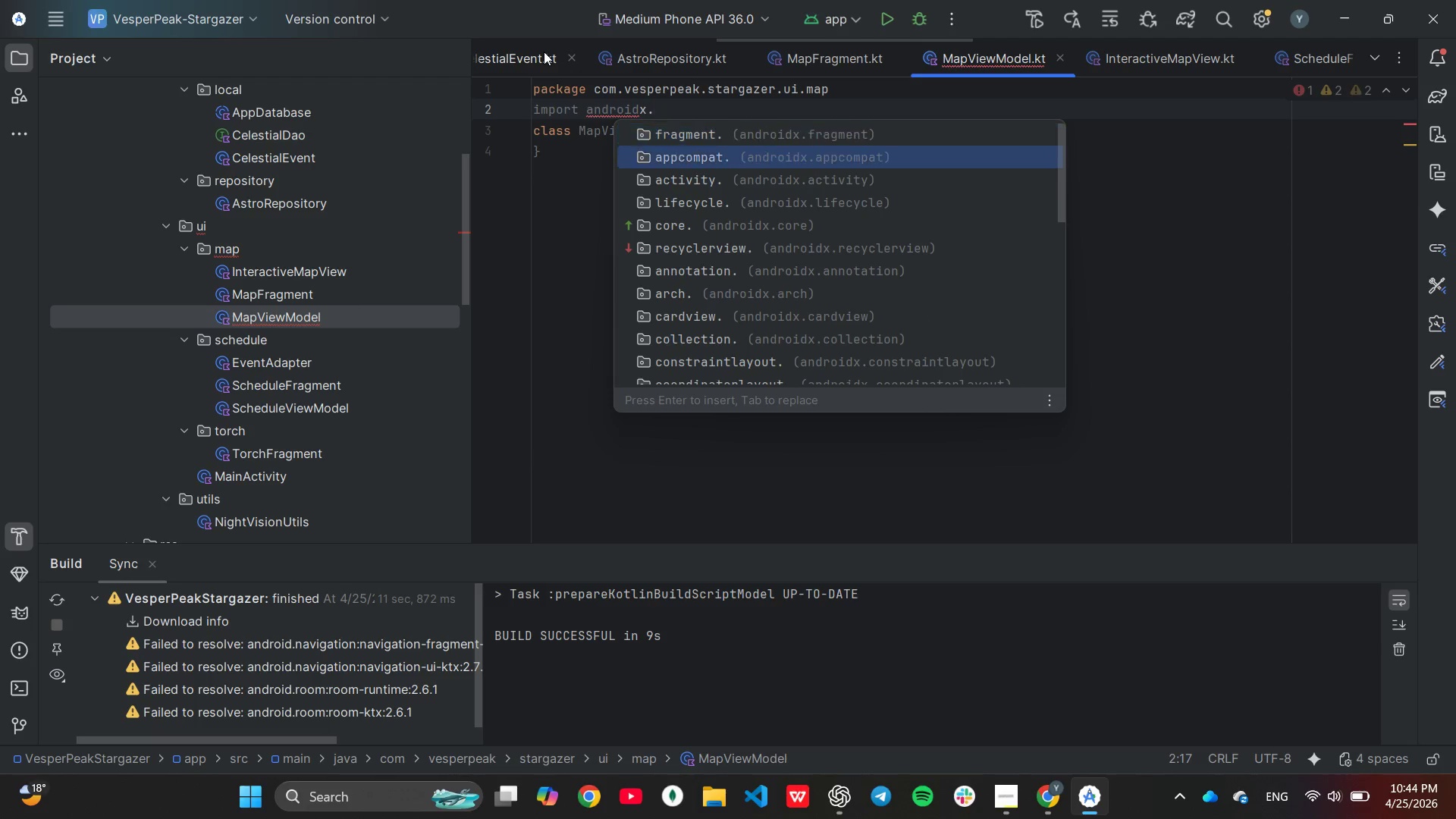 
key(ArrowDown)
 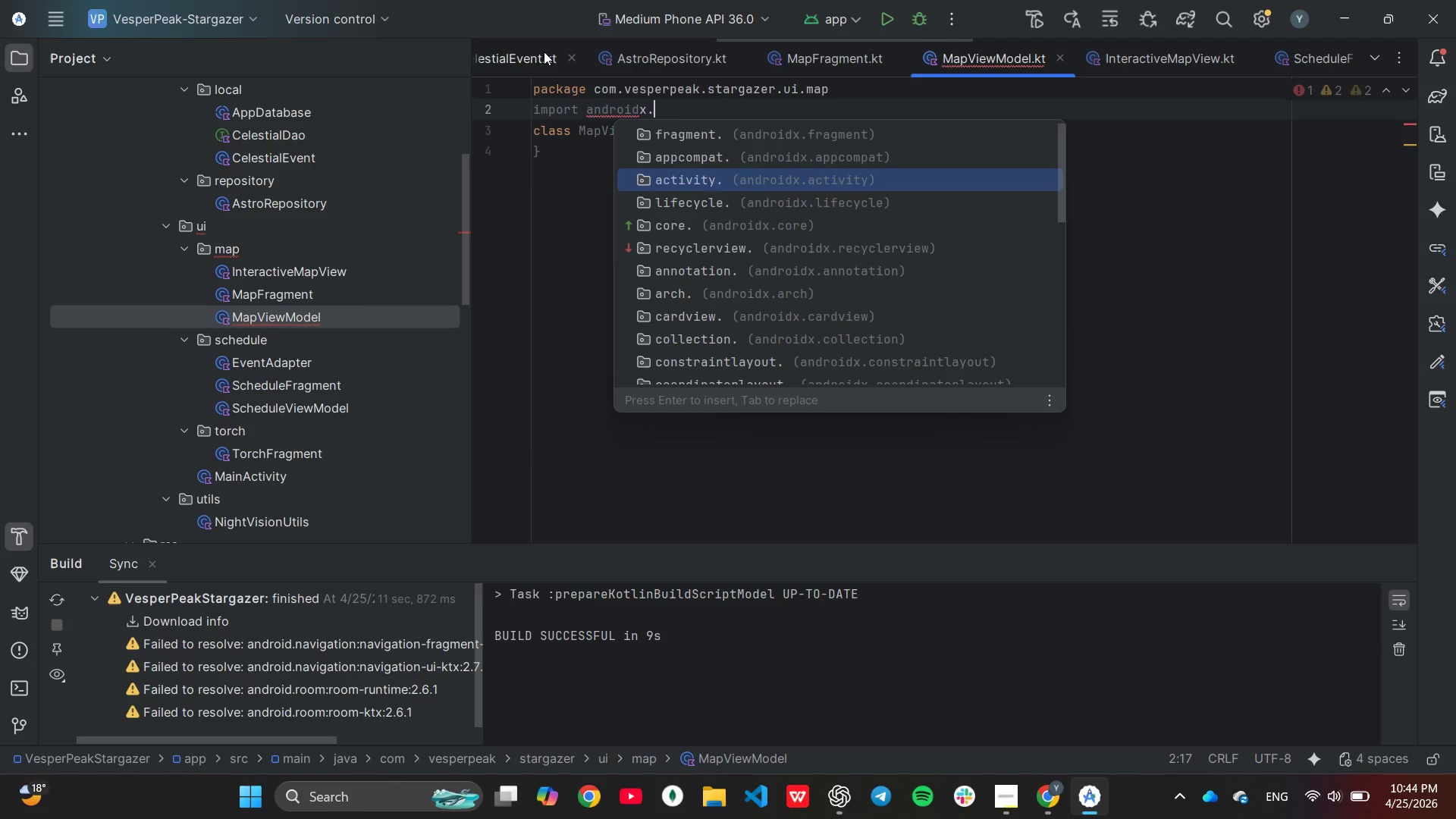 
key(ArrowDown)
 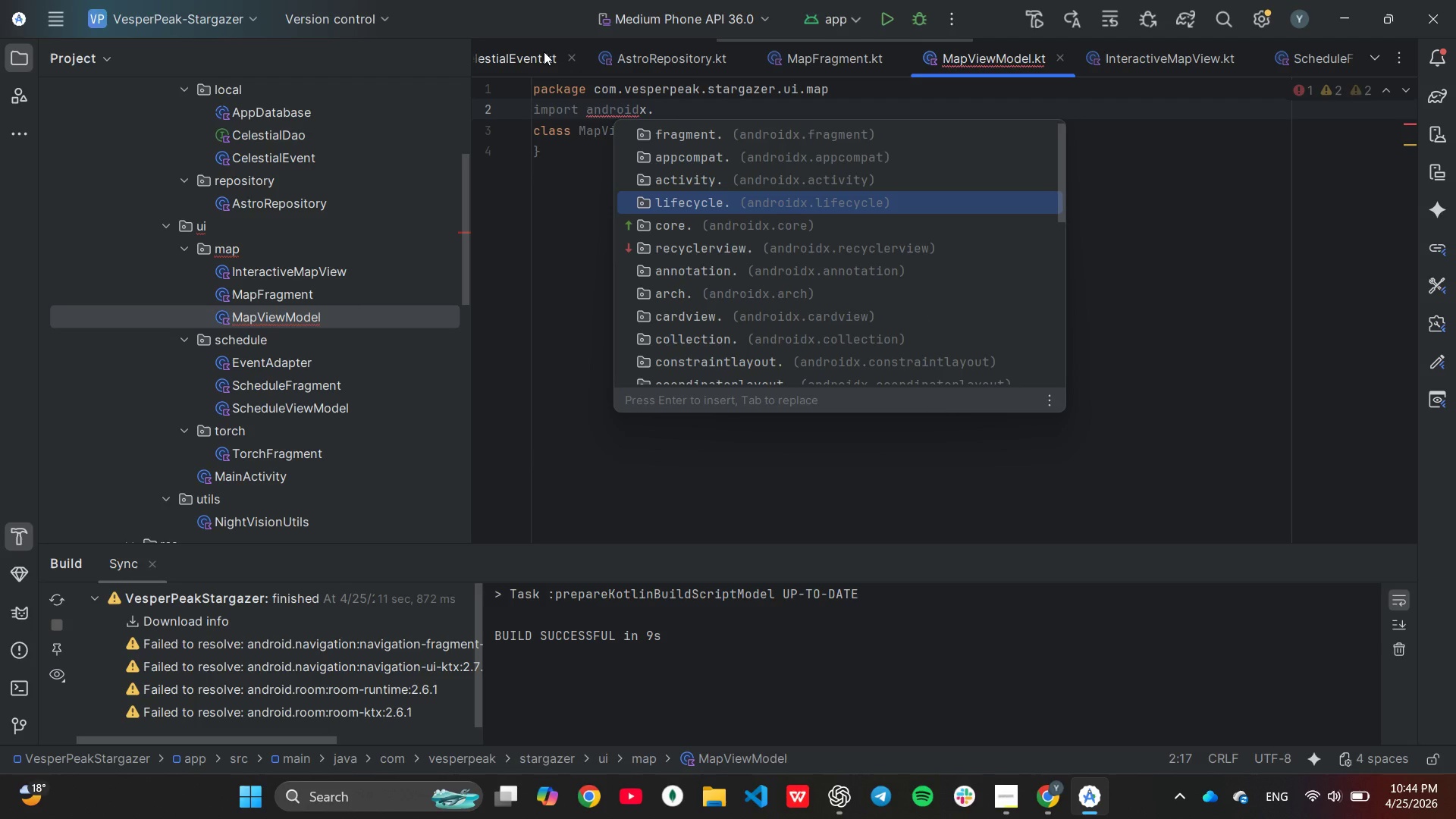 
key(Enter)
 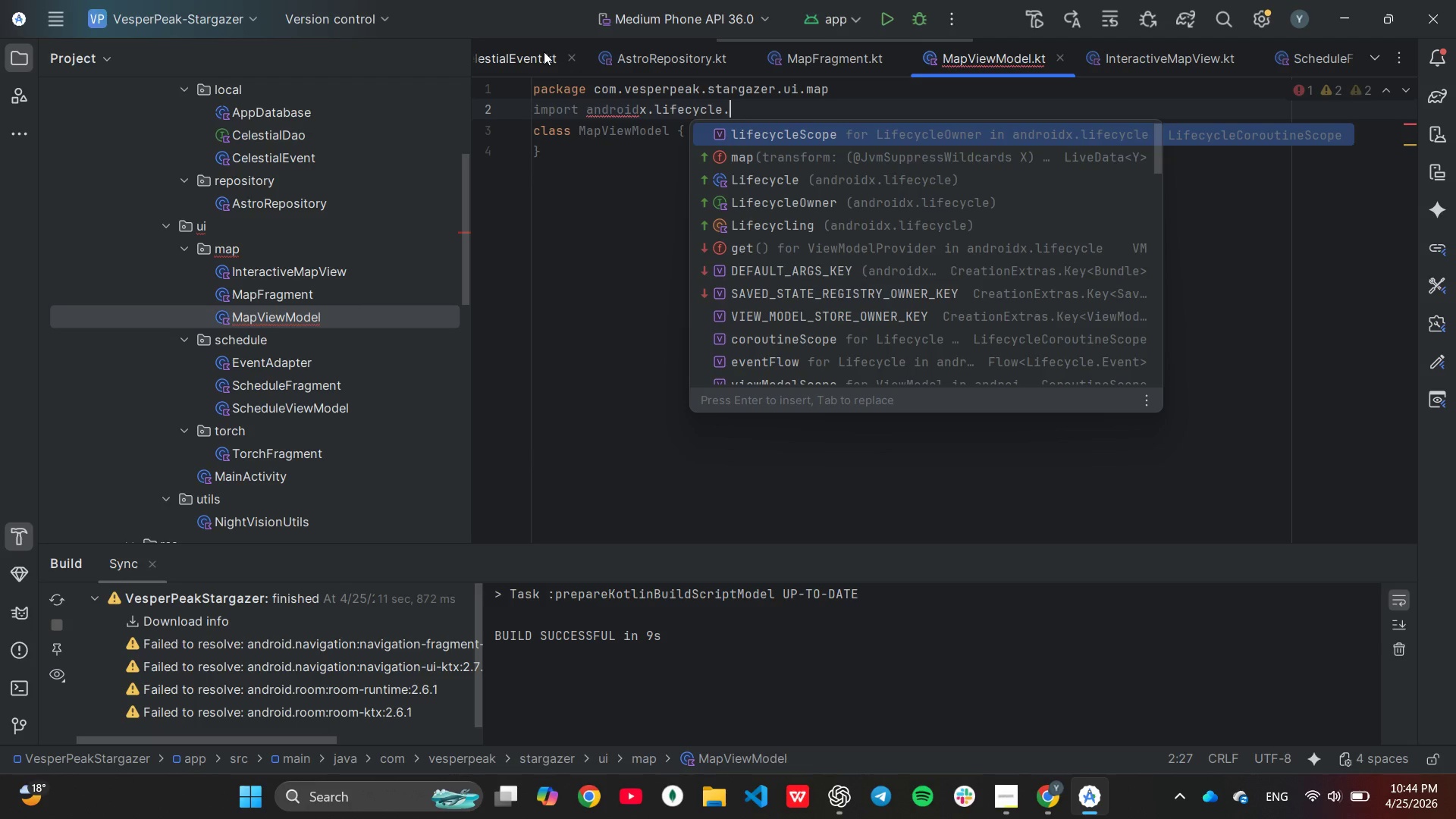 
key(Shift+V)
 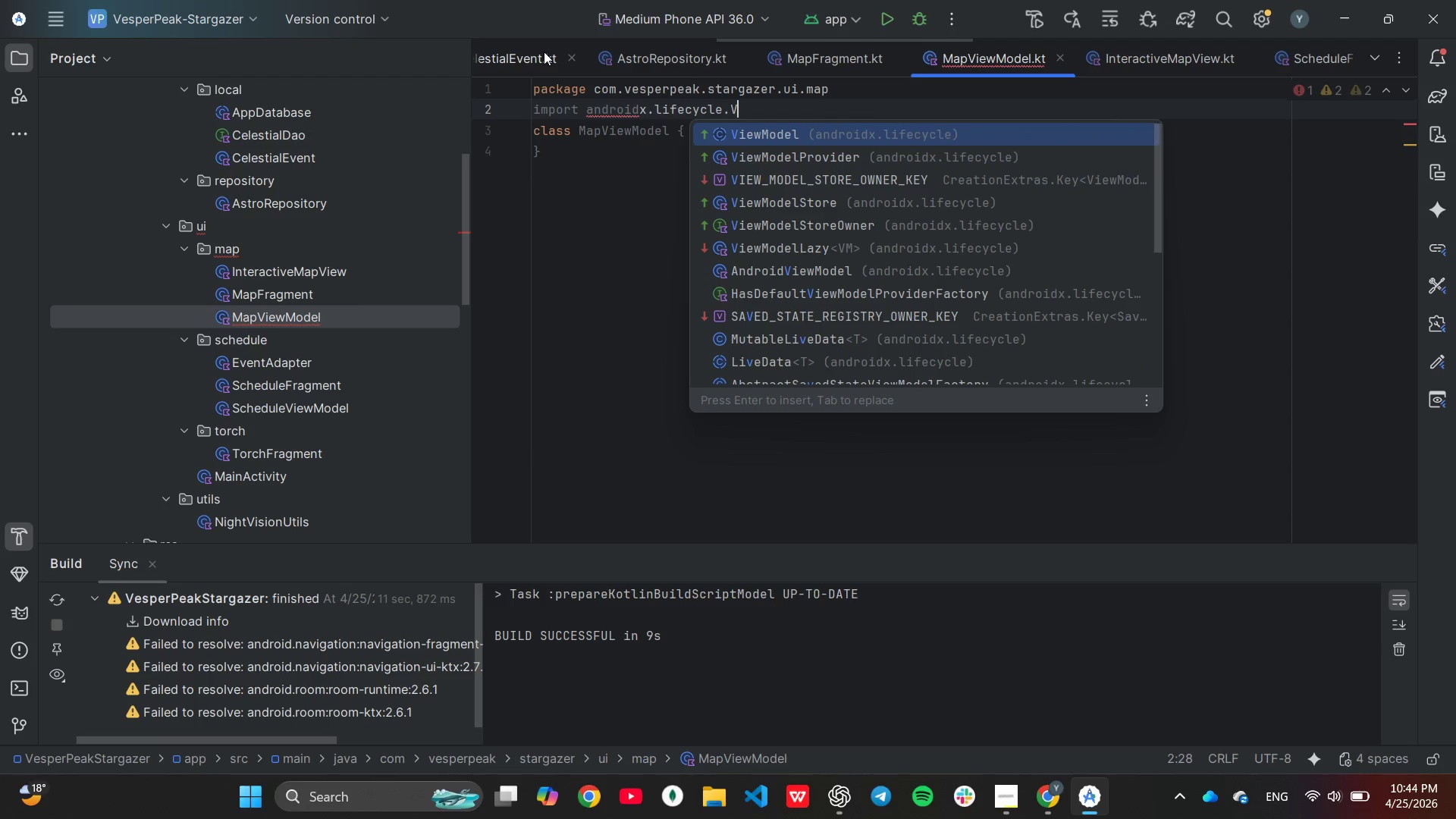 
key(Enter)
 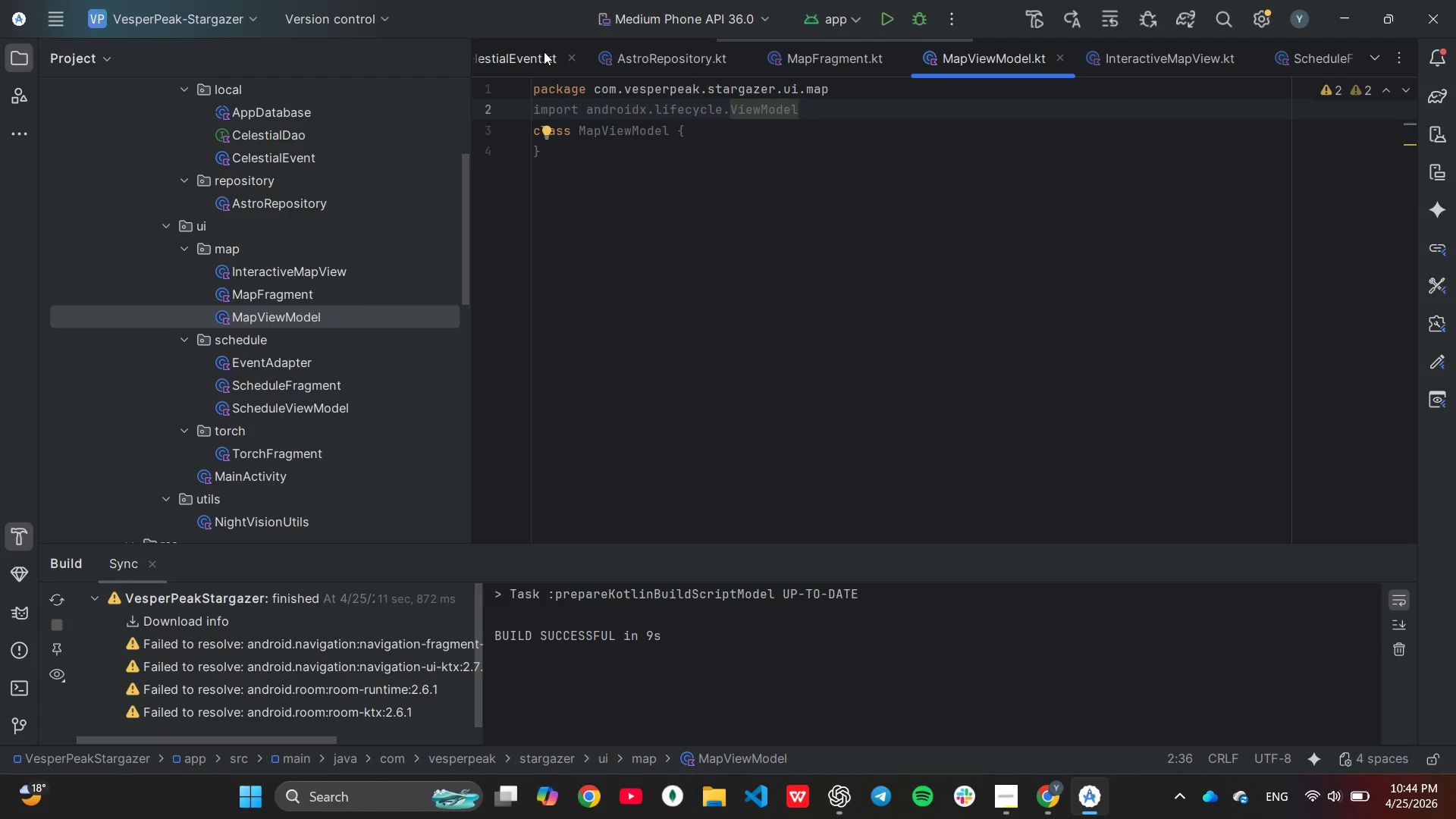 
key(Enter)
 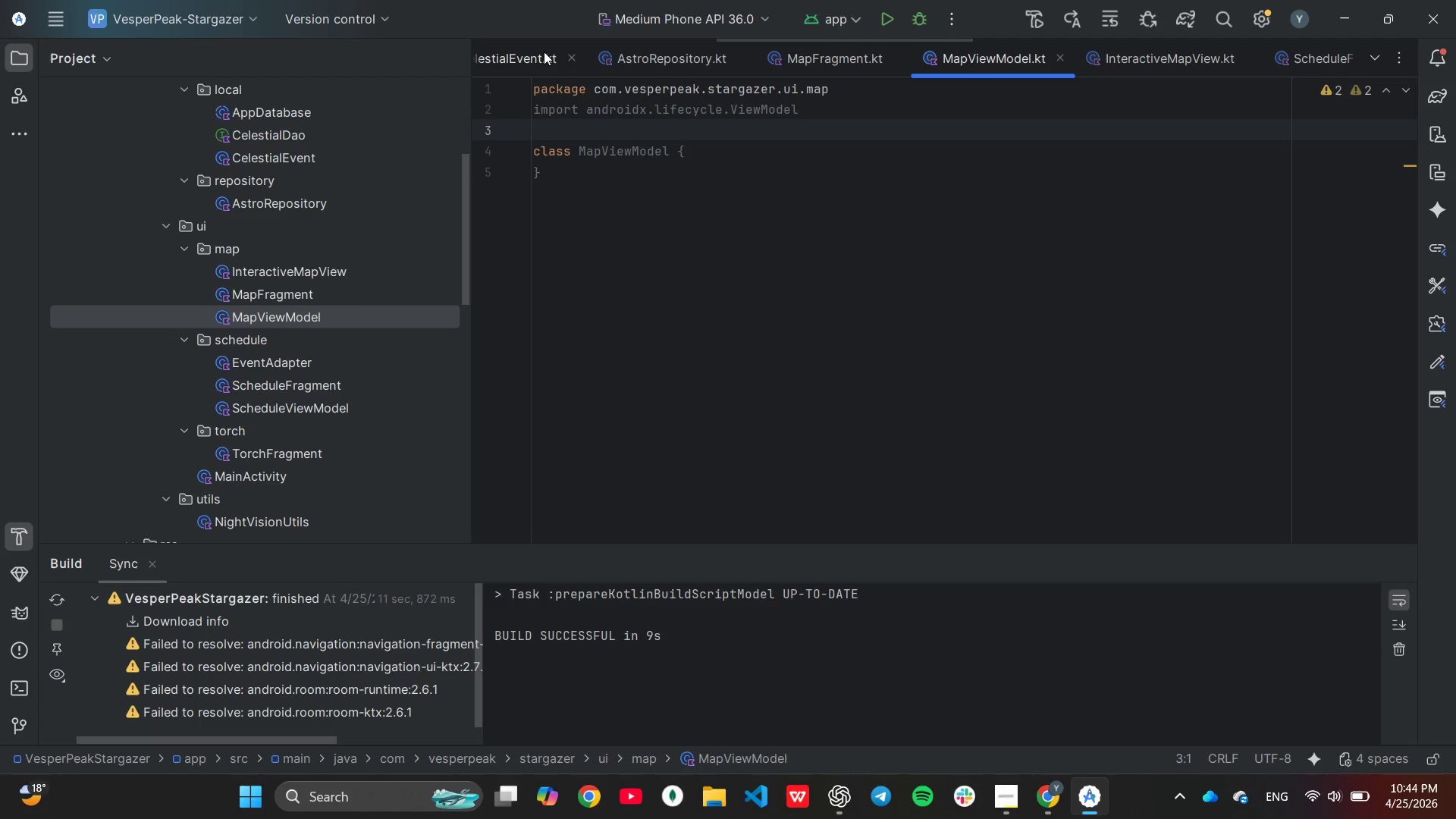 
type(im)
 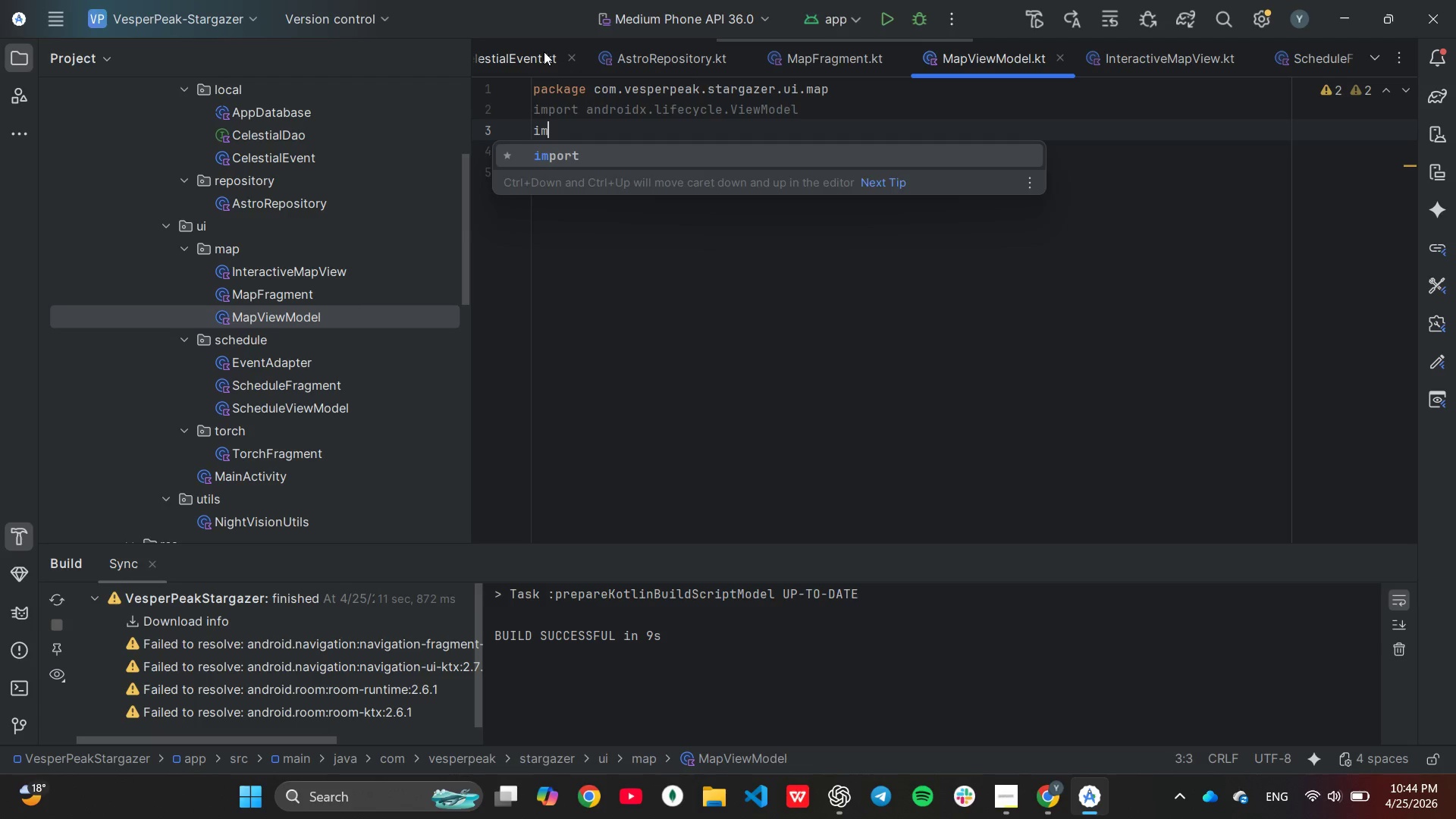 
key(Enter)
 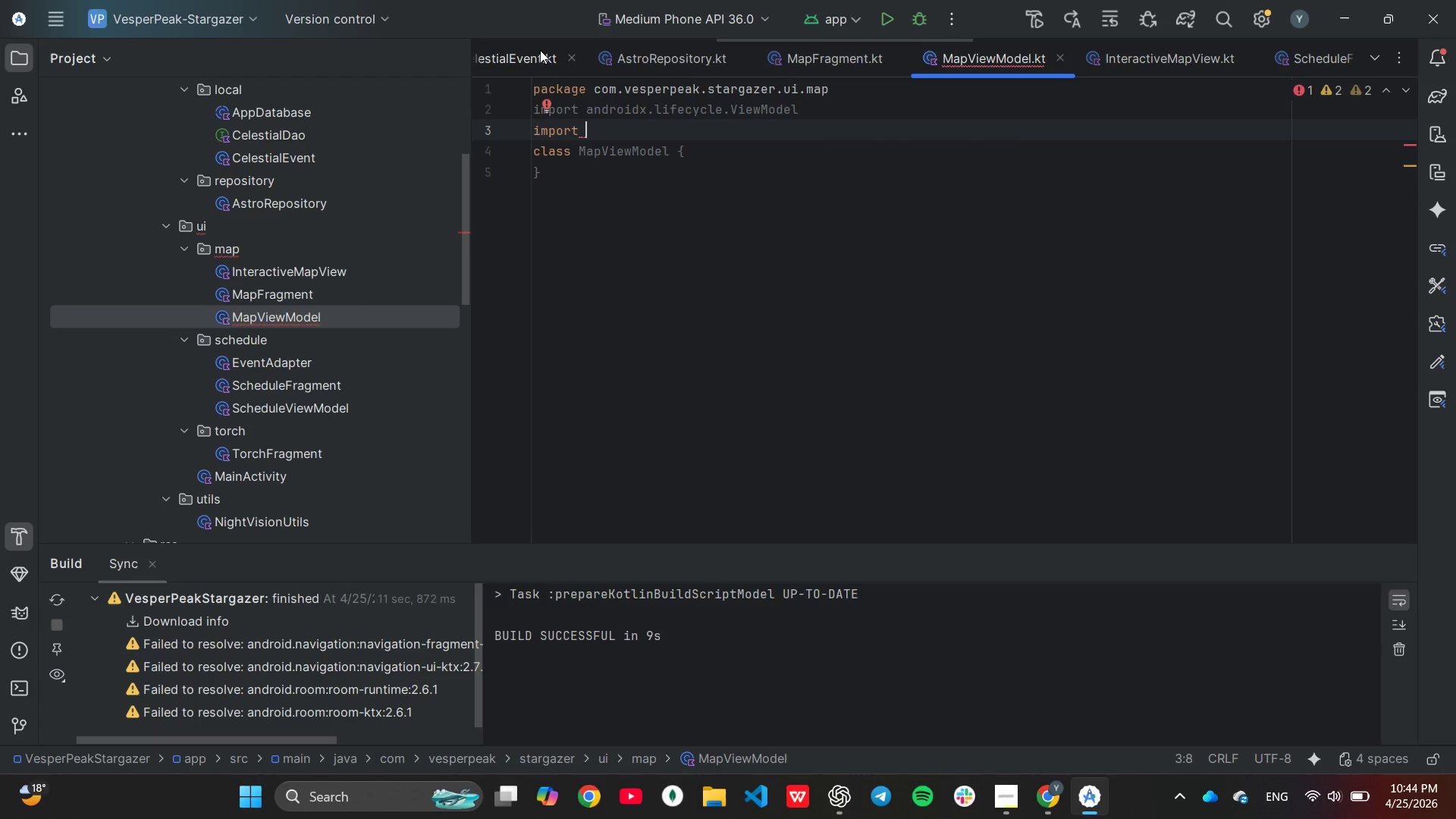 
type(kot)
 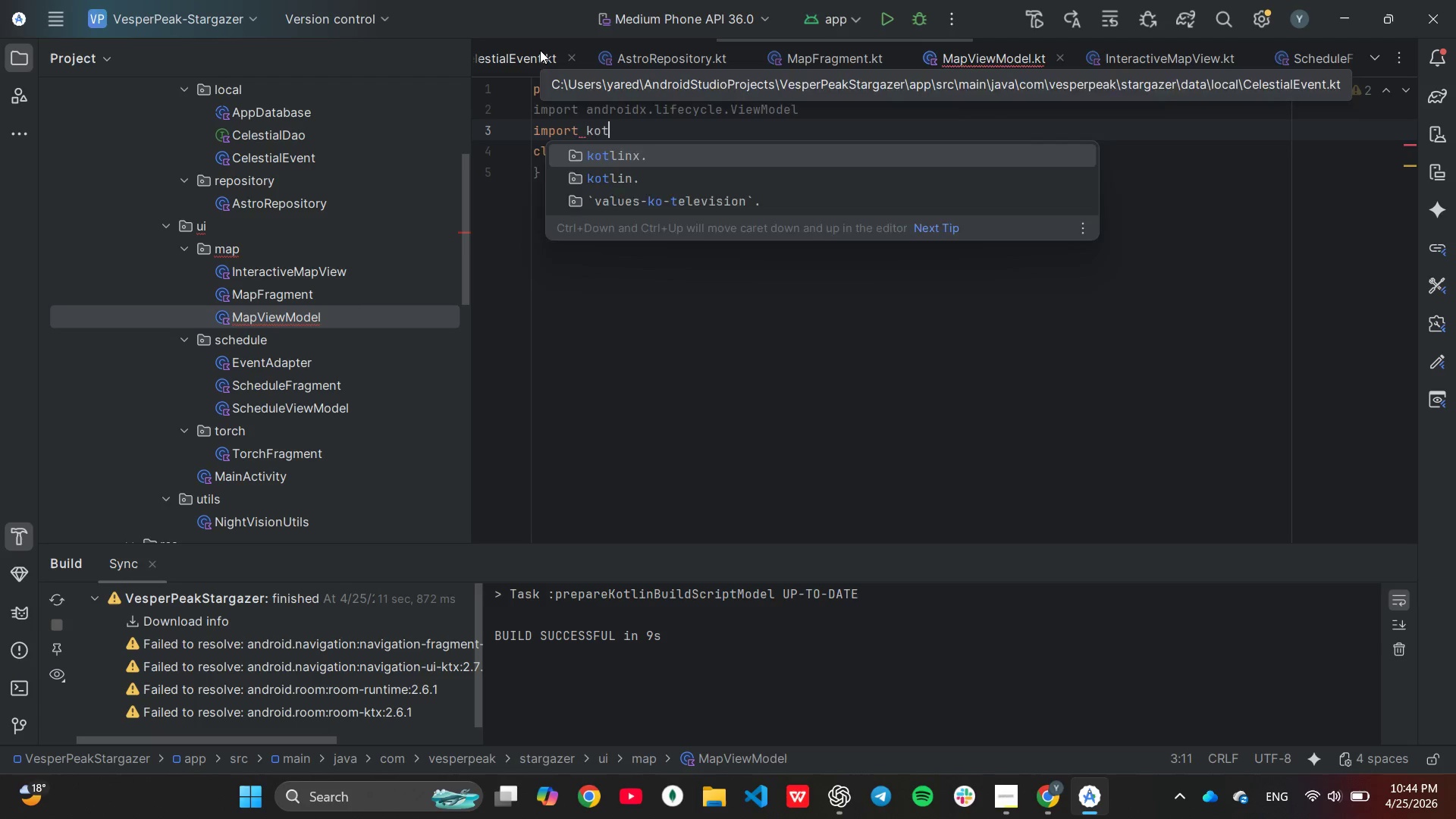 
key(Enter)
 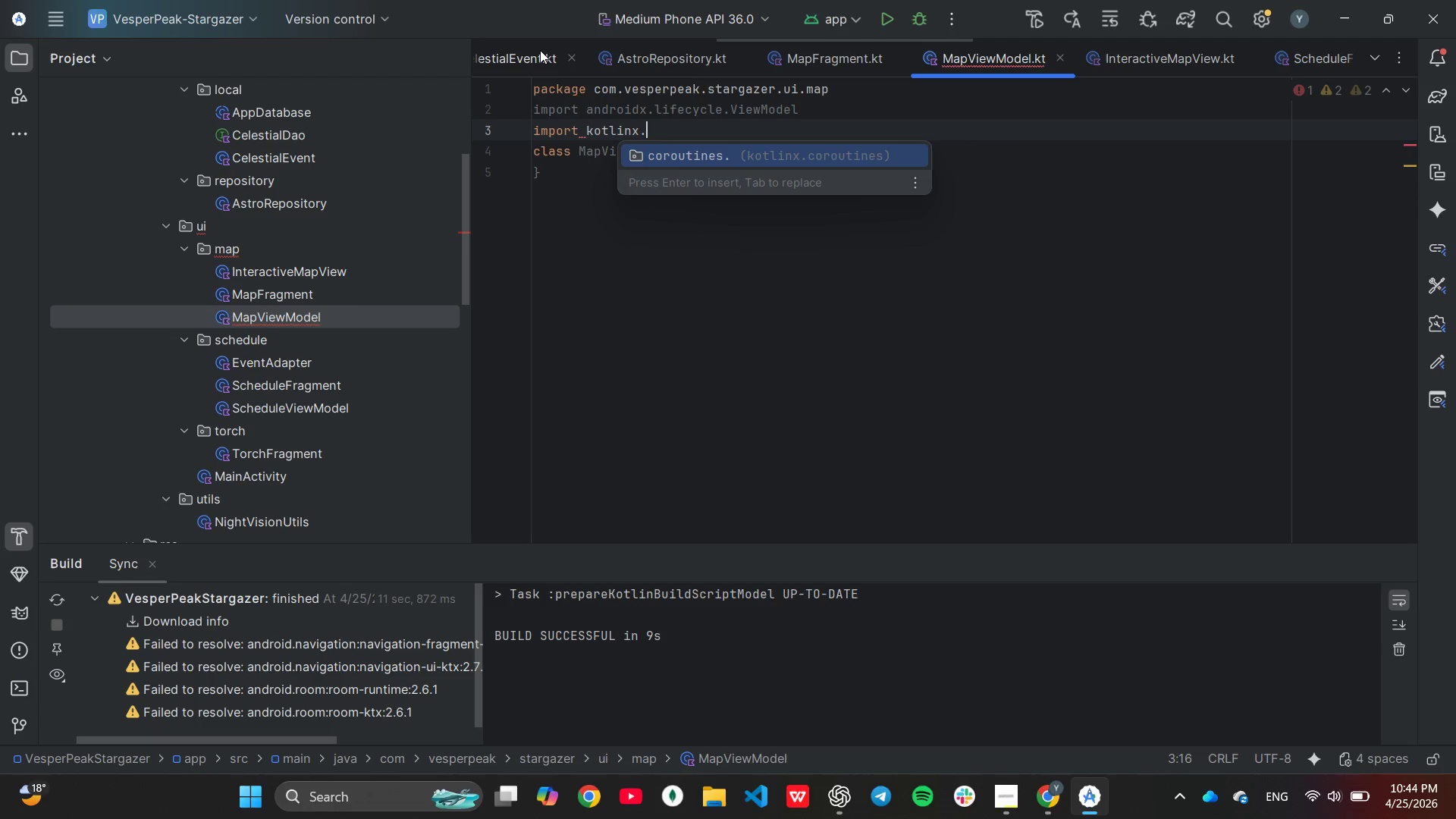 
key(Enter)
 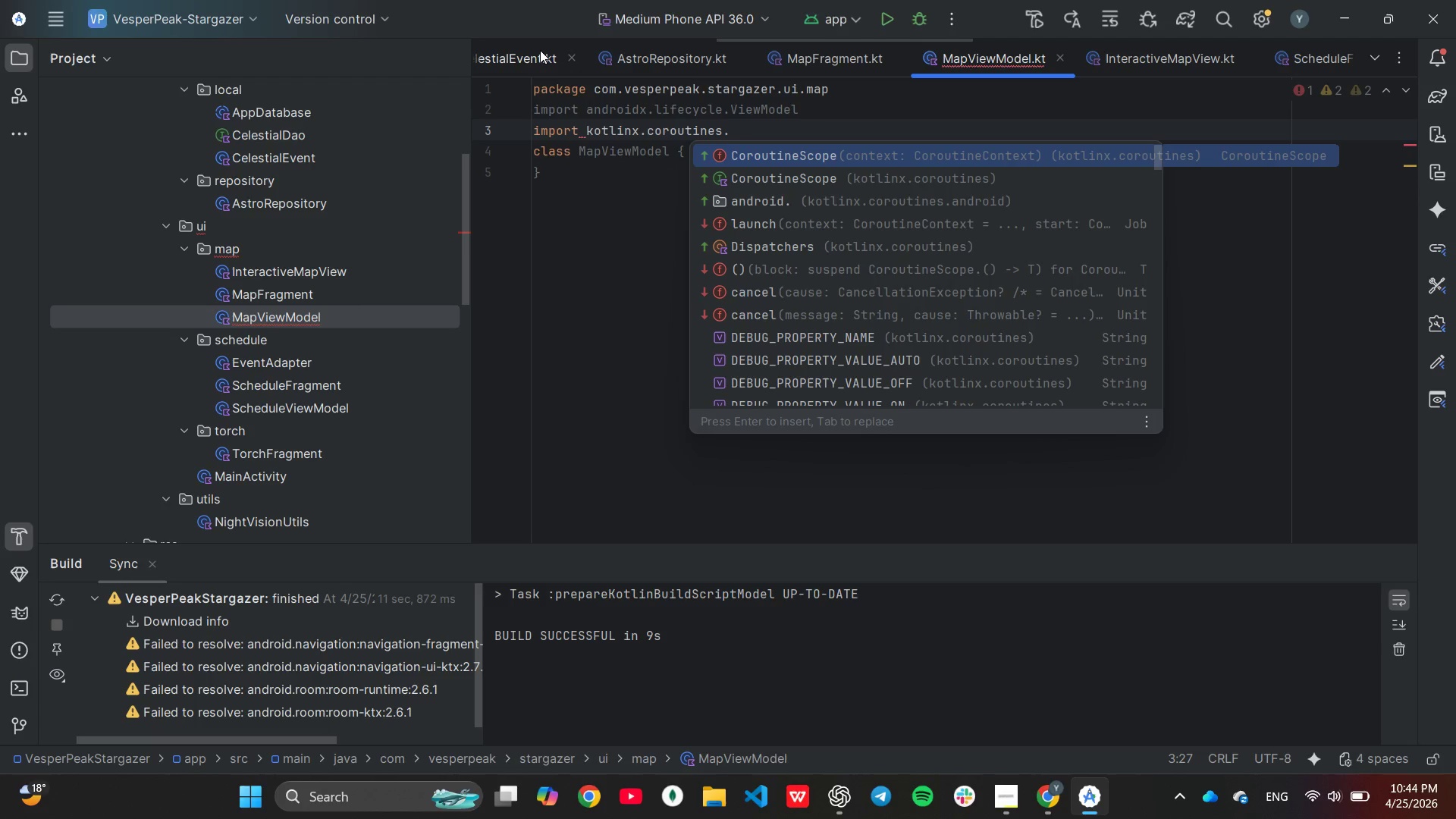 
key(ArrowDown)
 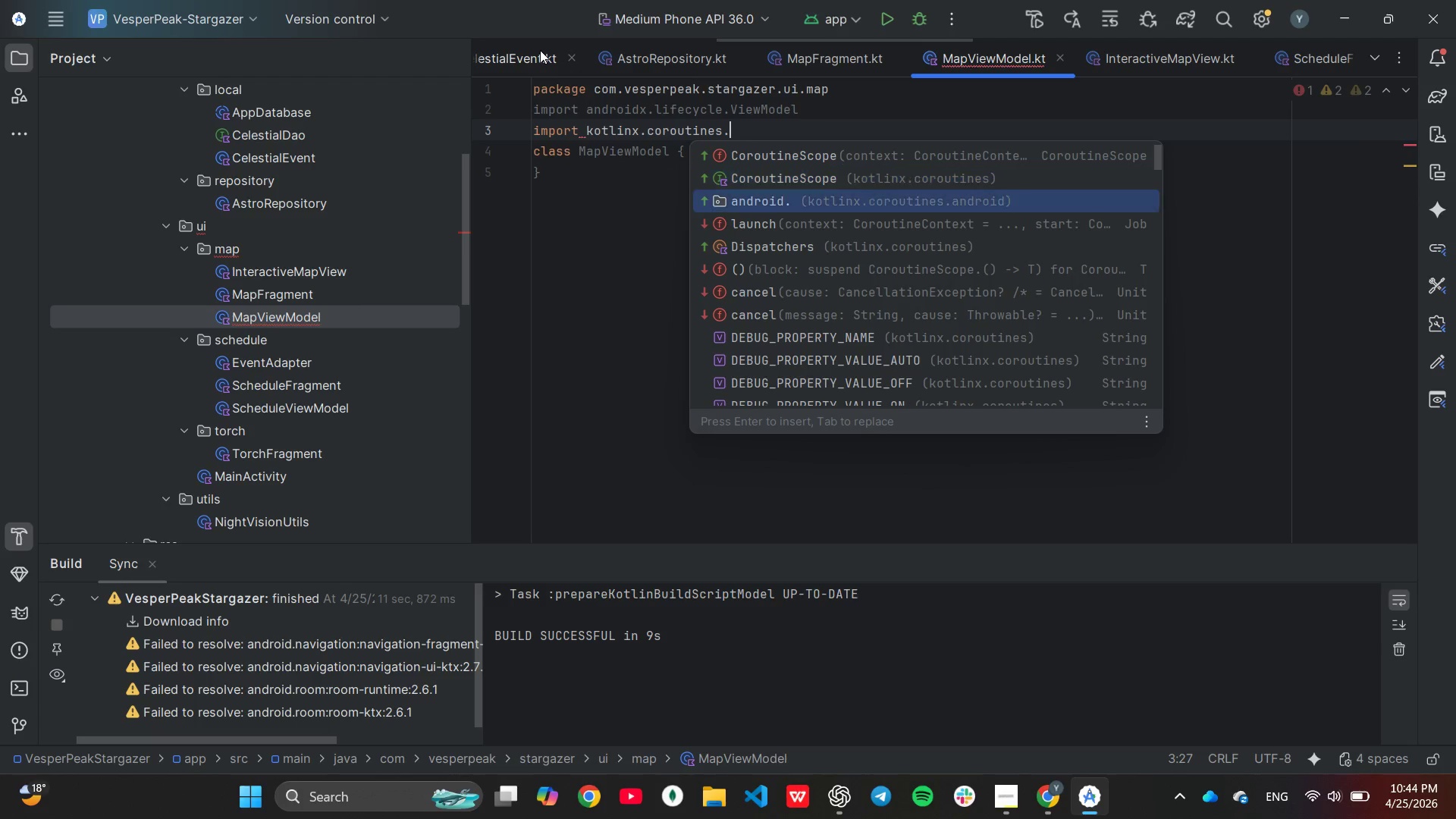 
key(ArrowDown)
 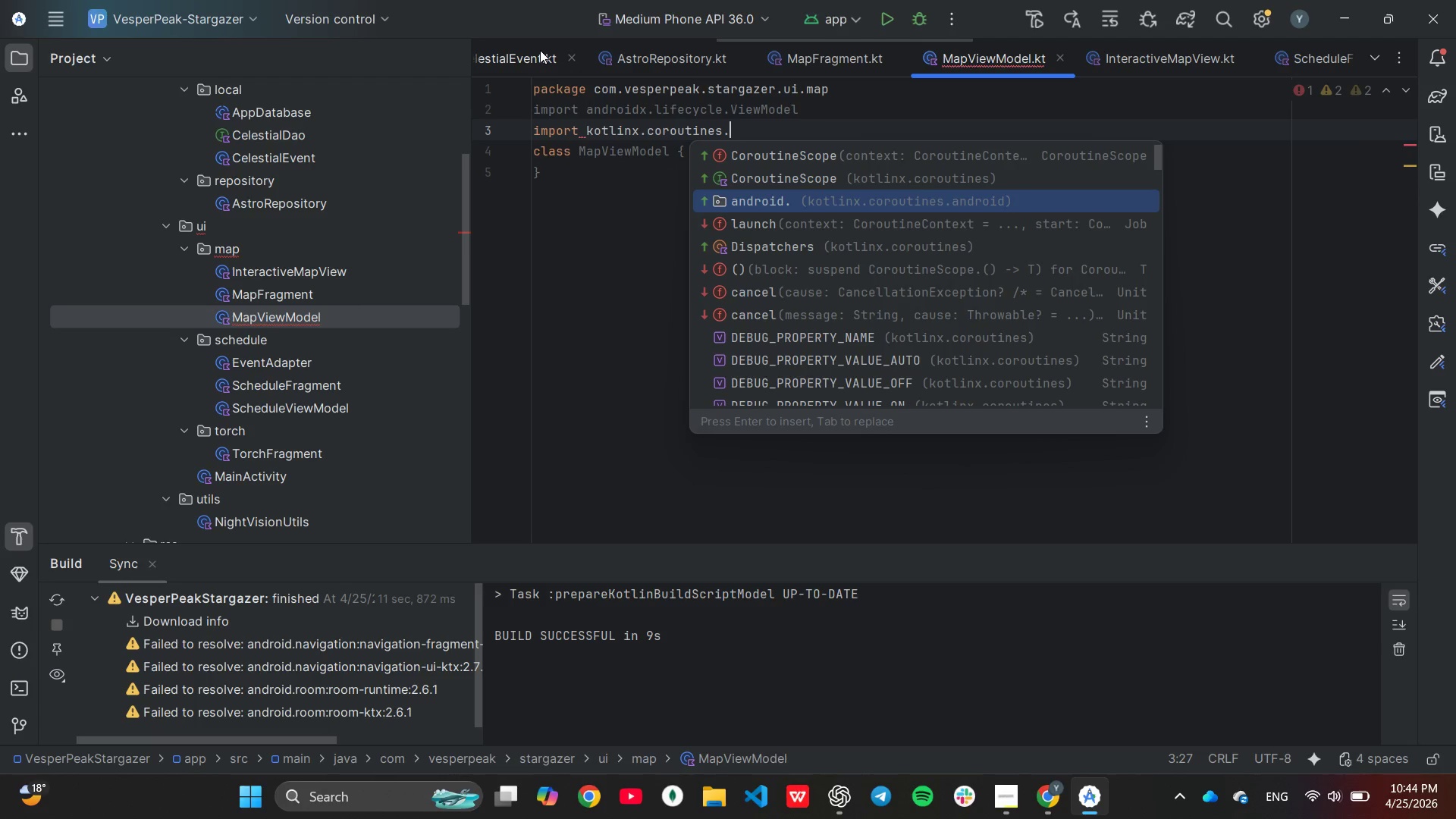 
key(ArrowDown)
 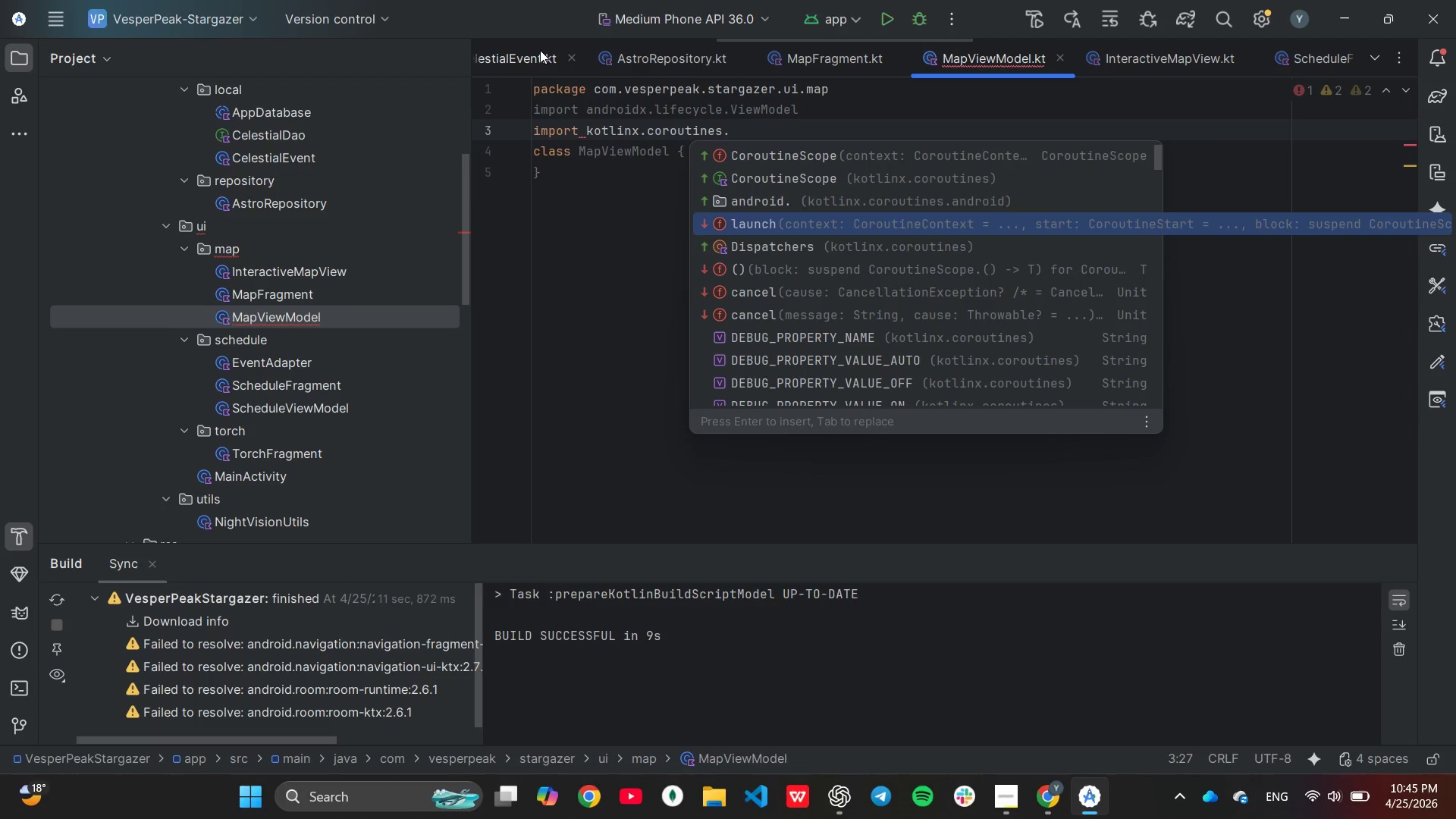 
type(flow)
 